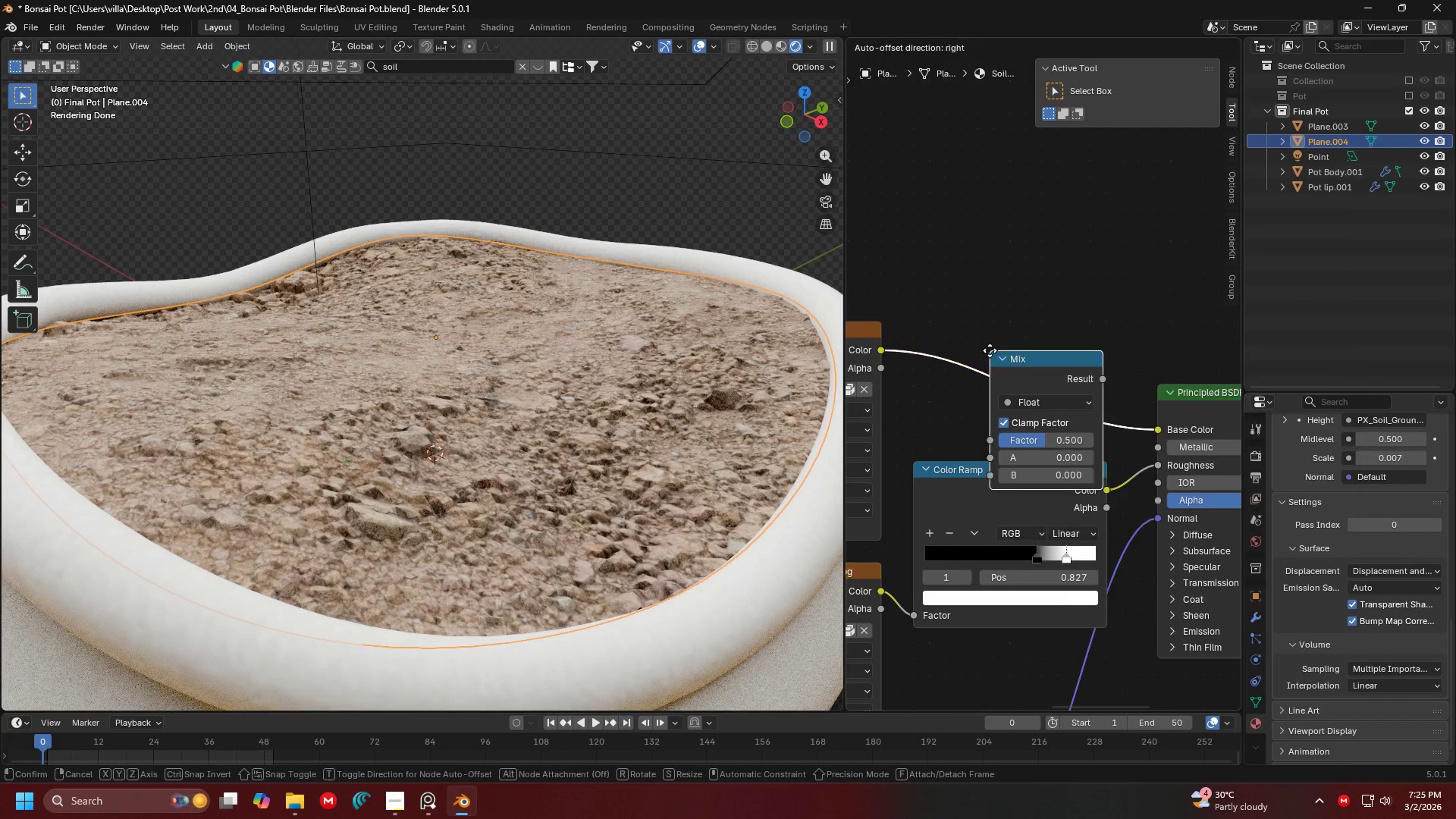 
key(Enter)
 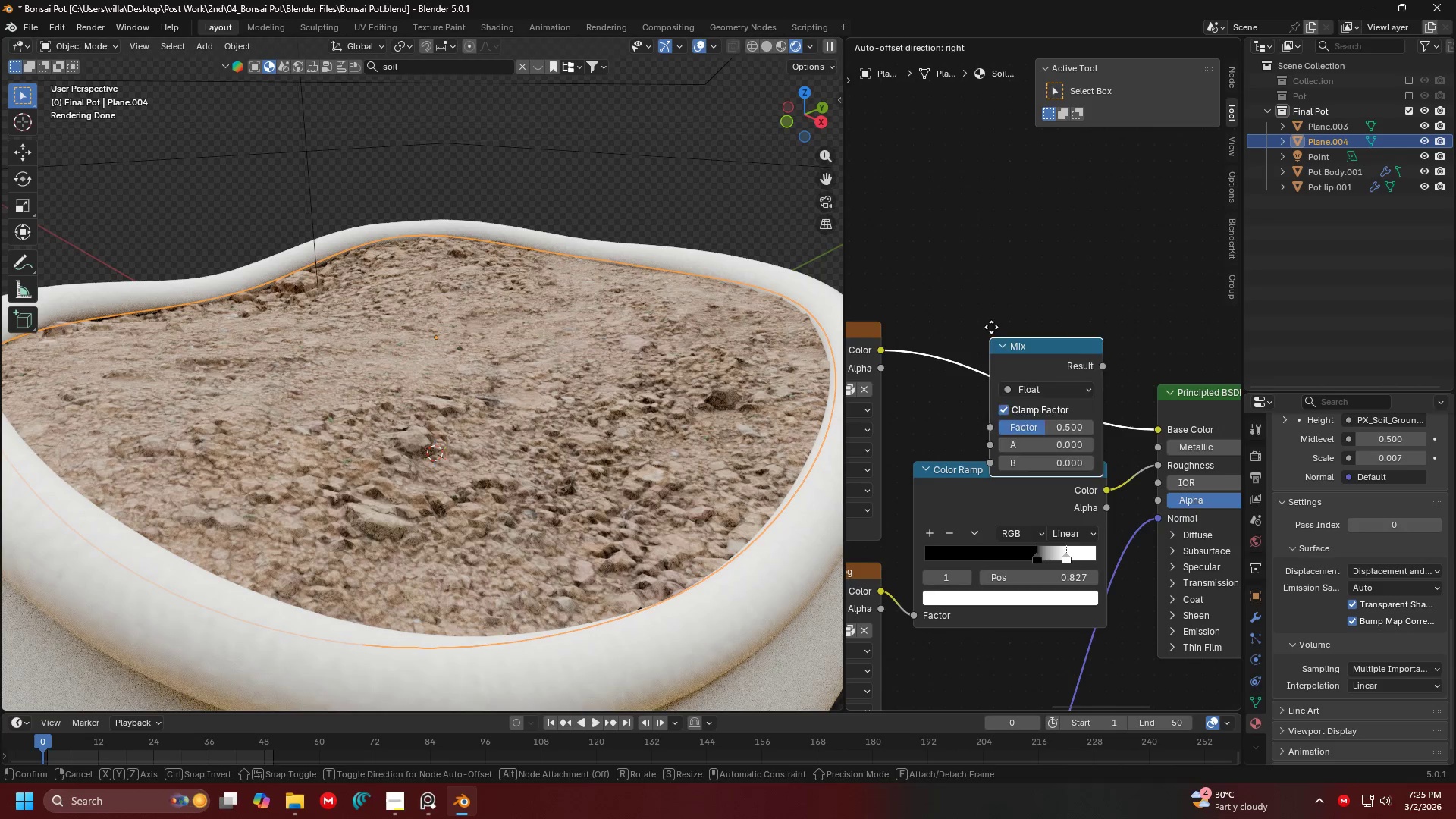 
left_click([998, 221])
 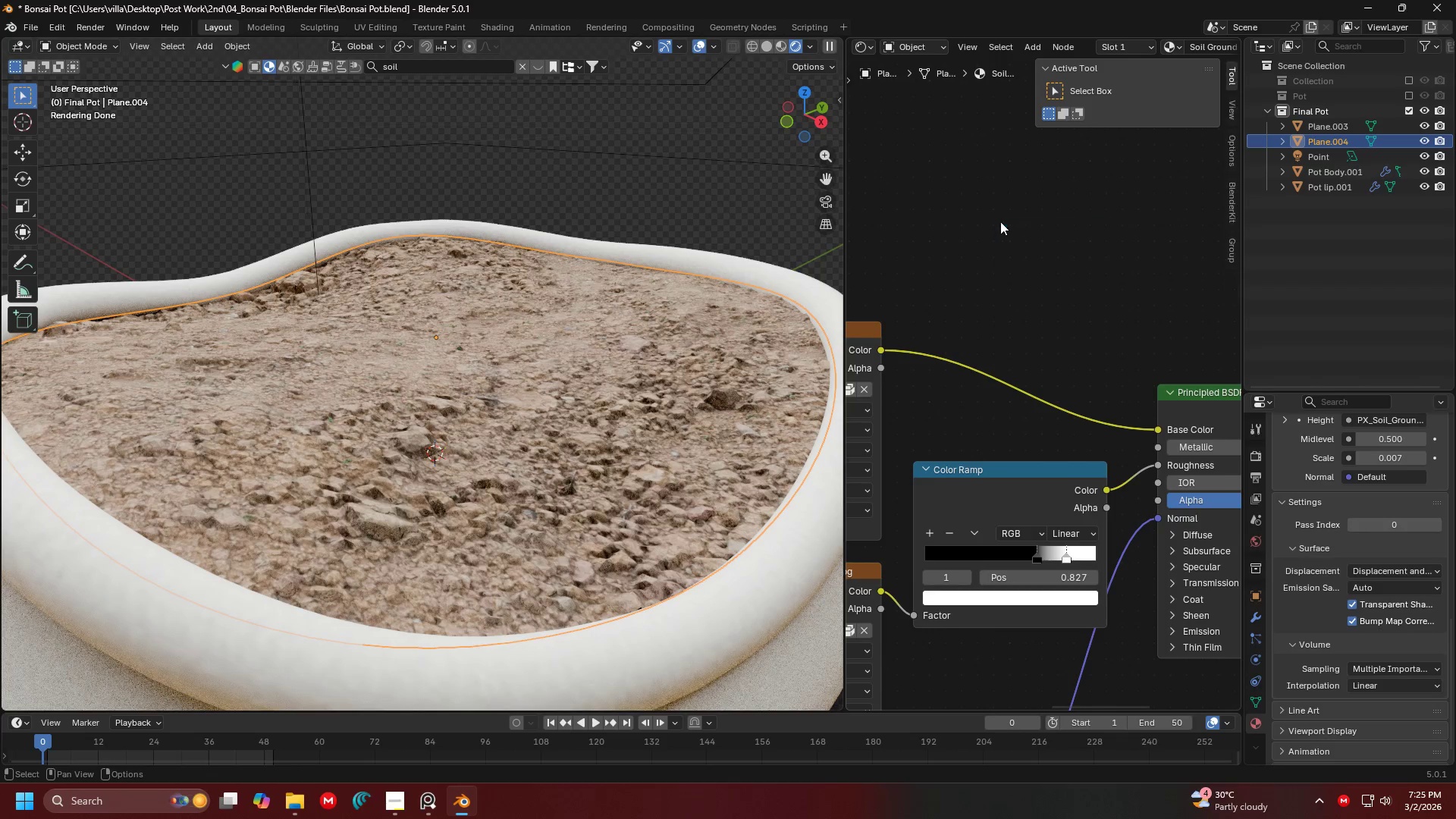 
key(Delete)
 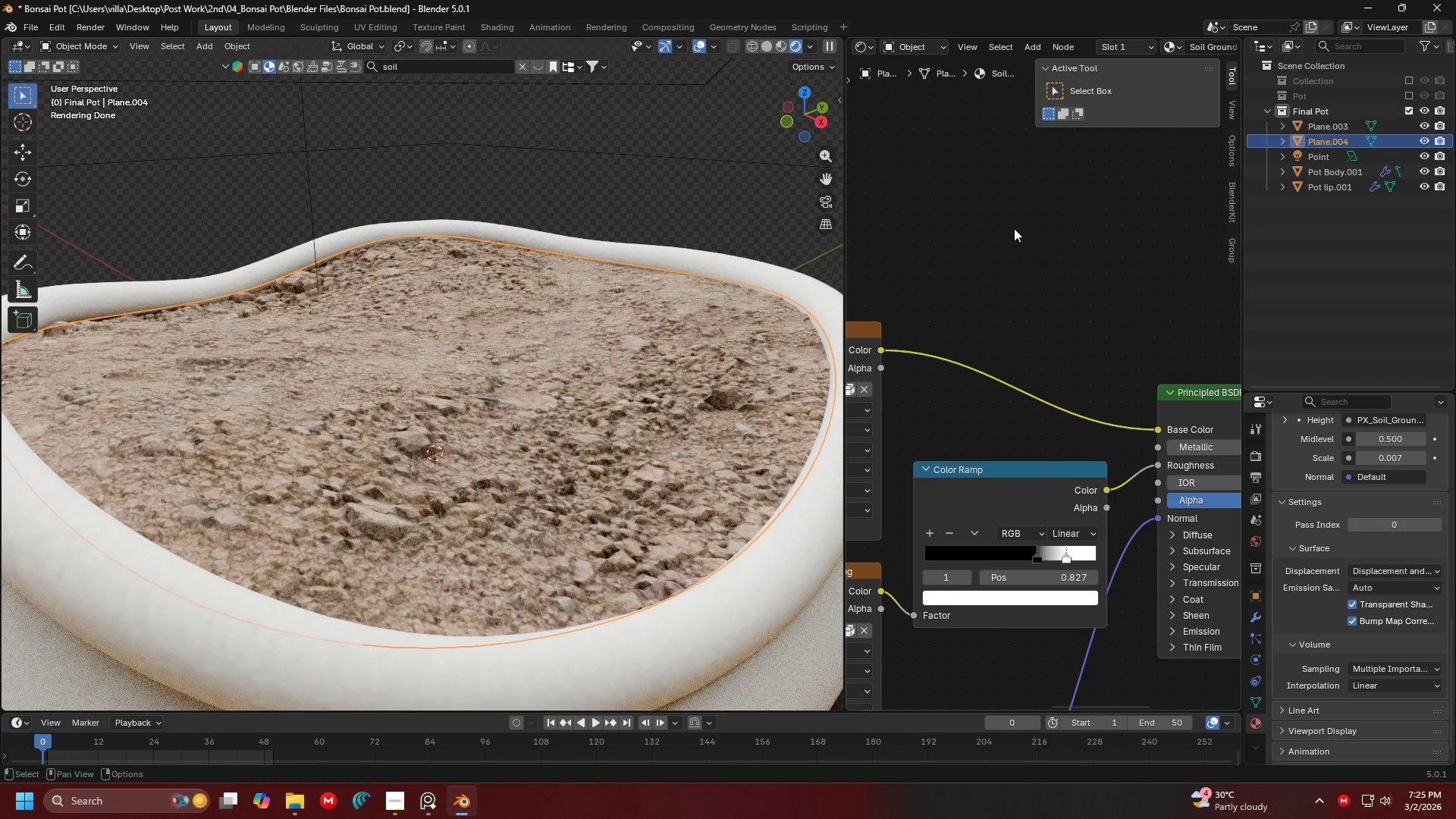 
key(Backspace)
 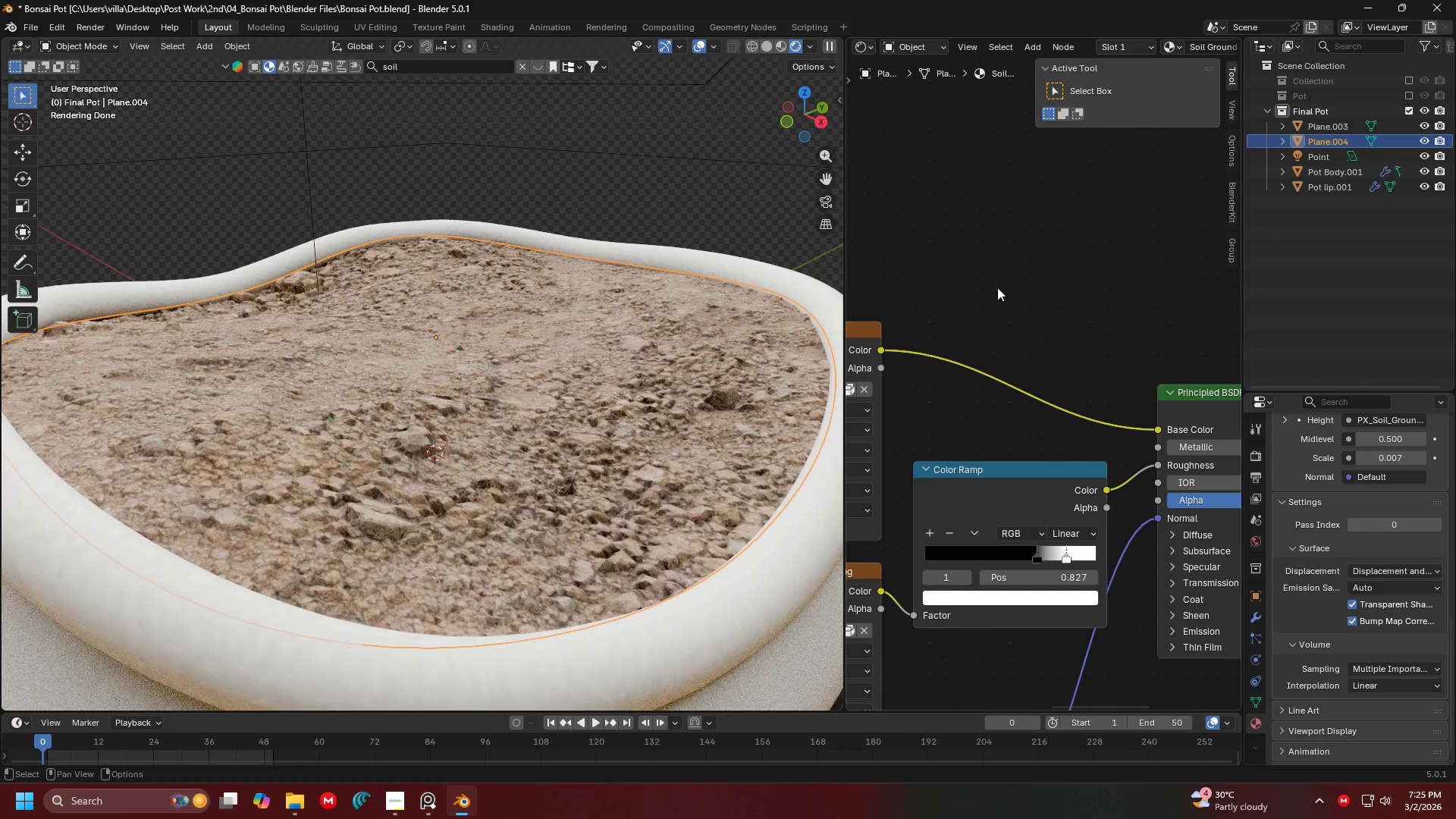 
left_click([997, 287])
 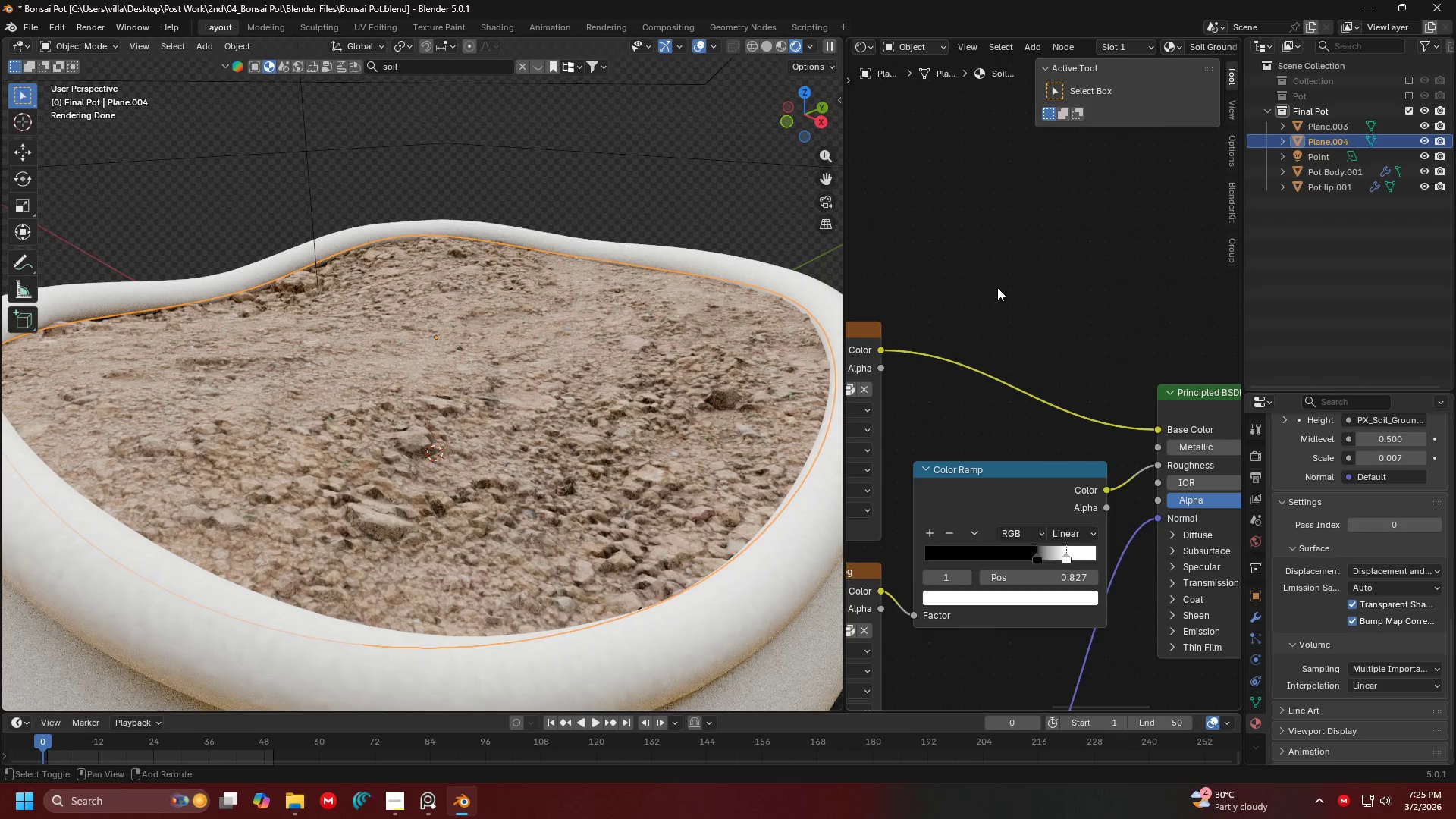 
type(AS)
 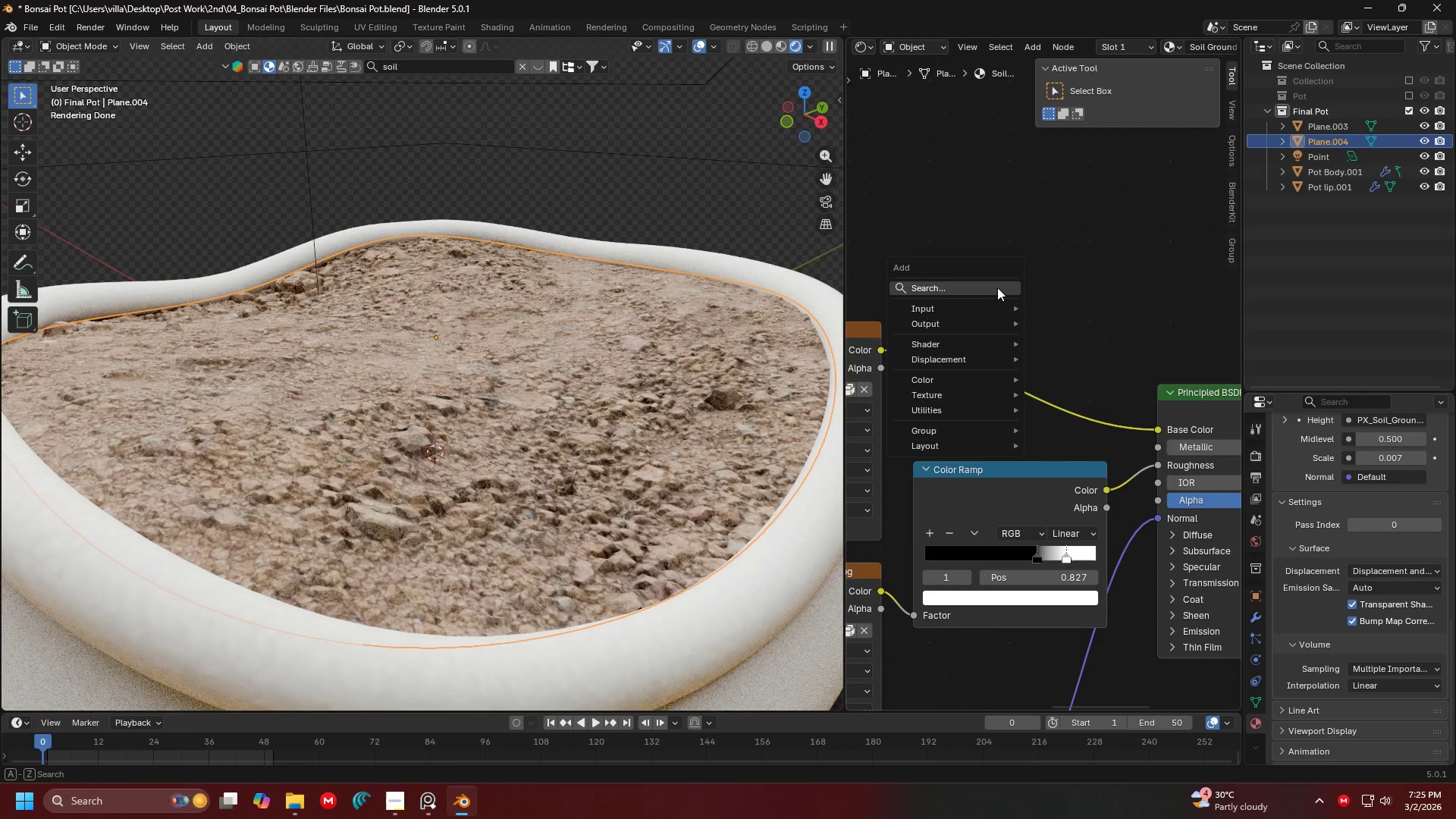 
left_click([997, 287])
 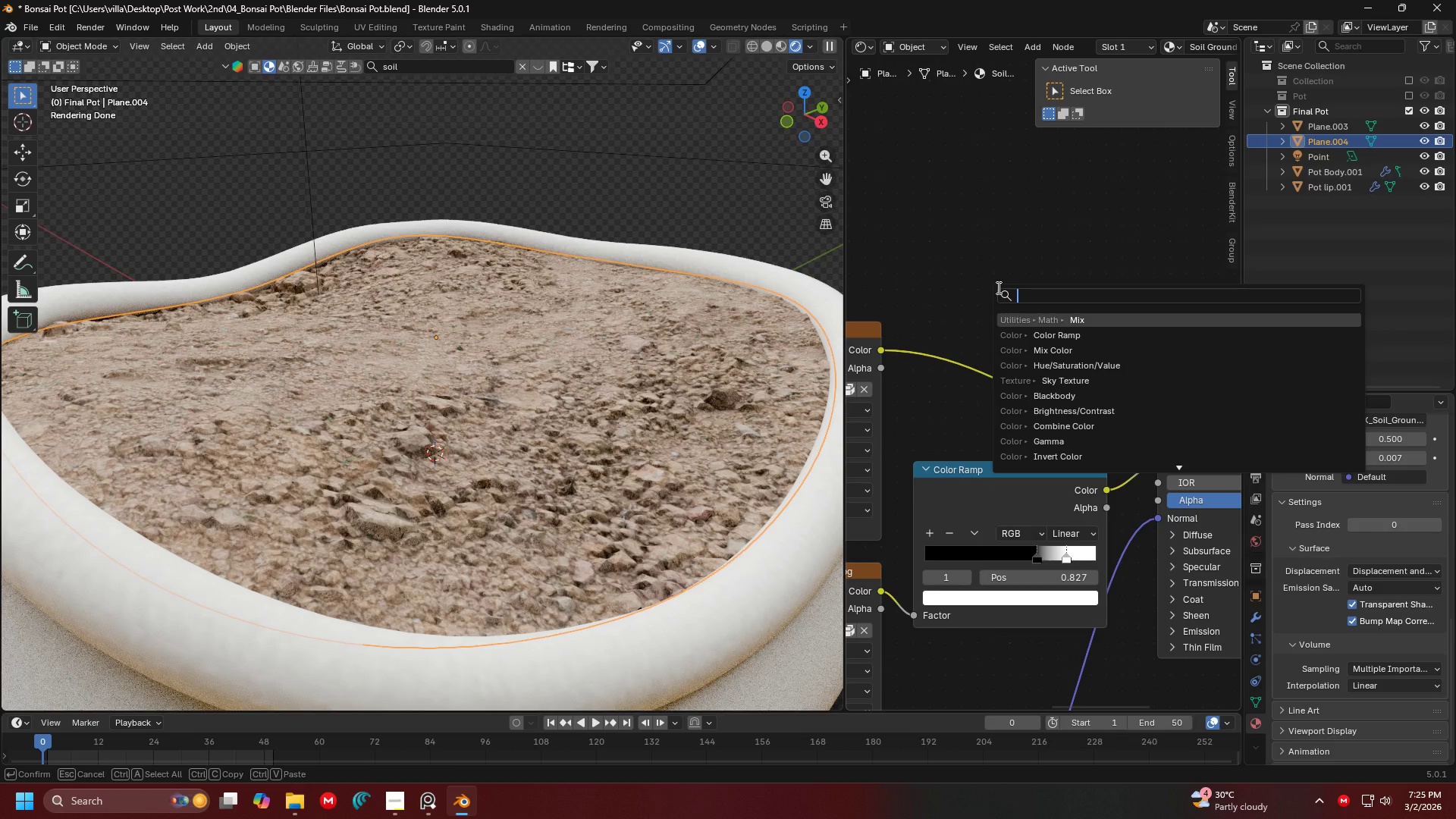 
type(mix o)
key(Backspace)
type(colo)
 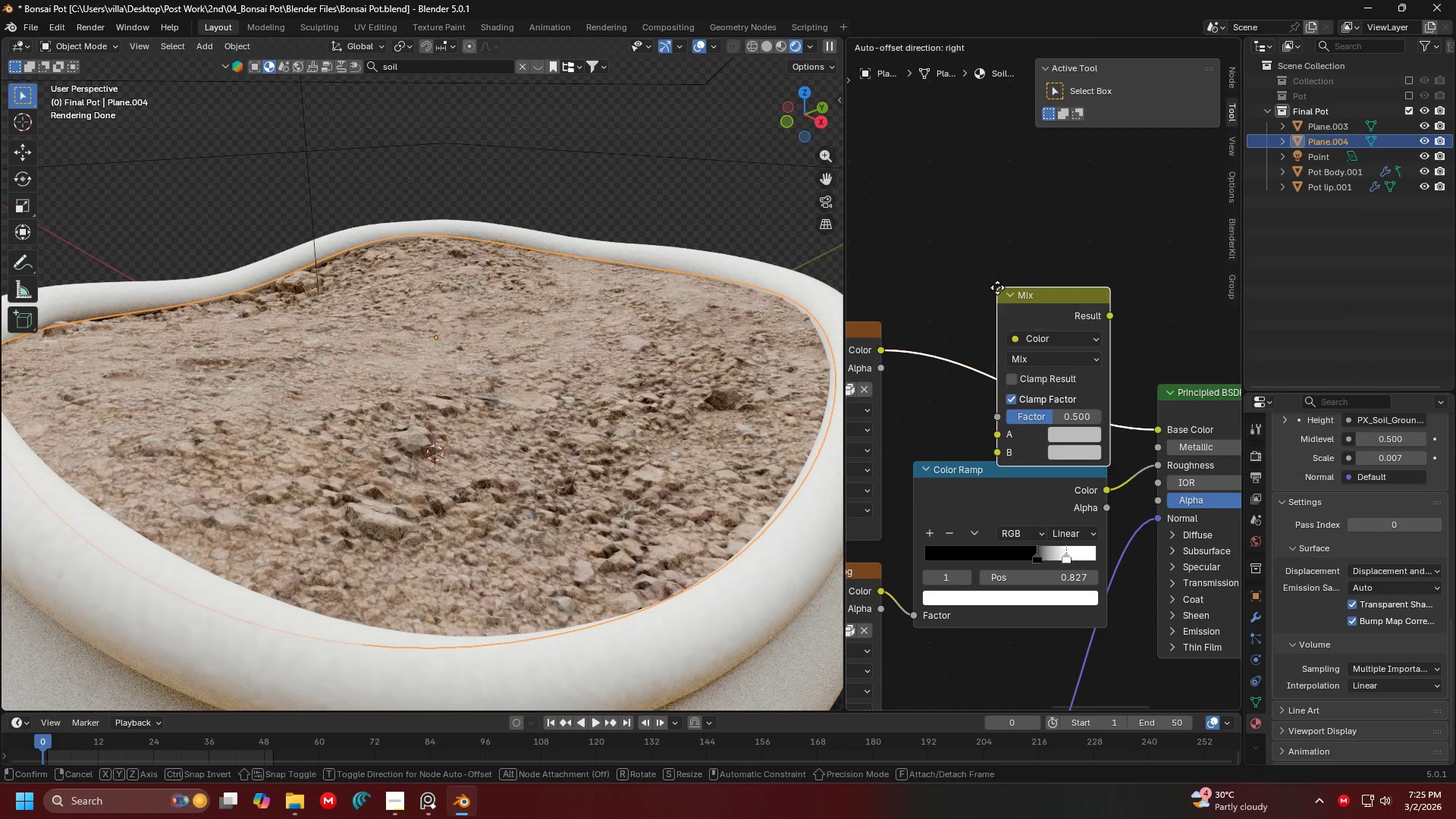 
key(Enter)
 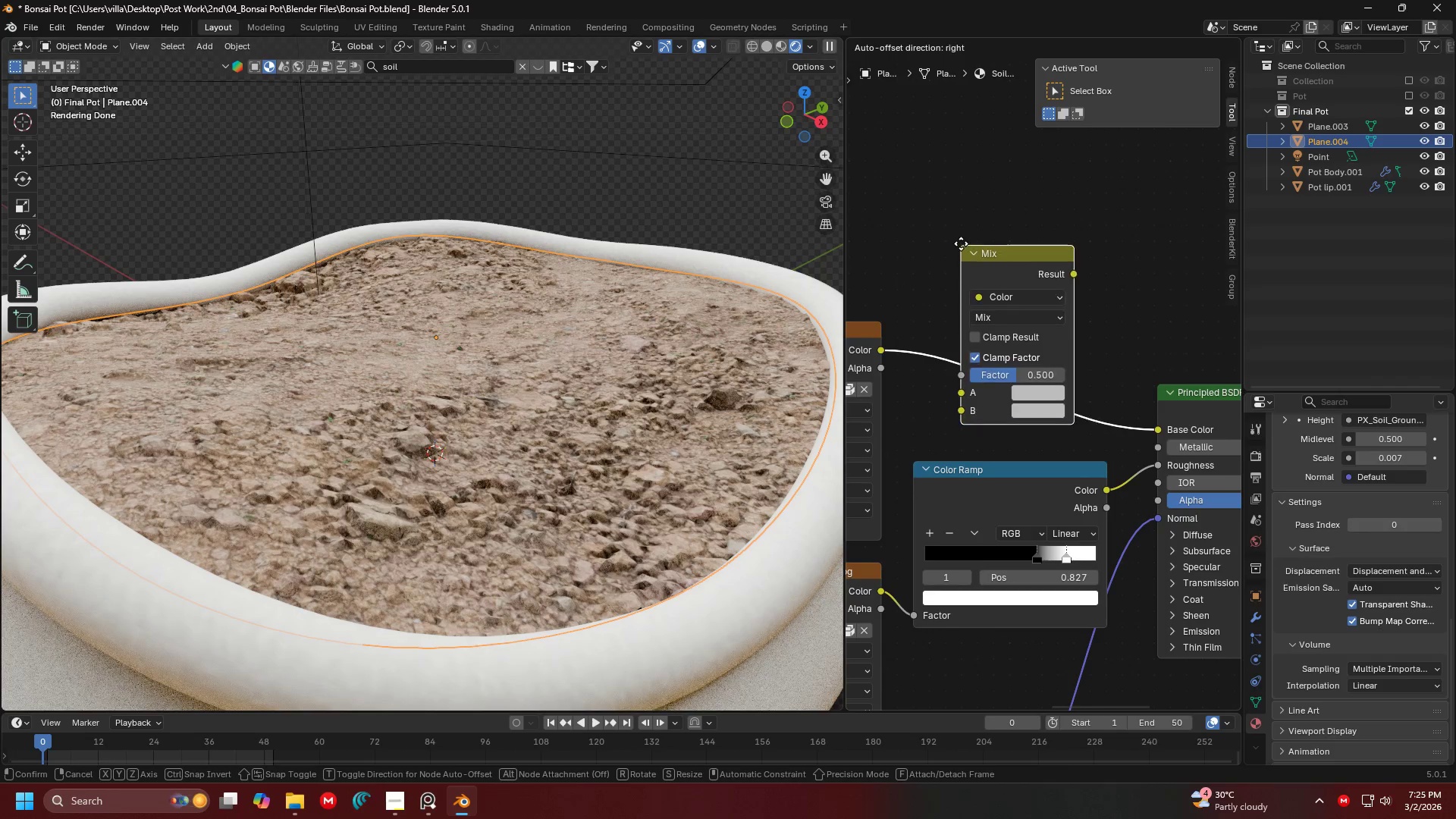 
left_click([961, 234])
 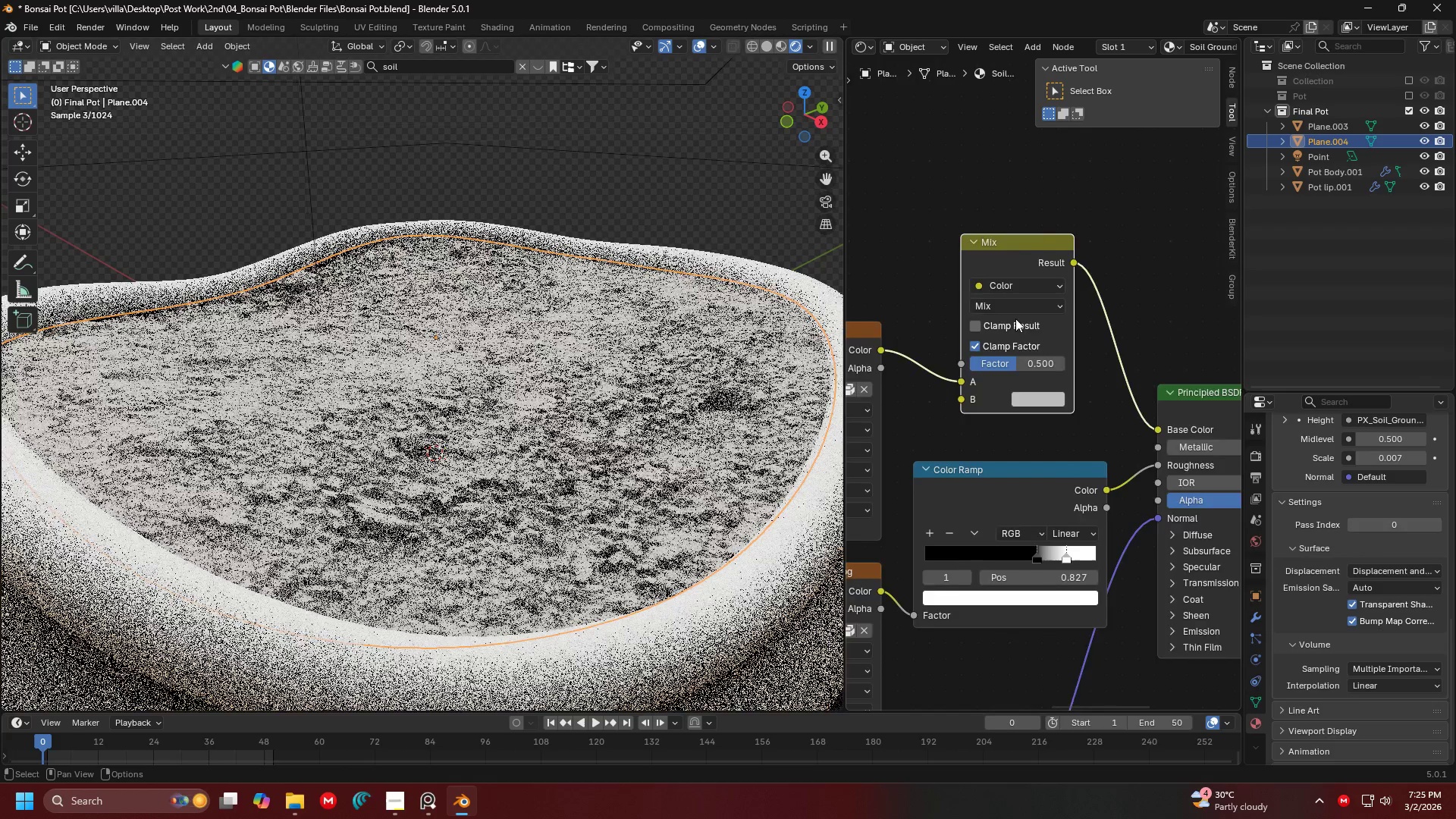 
left_click([1034, 412])
 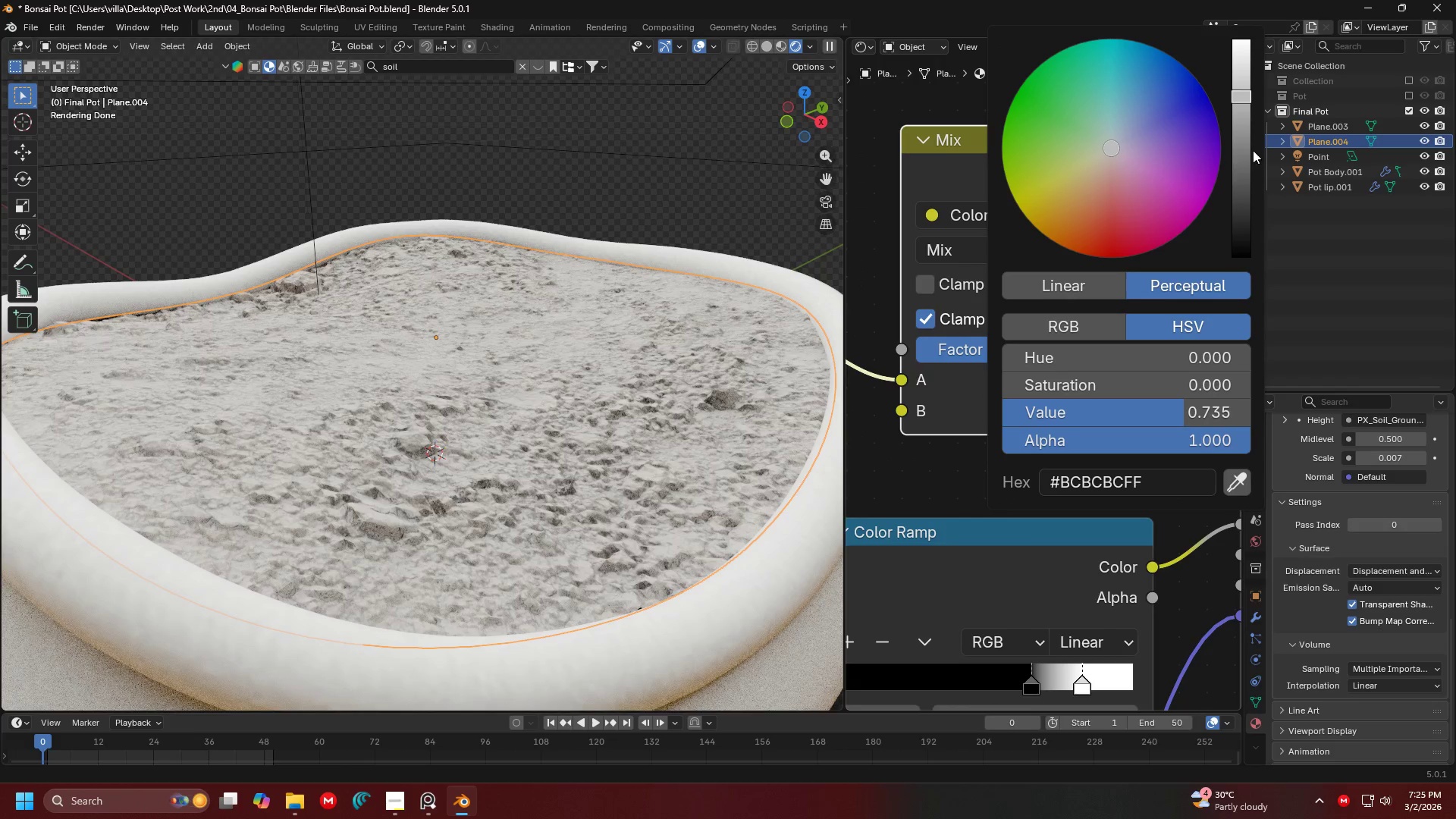 
scroll: coordinate [1033, 421], scroll_direction: up, amount: 7.0
 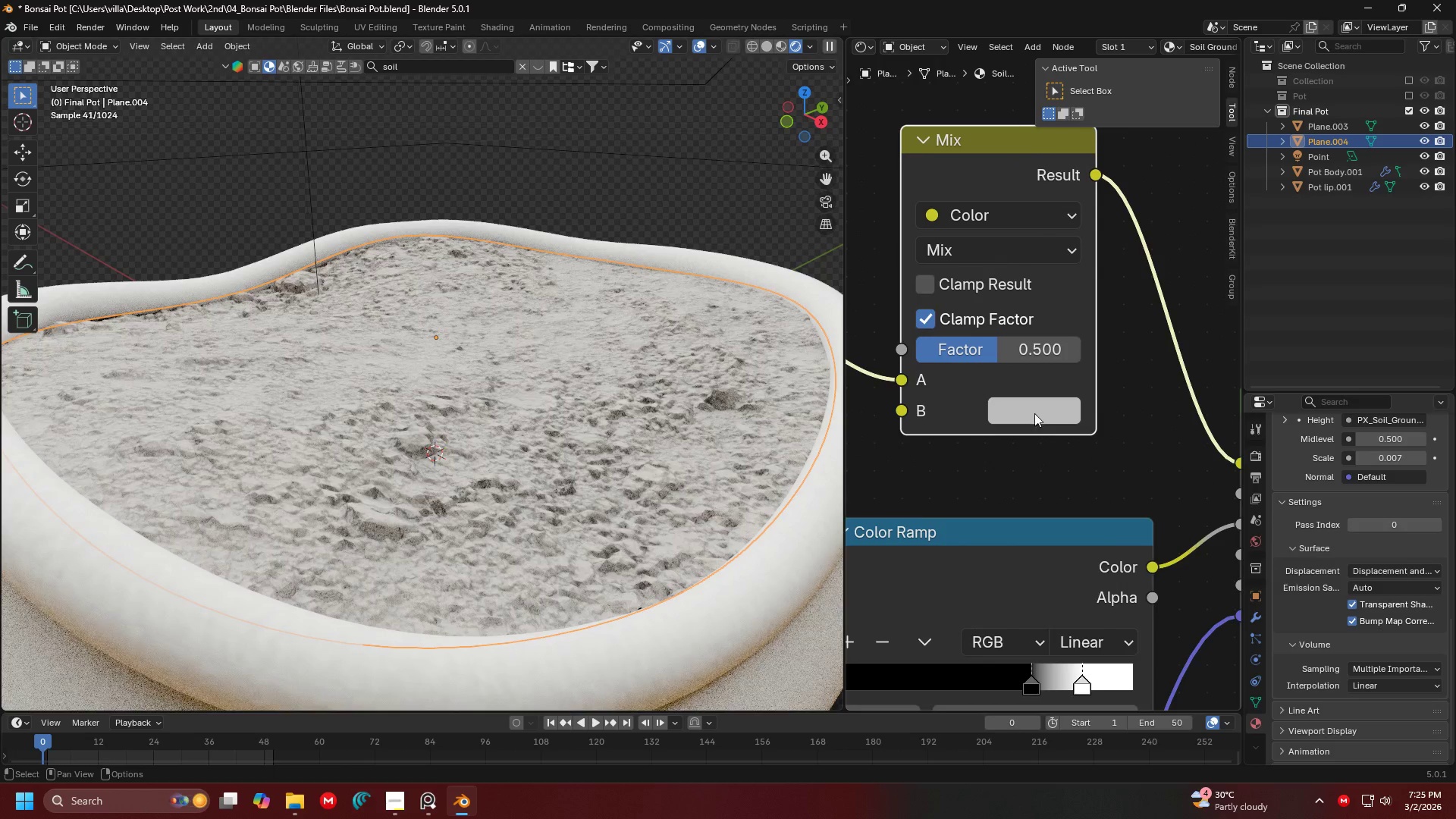 
left_click_drag(start_coordinate=[1241, 136], to_coordinate=[1238, 73])
 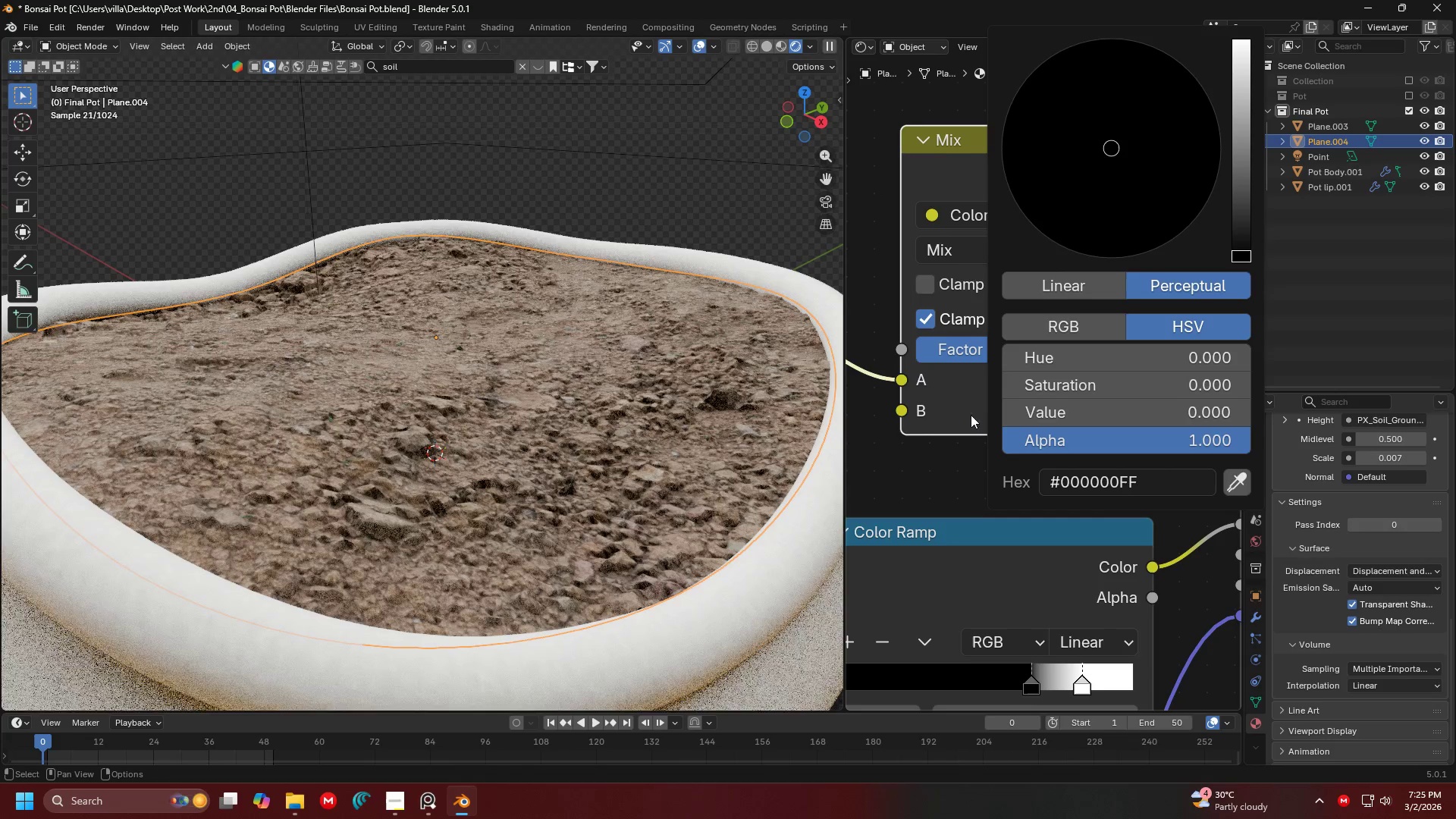 
left_click([971, 406])
 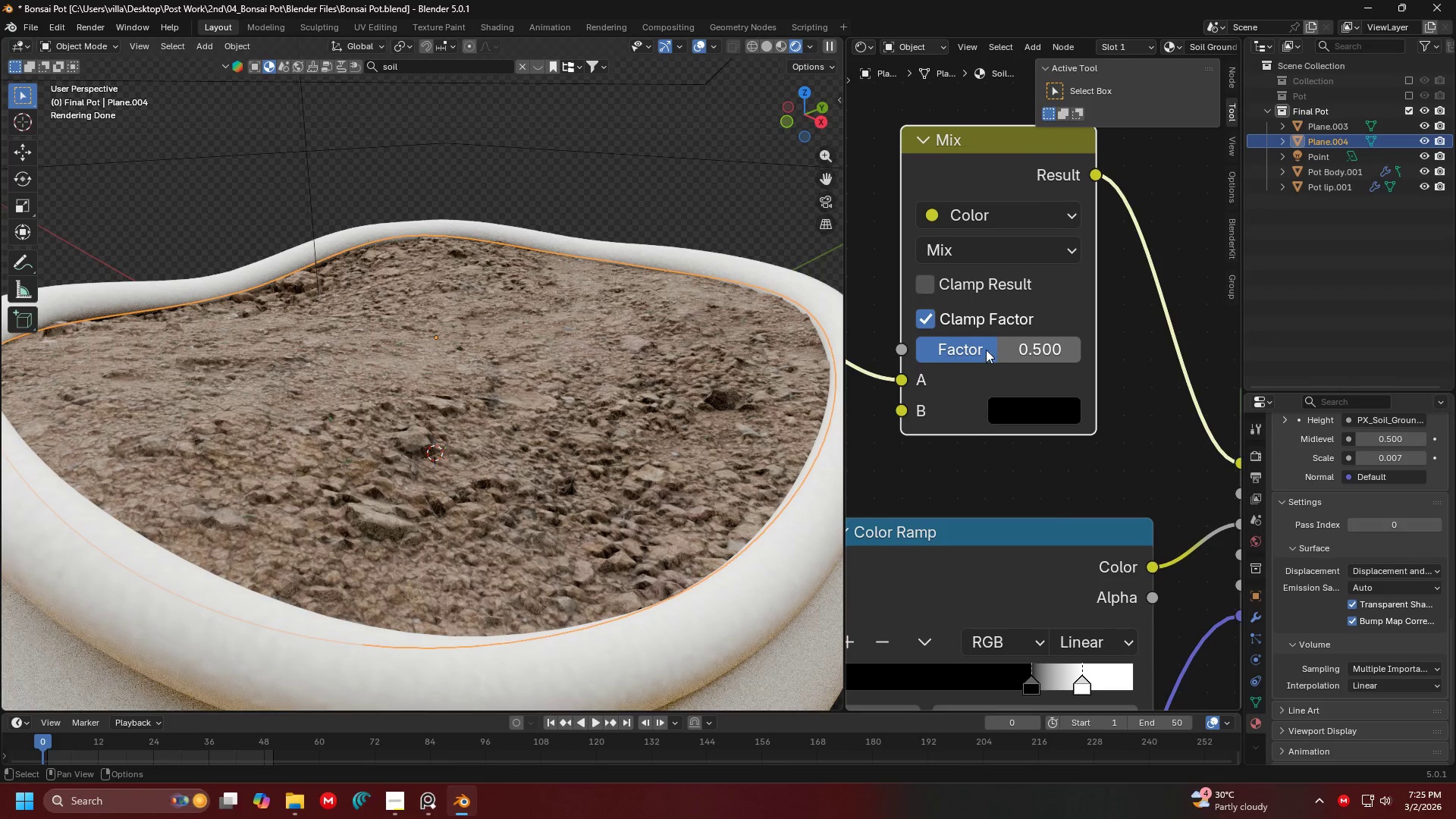 
left_click([984, 250])
 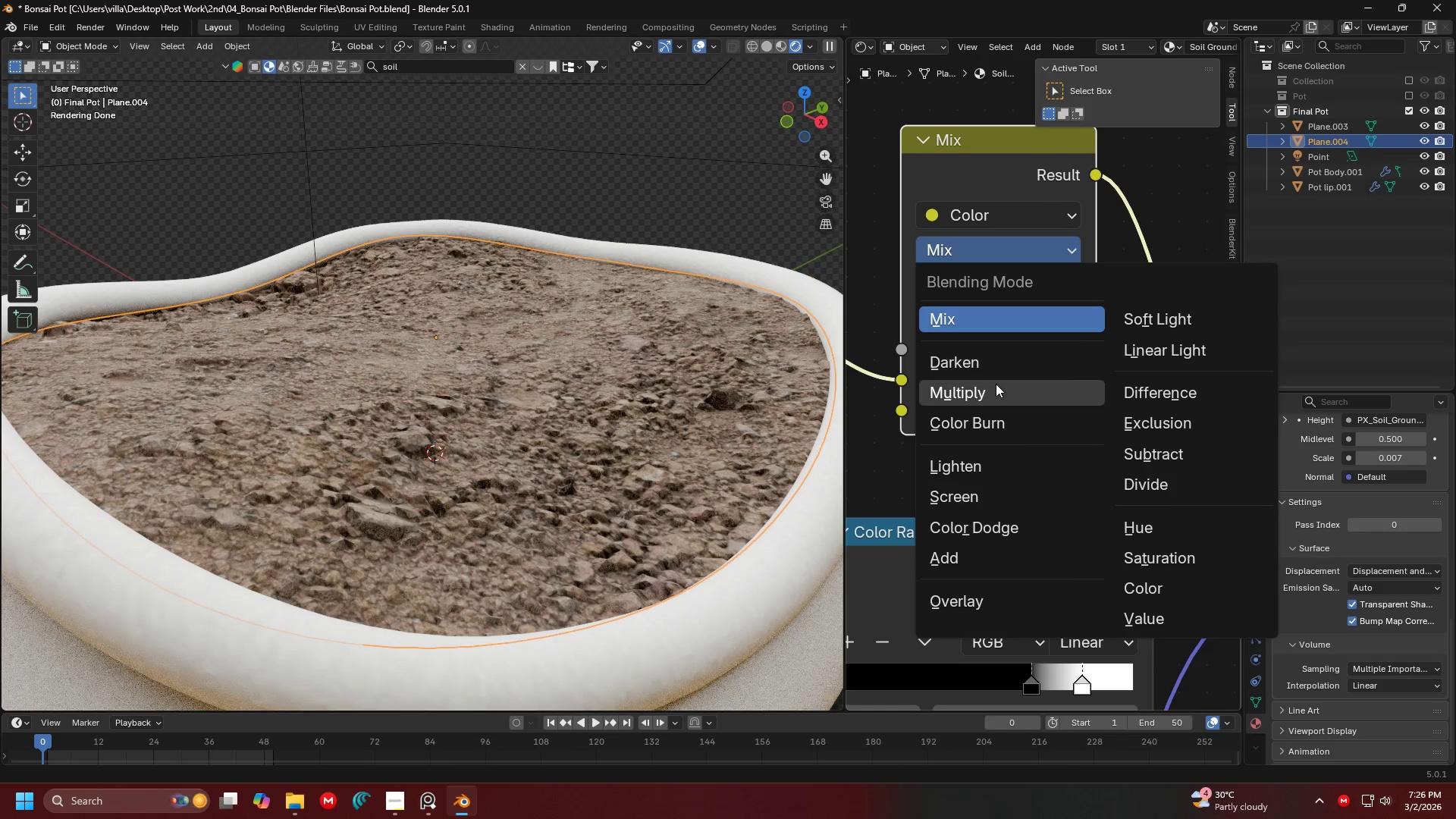 
left_click([995, 358])
 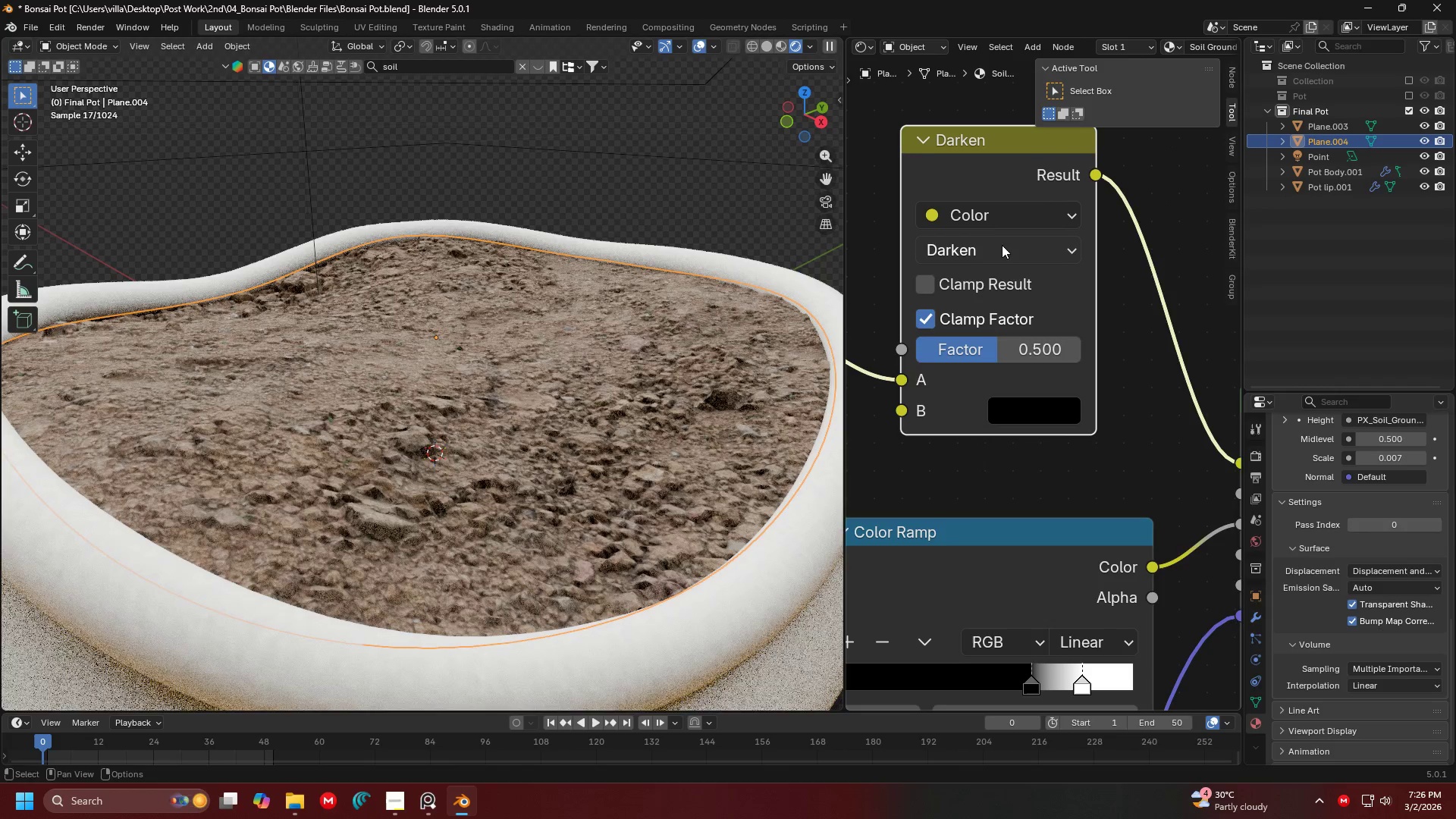 
left_click([1002, 237])
 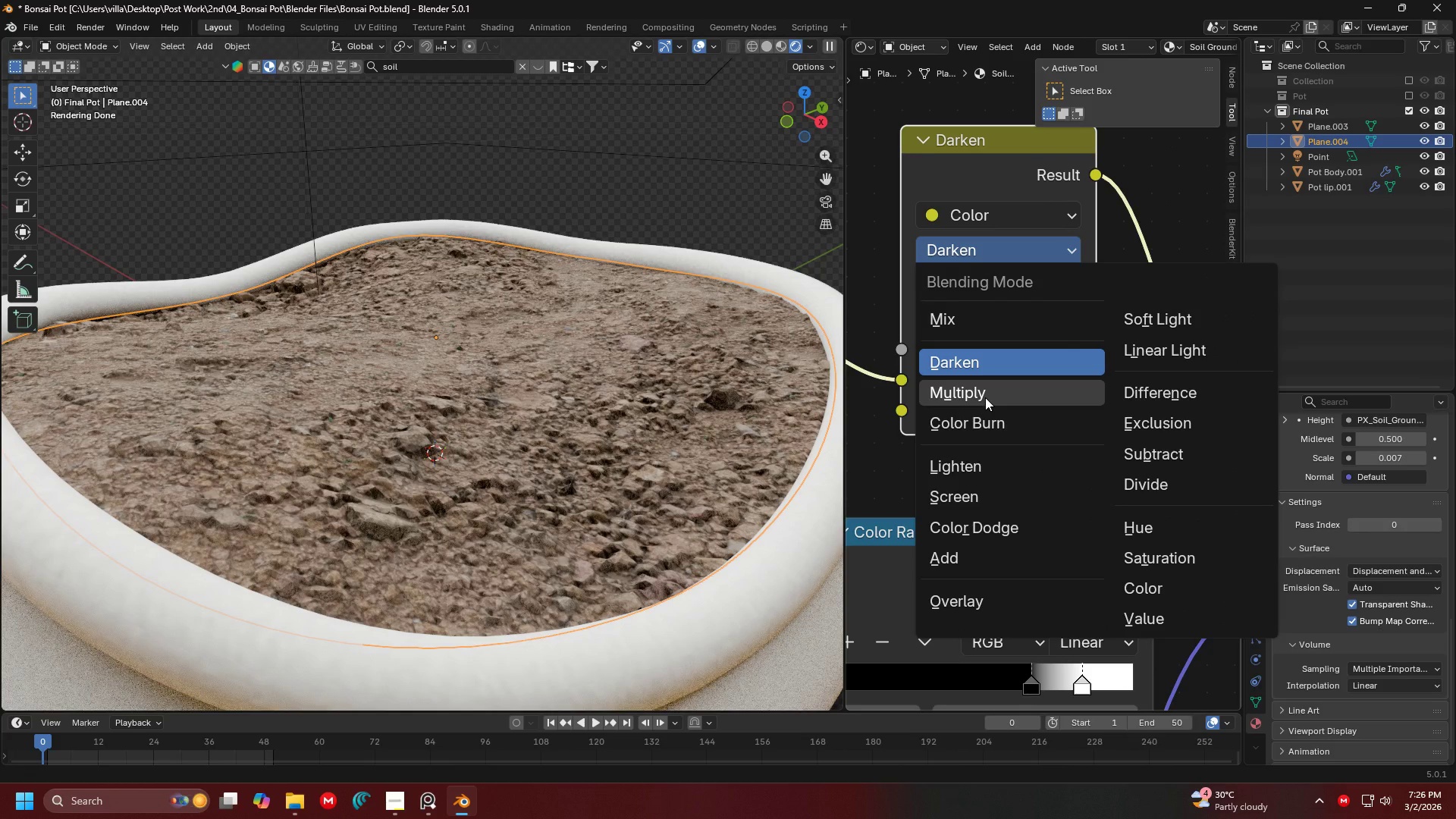 
left_click([985, 397])
 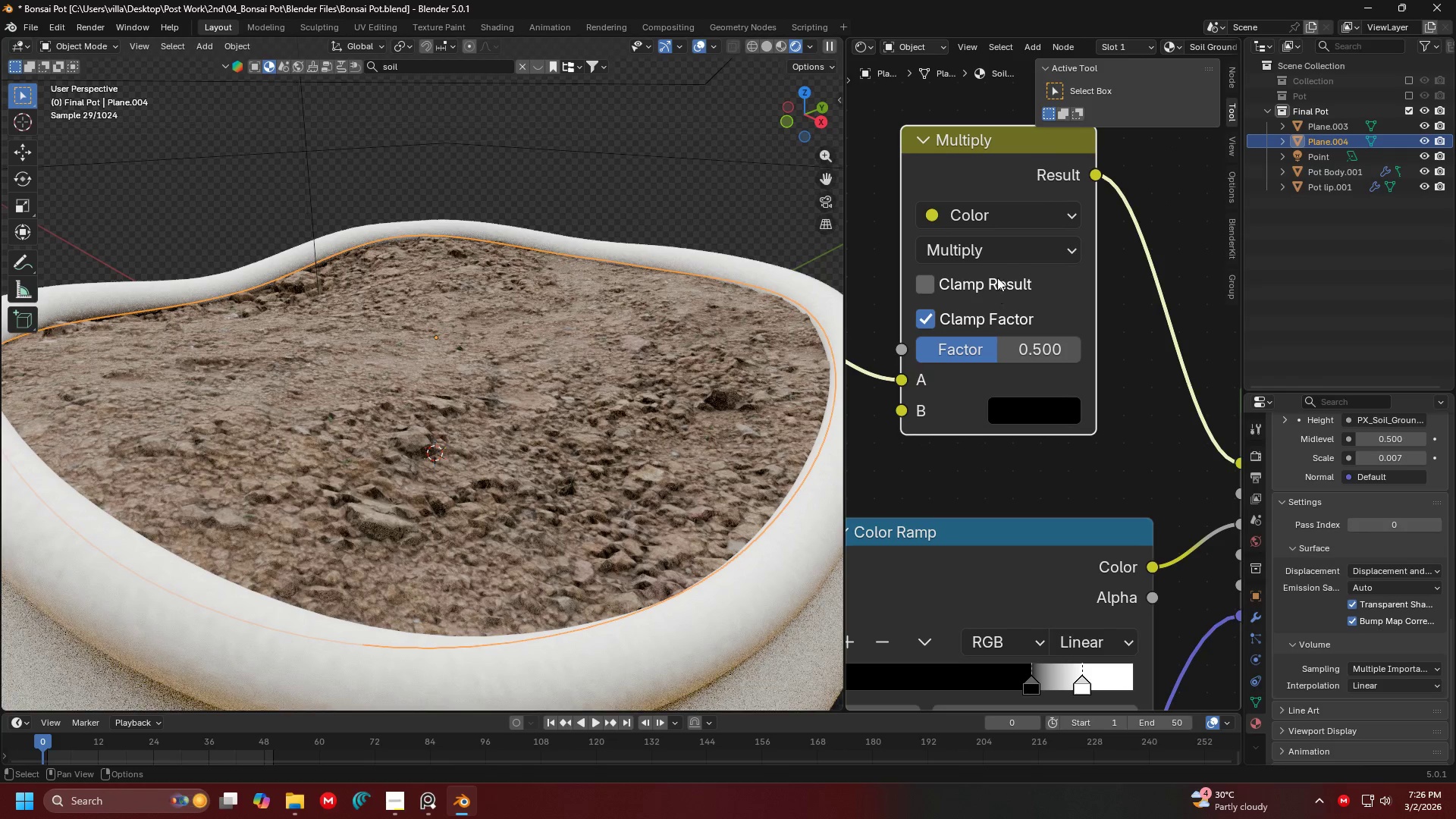 
left_click([999, 259])
 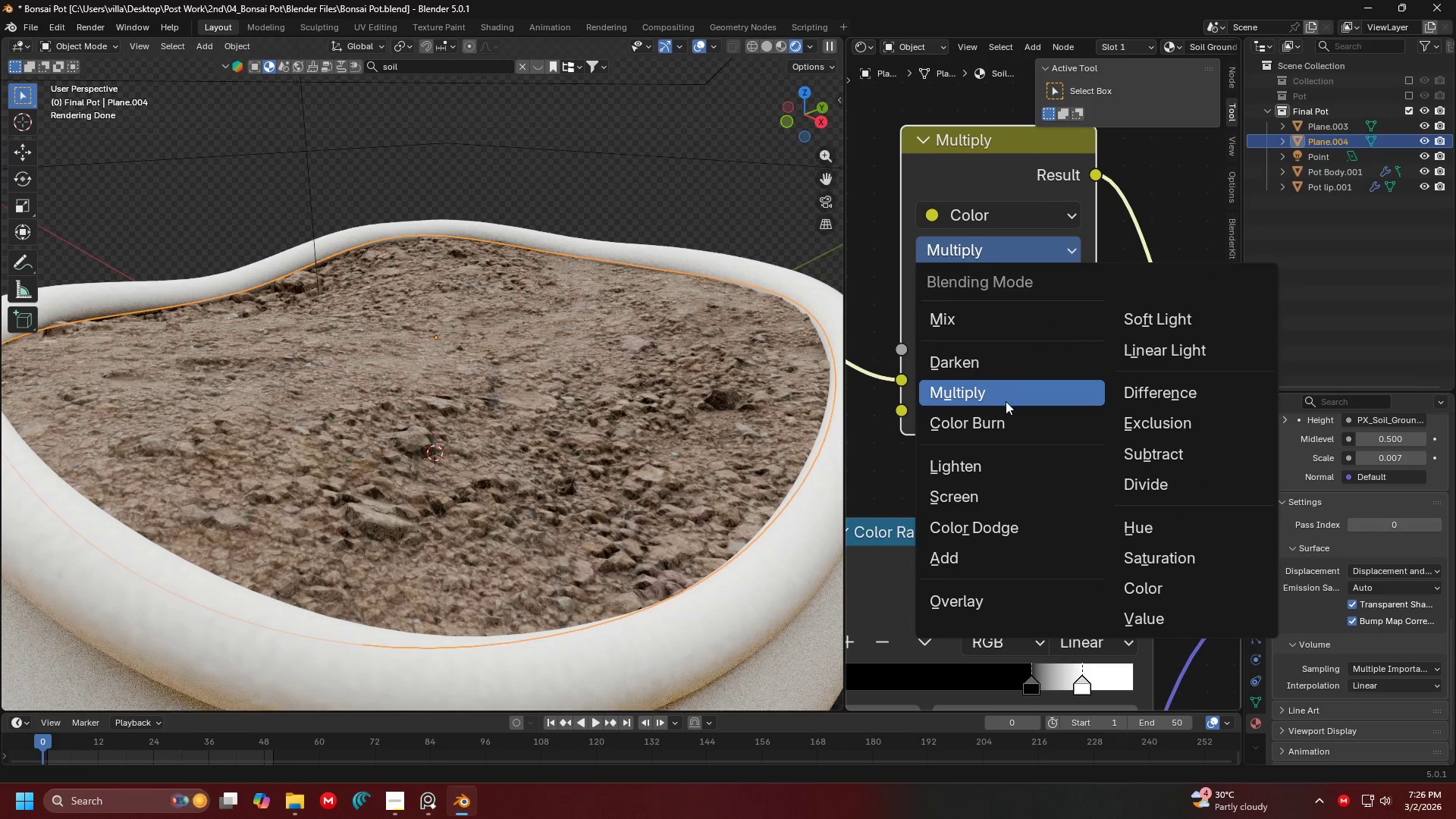 
left_click([999, 423])
 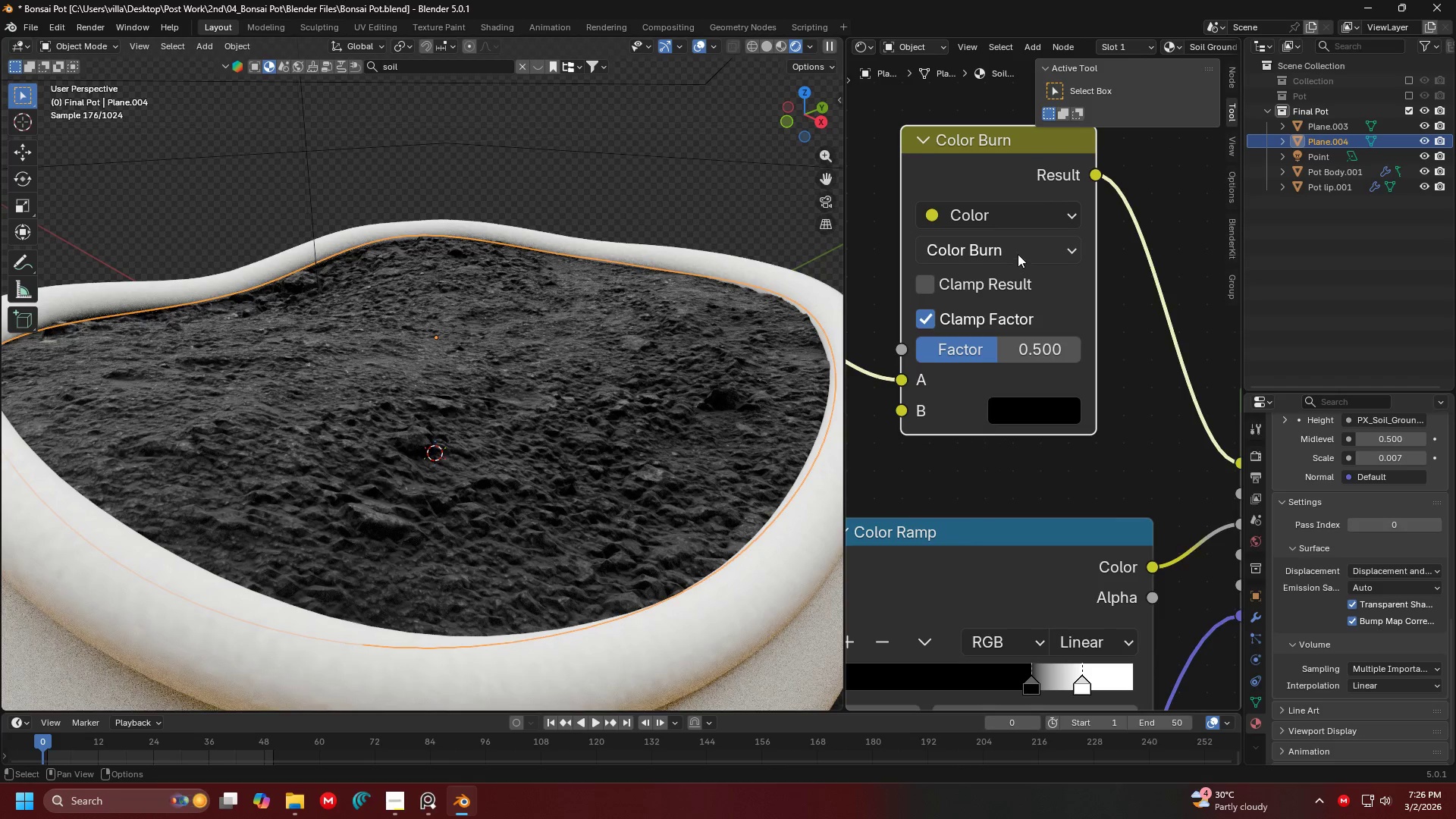 
double_click([1017, 253])
 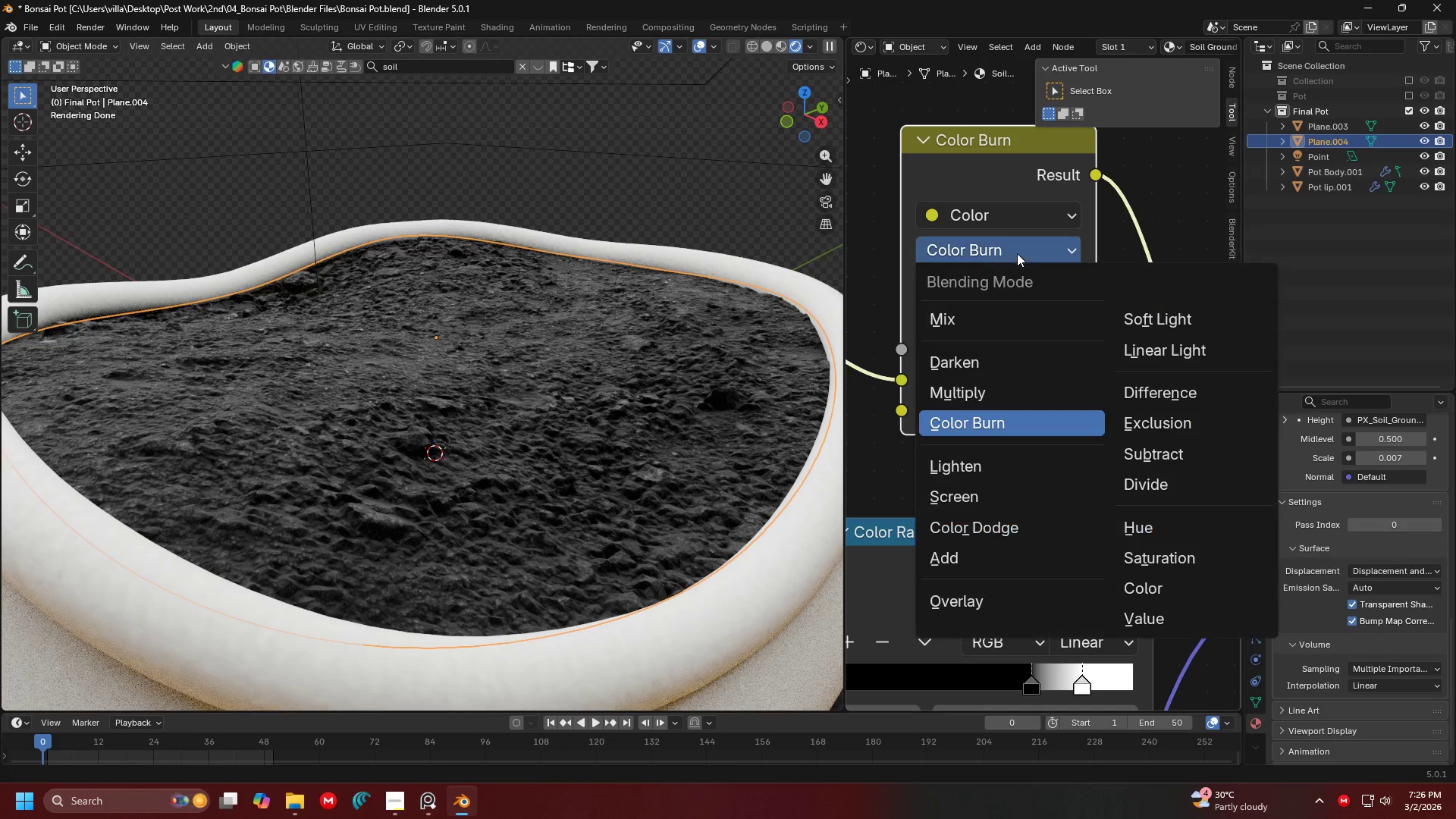 
triple_click([1017, 253])
 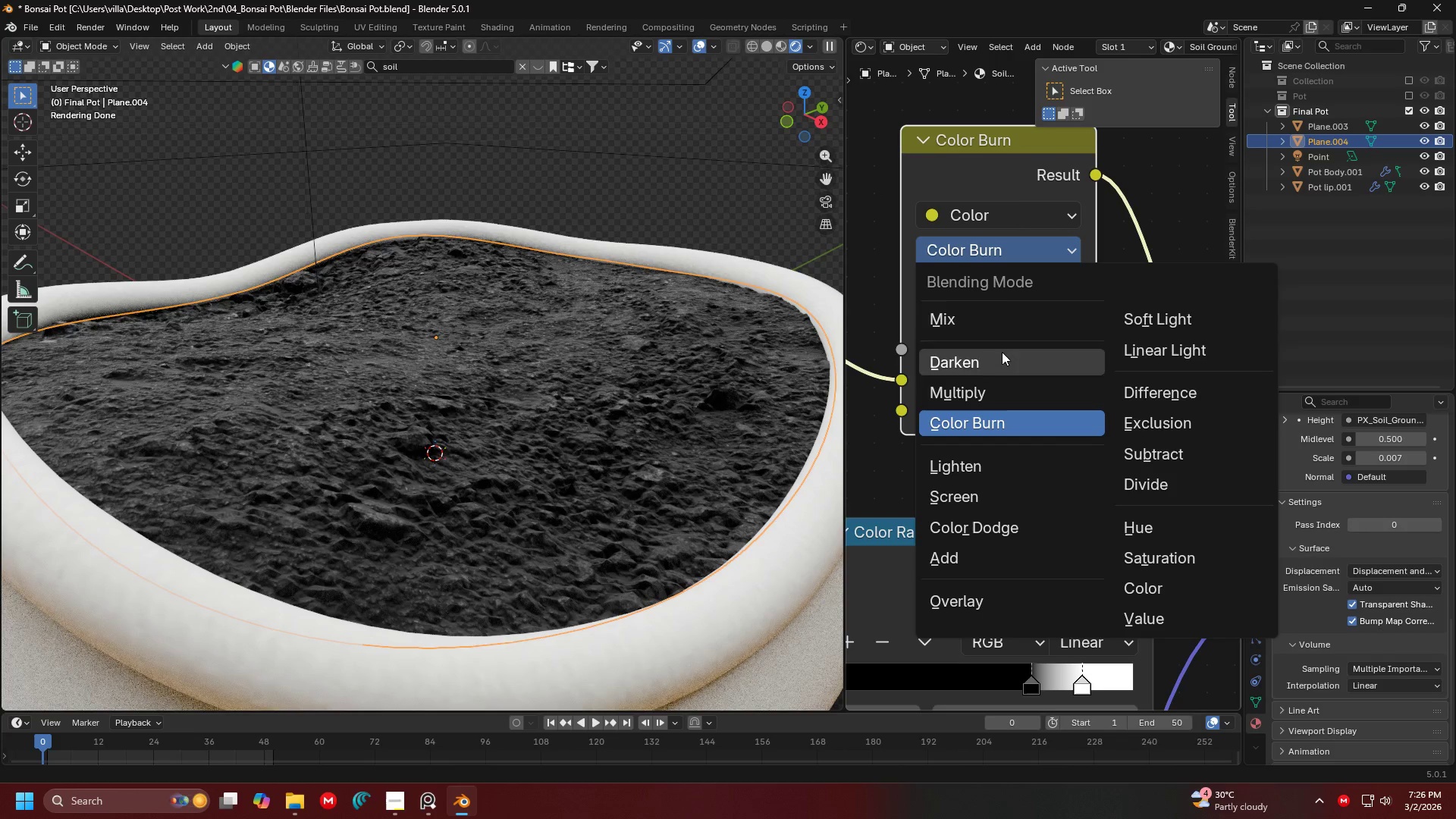 
left_click([1003, 246])
 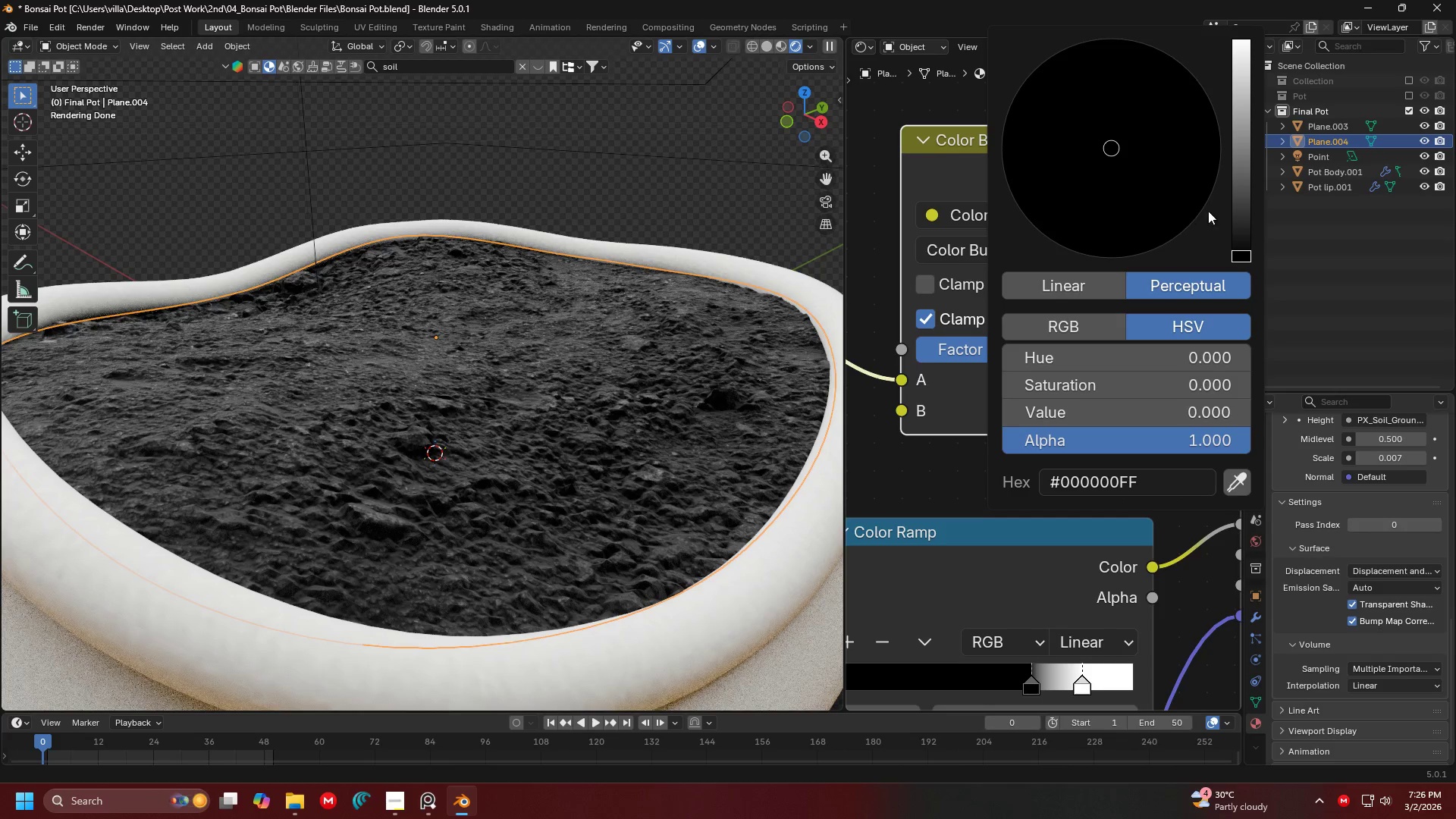 
left_click_drag(start_coordinate=[1244, 218], to_coordinate=[1247, 99])
 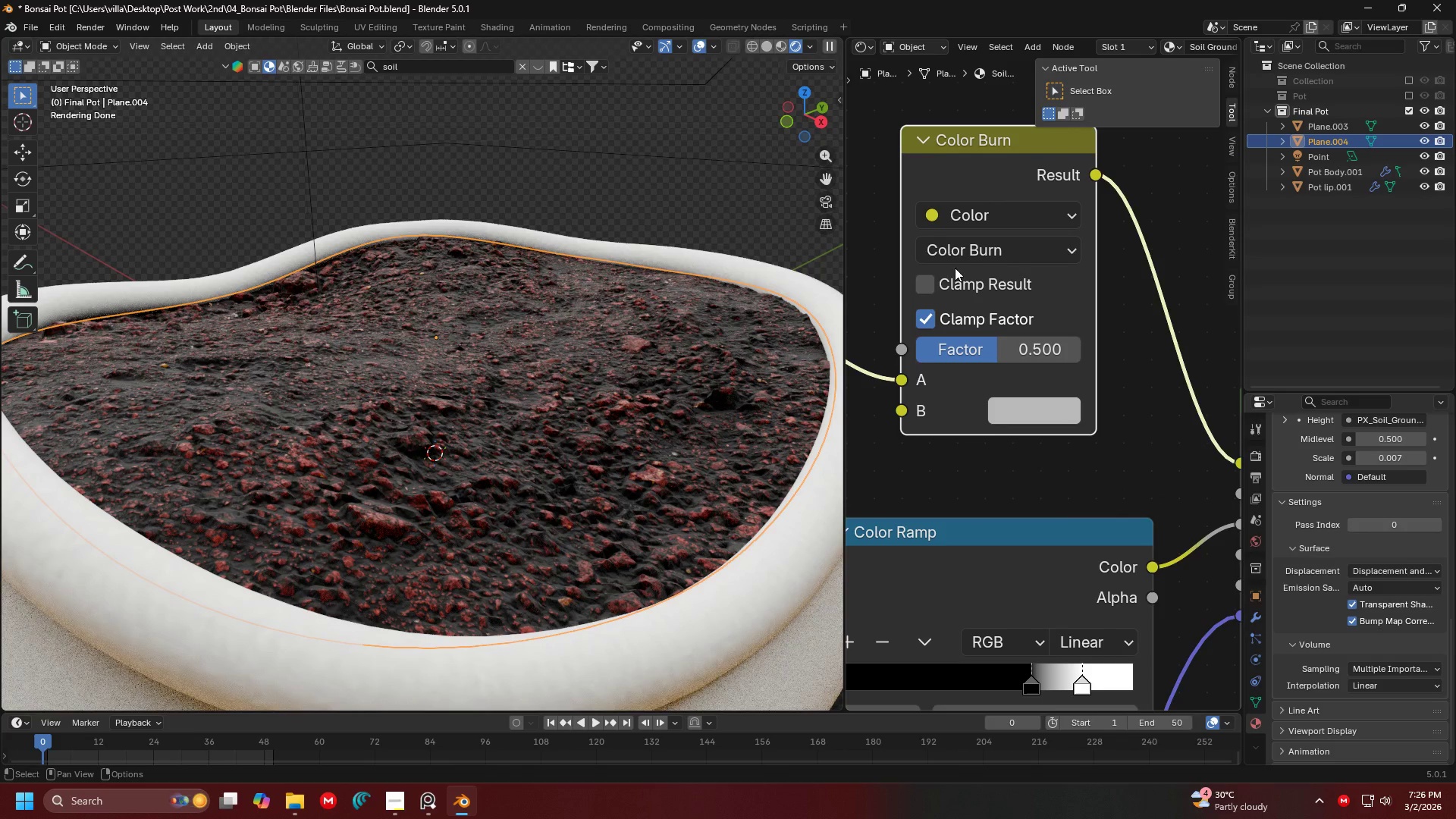 
left_click([957, 250])
 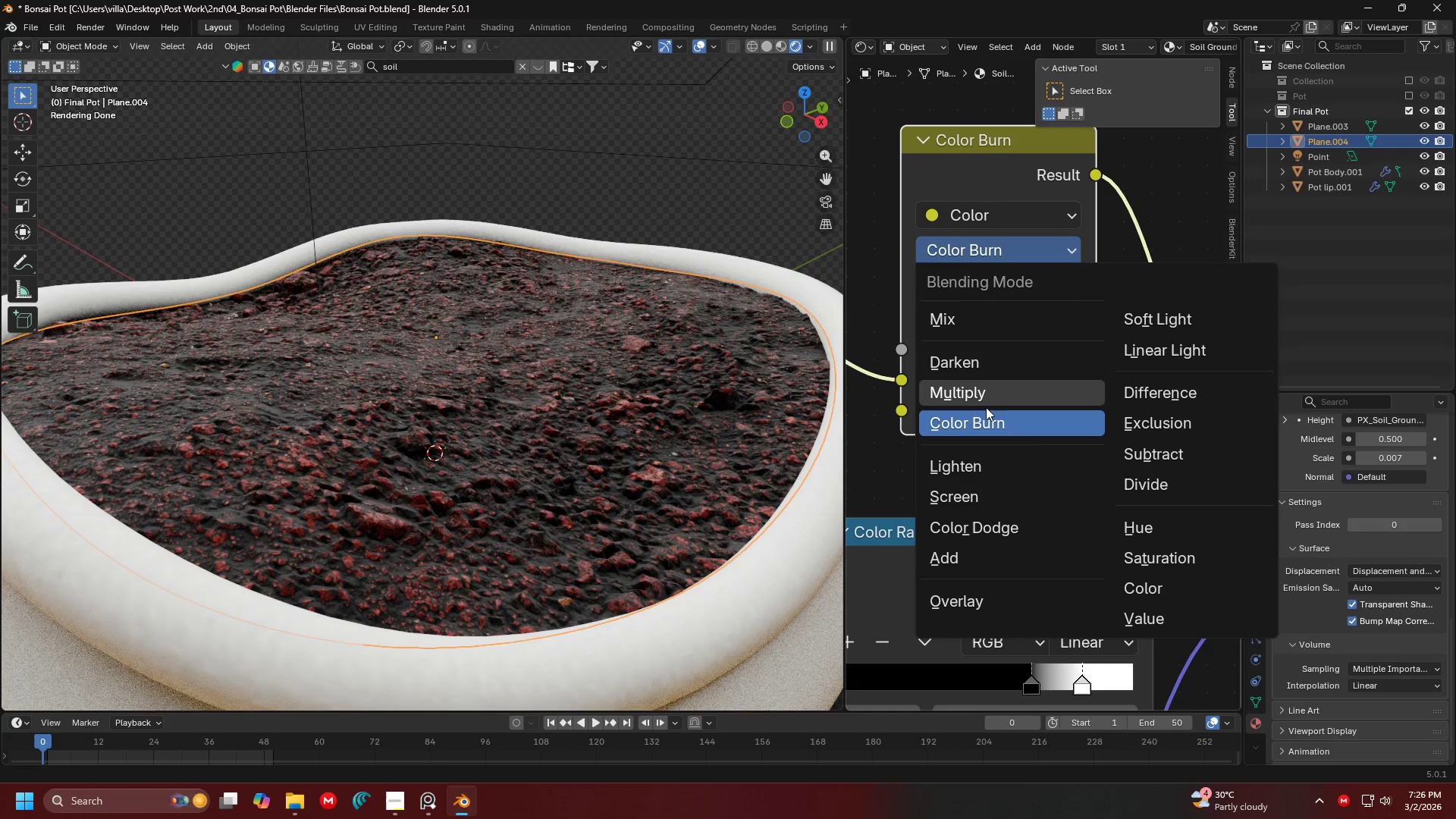 
left_click([974, 388])
 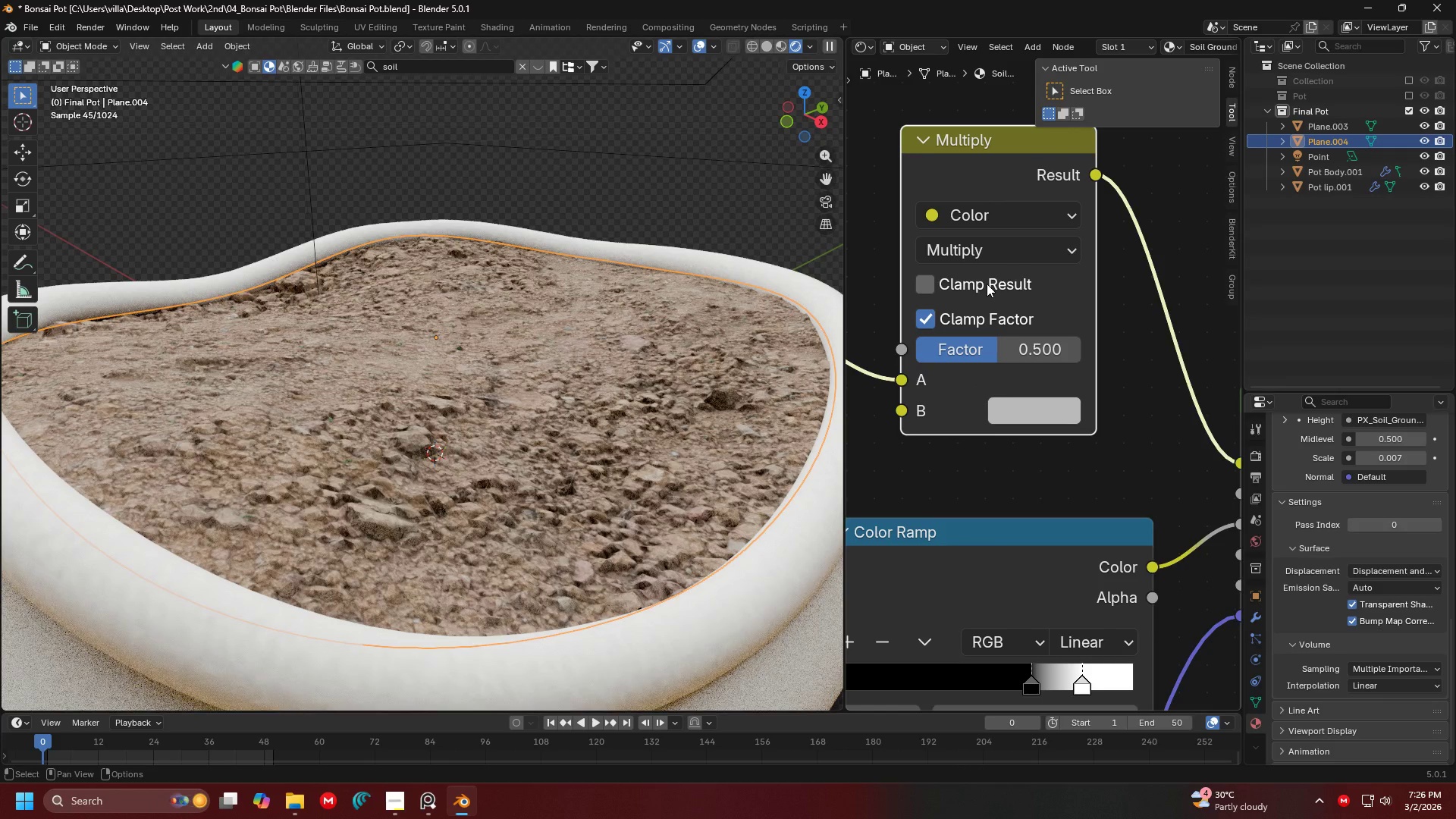 
left_click([1028, 410])
 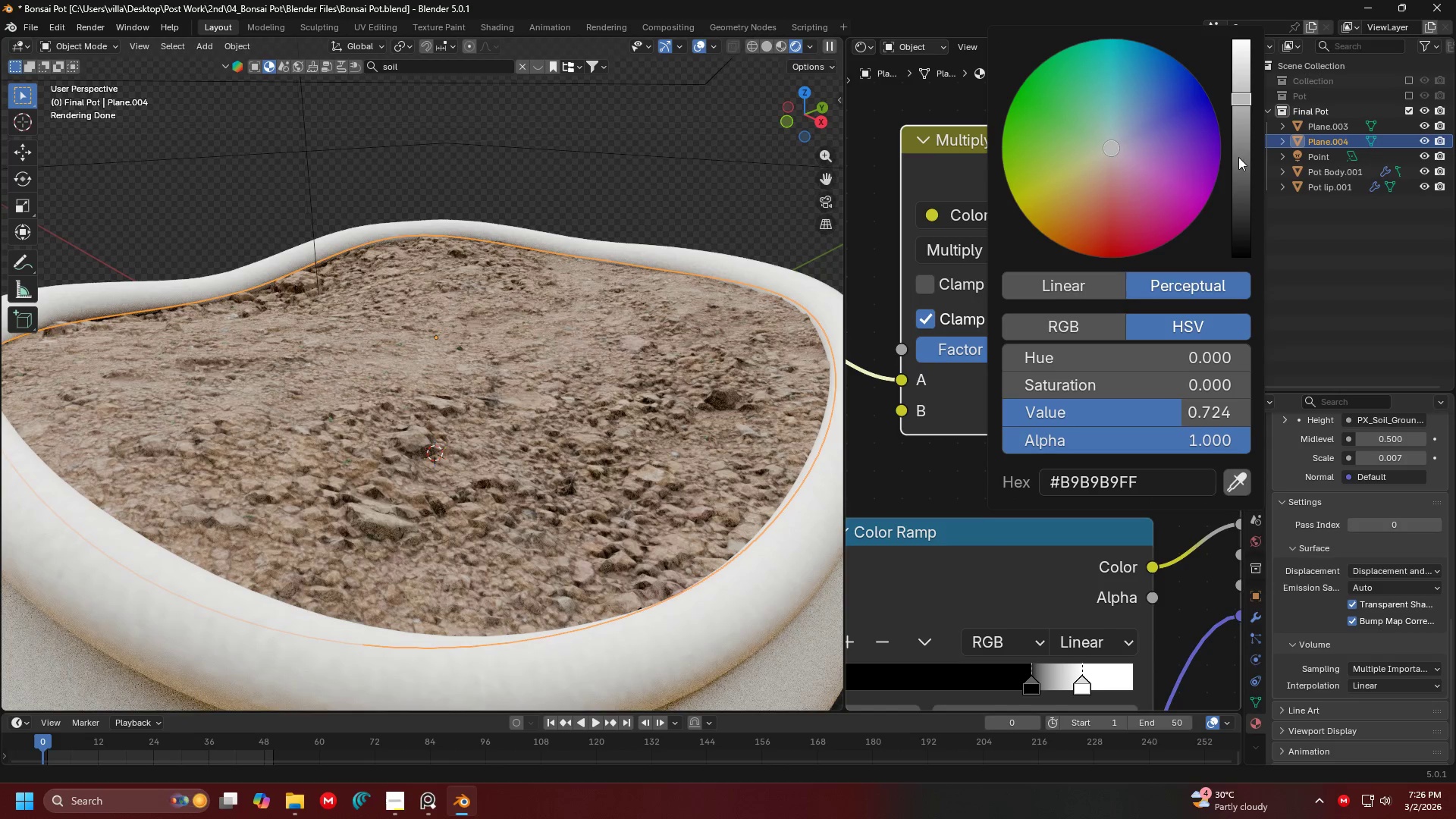 
left_click_drag(start_coordinate=[1254, 162], to_coordinate=[1246, 369])
 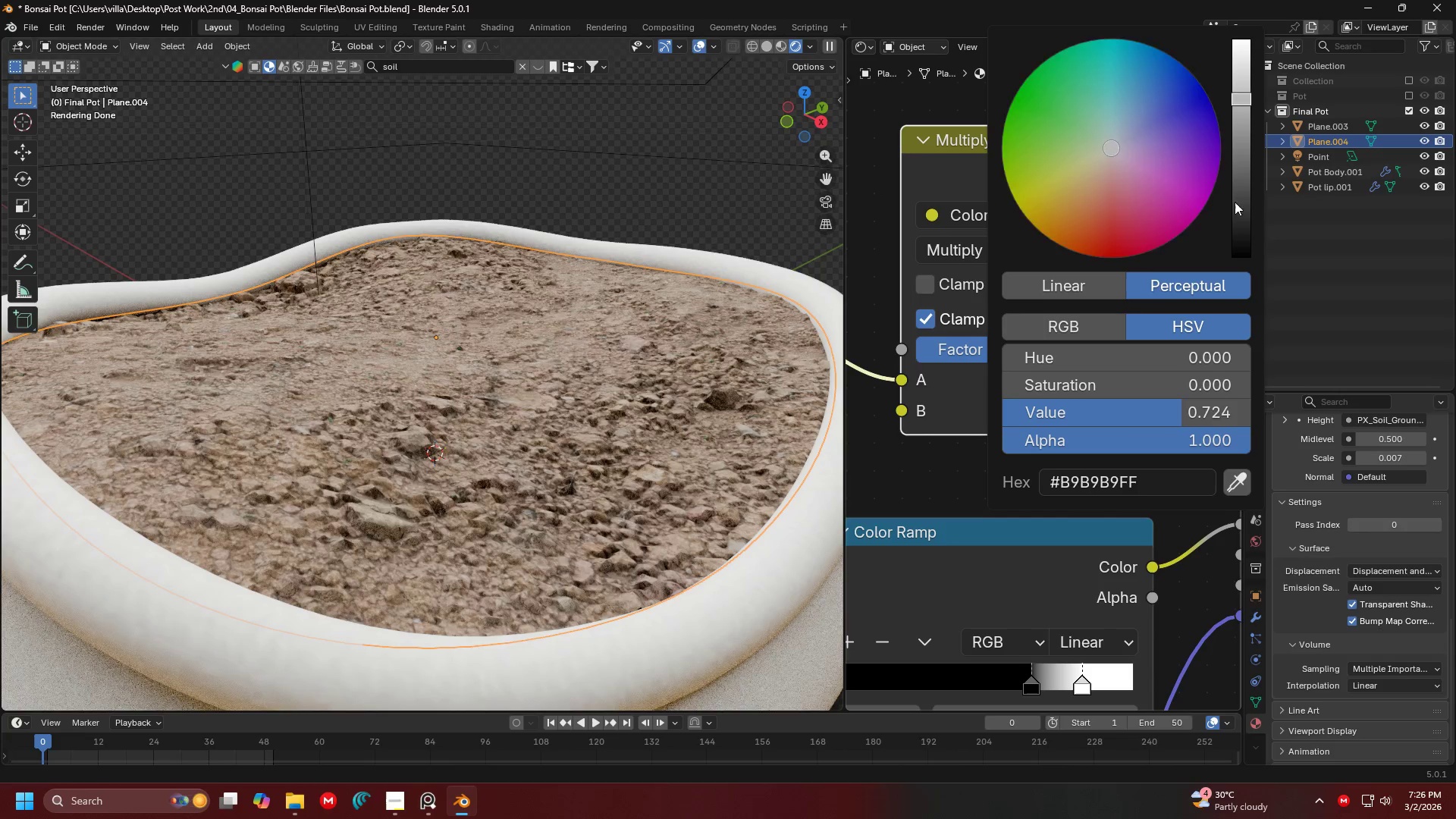 
left_click_drag(start_coordinate=[1235, 202], to_coordinate=[1237, 111])
 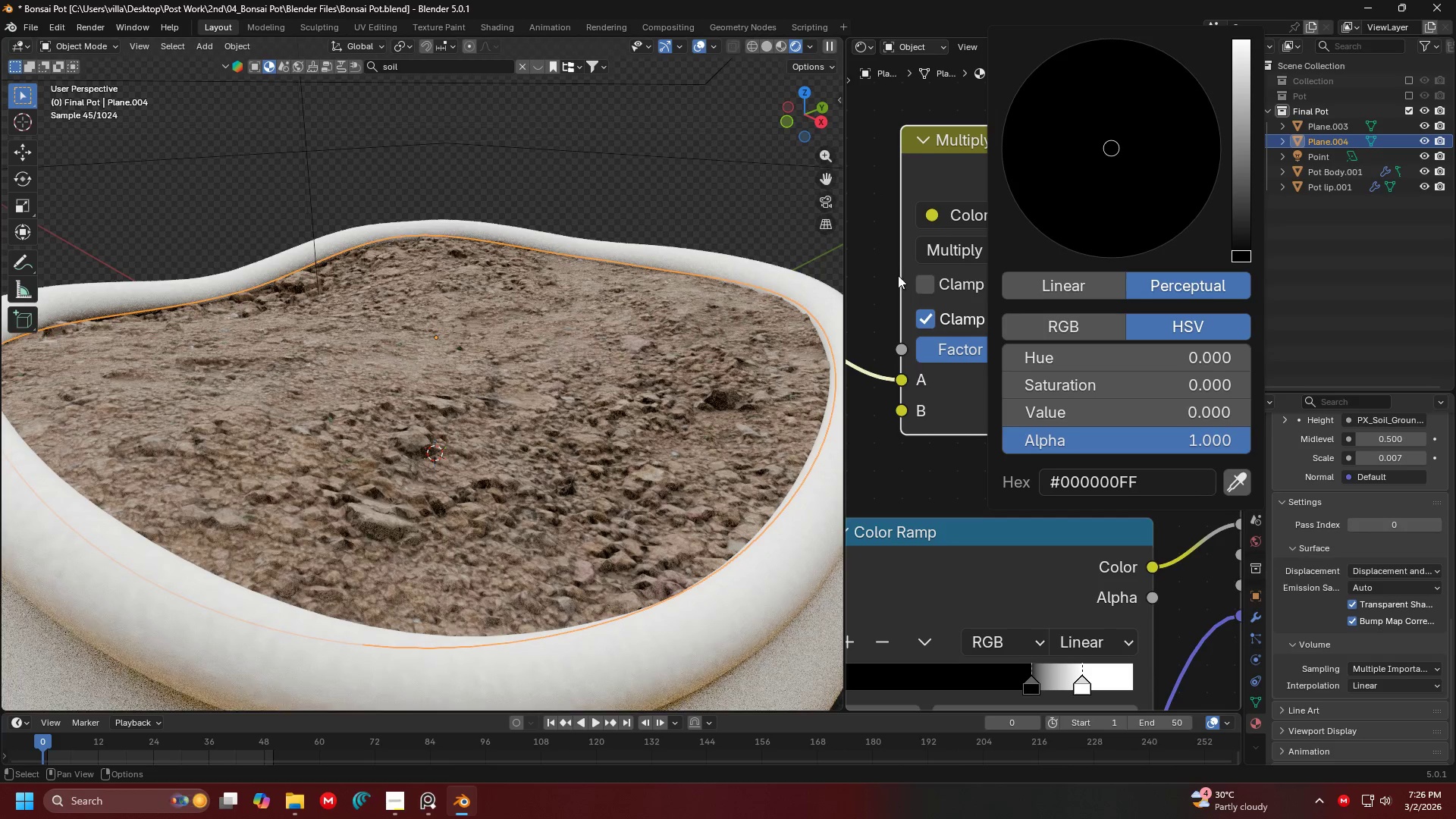 
left_click([871, 267])
 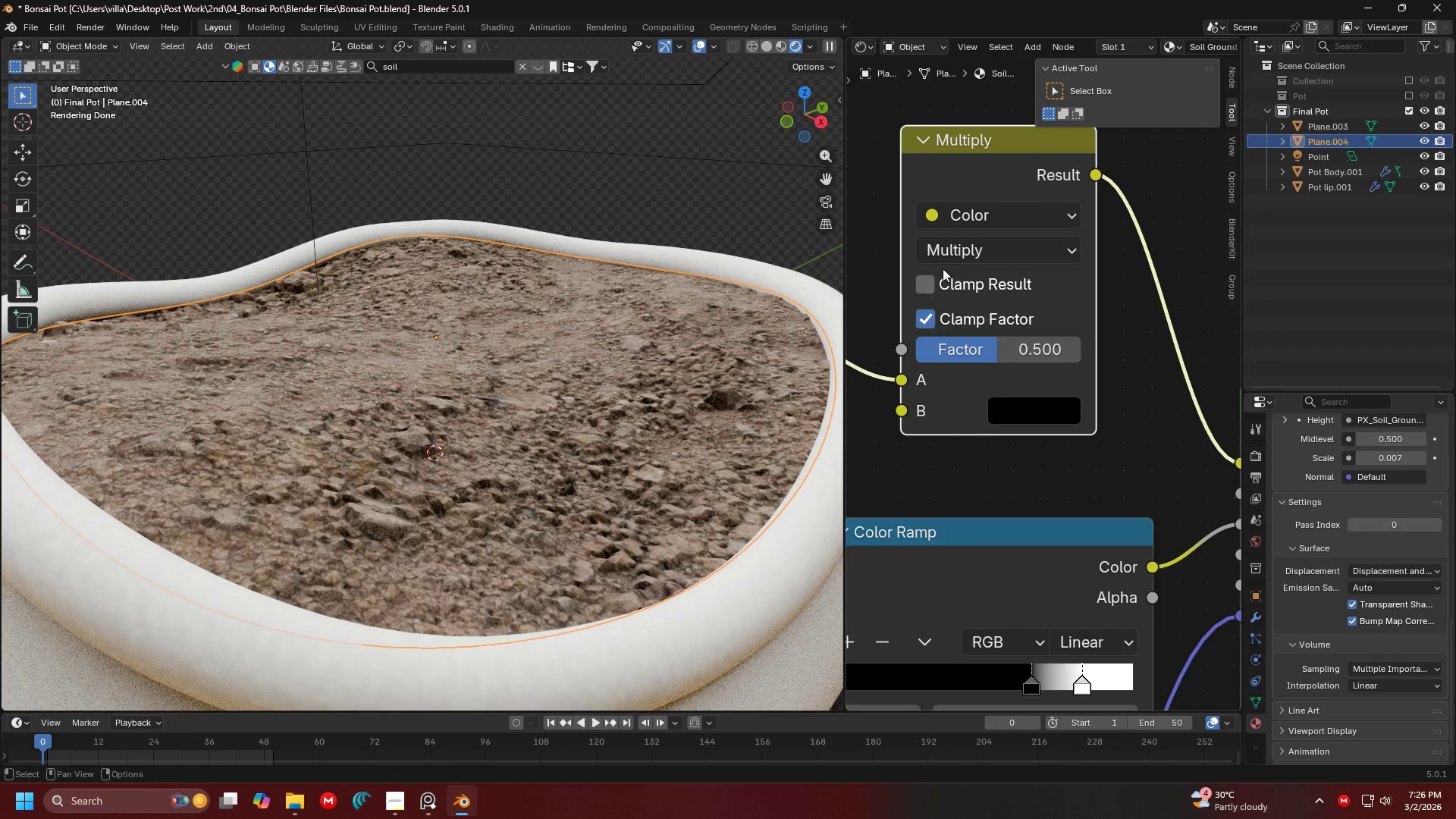 
left_click([974, 253])
 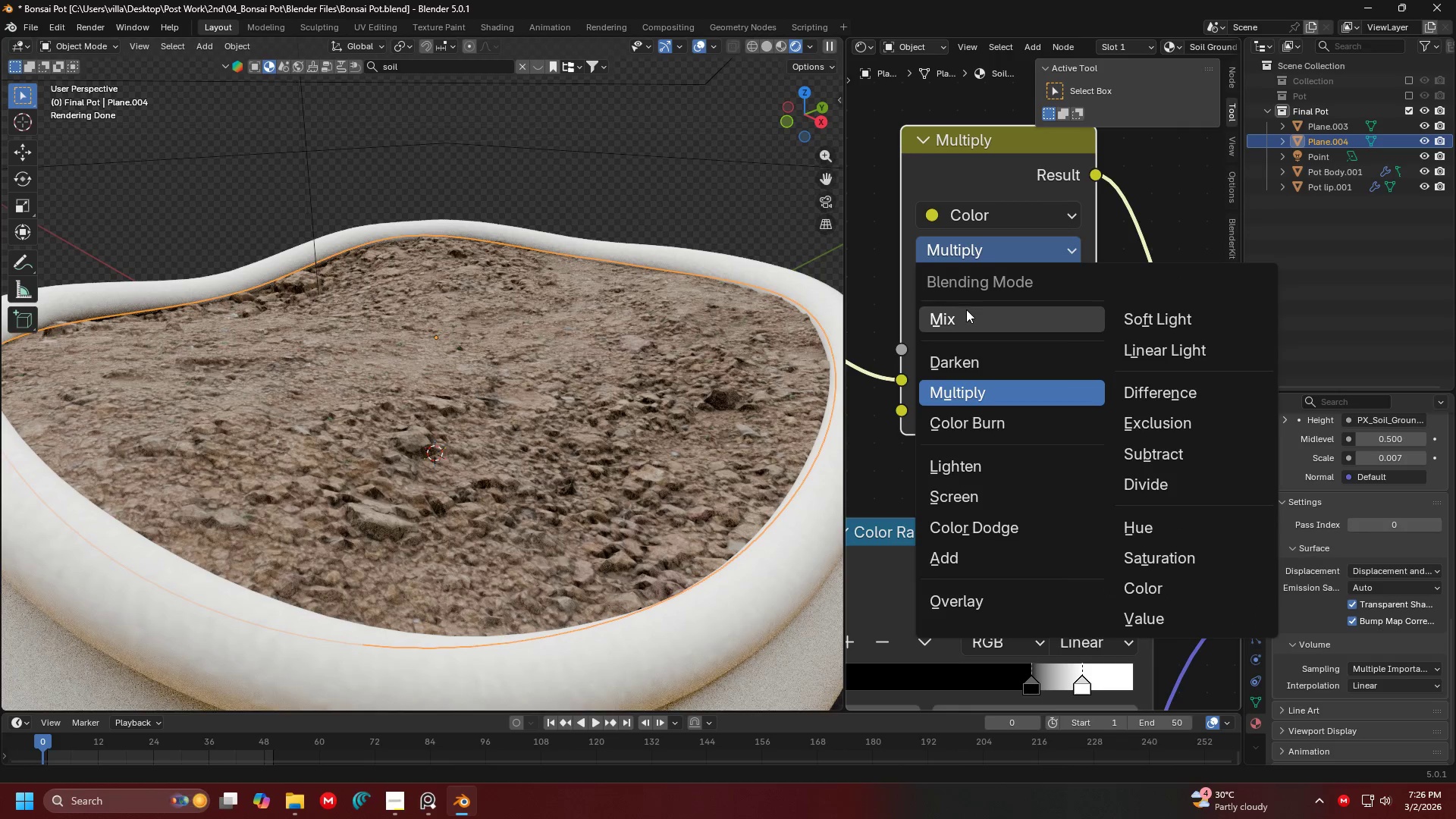 
left_click([966, 309])
 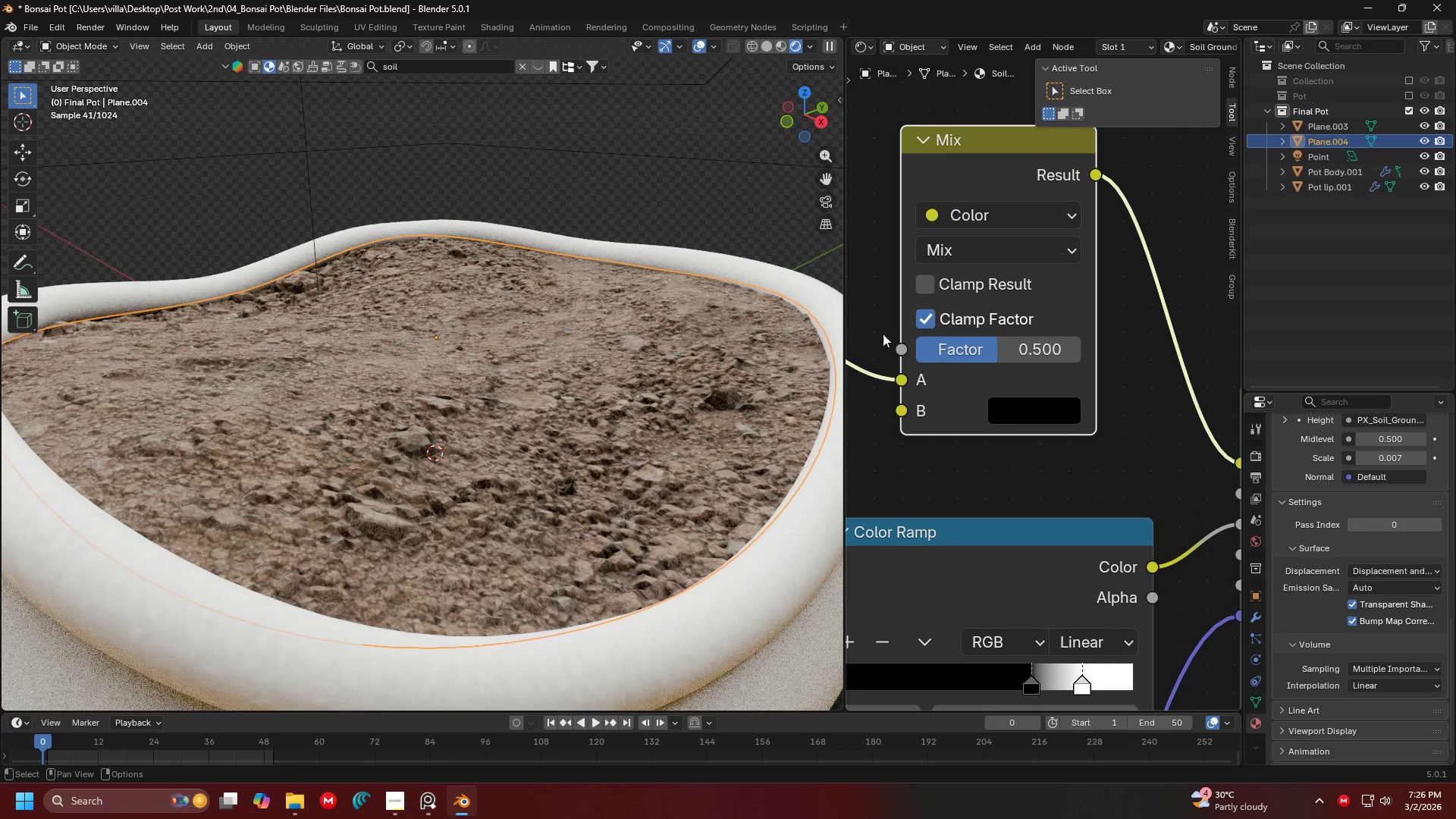 
scroll: coordinate [634, 272], scroll_direction: down, amount: 5.0
 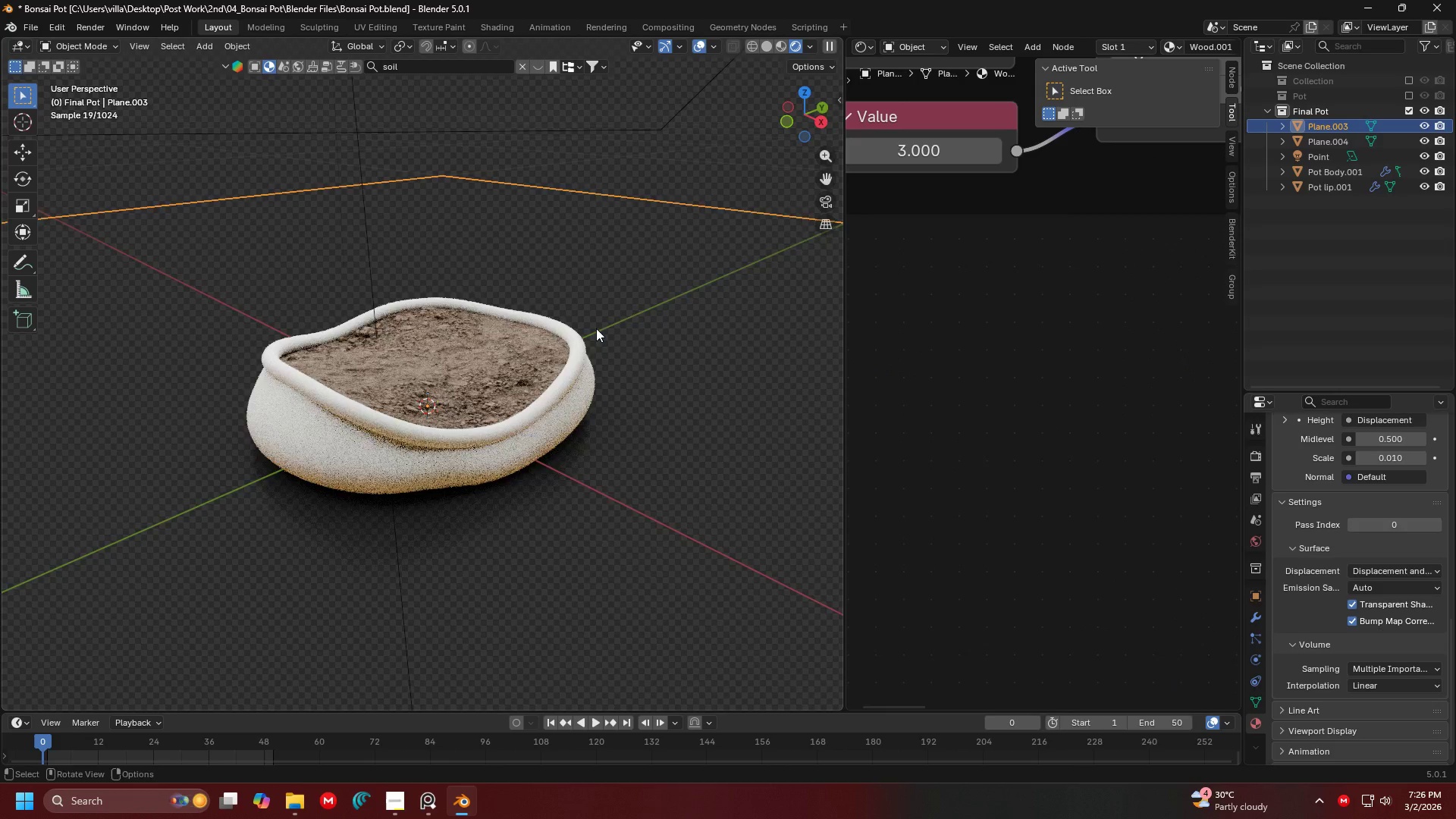 
scroll: coordinate [565, 359], scroll_direction: up, amount: 3.0
 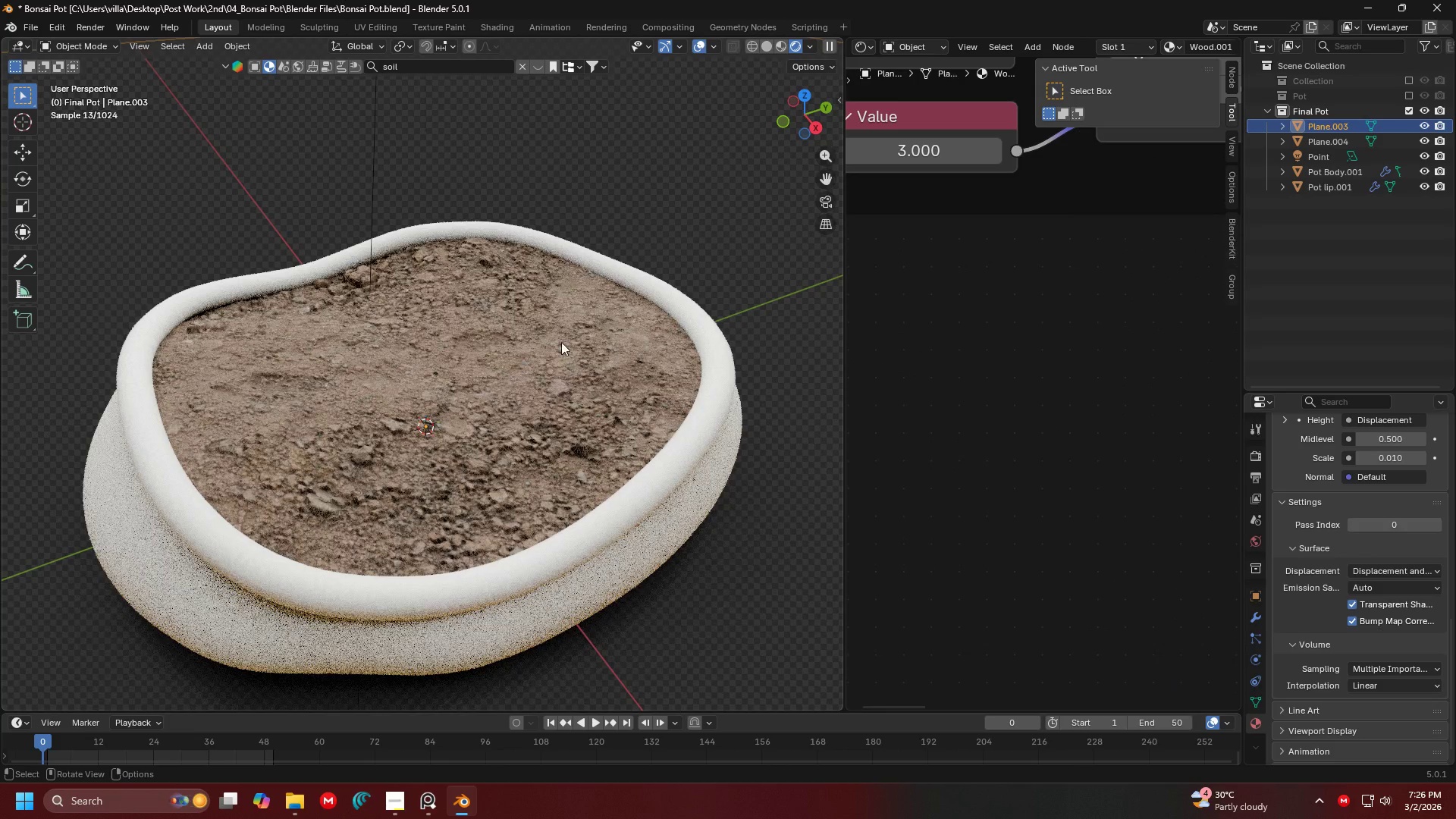 
key(Alt+AltLeft)
 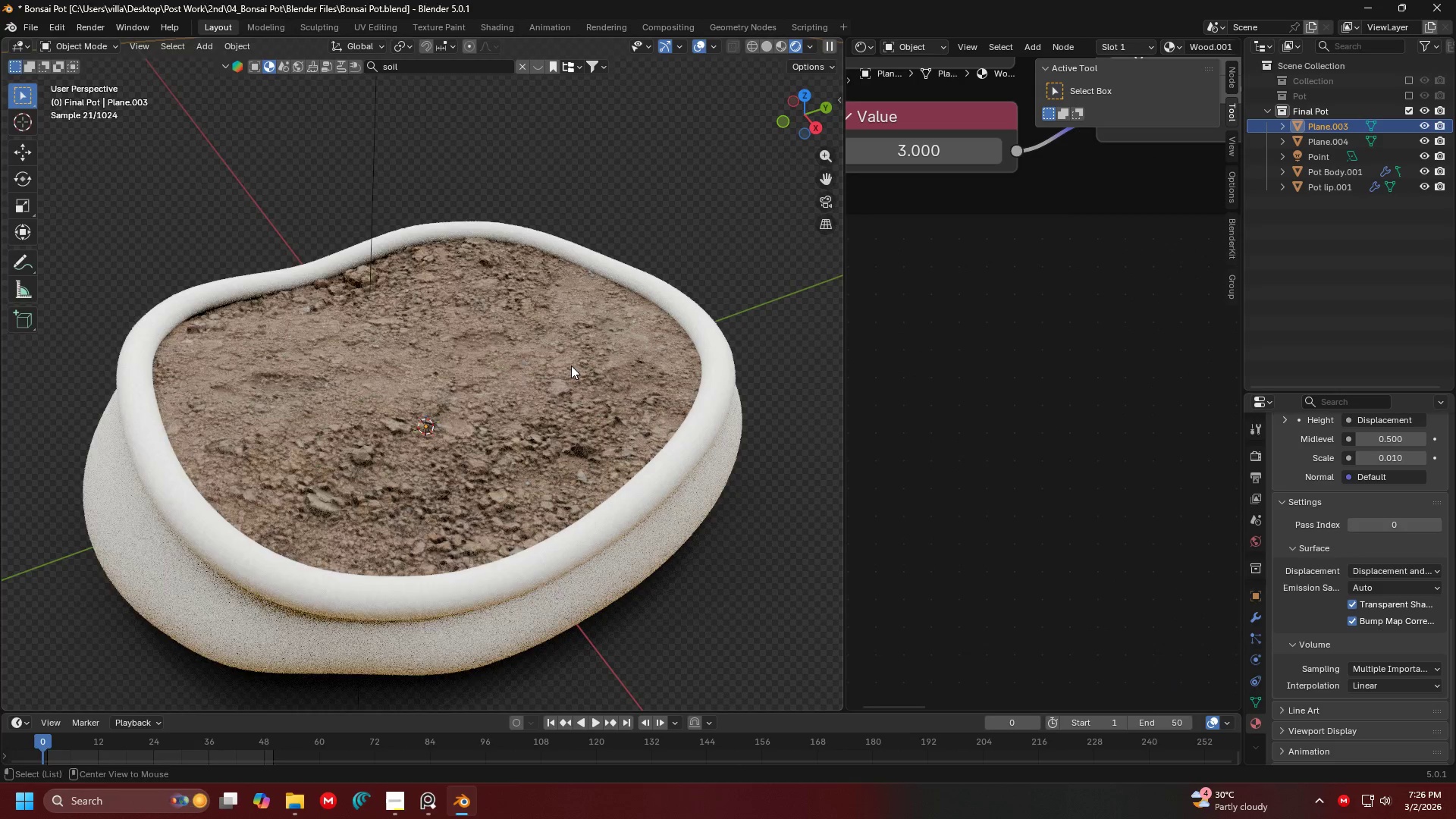 
key(Alt+Tab)
 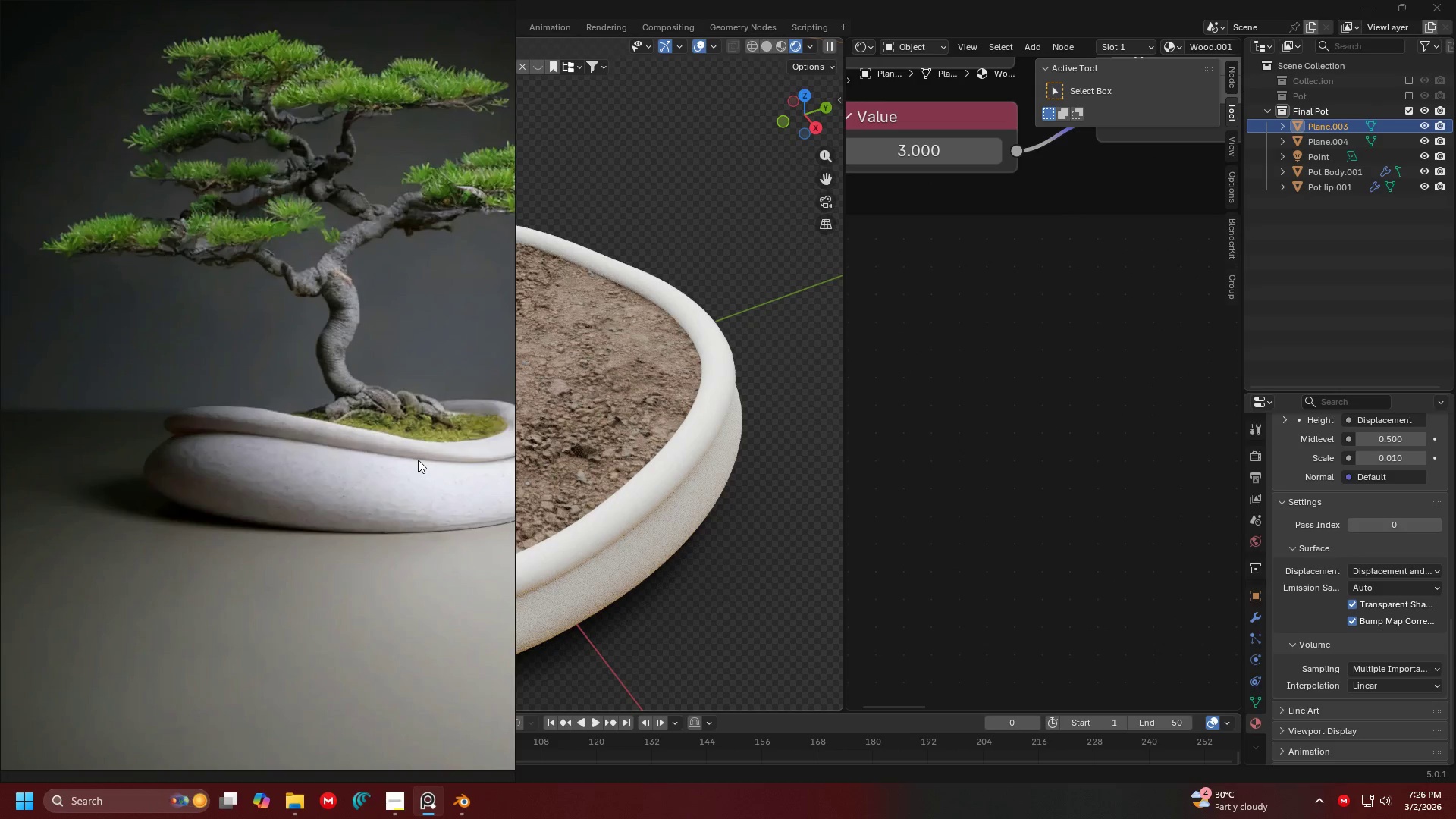 
key(Alt+Tab)
 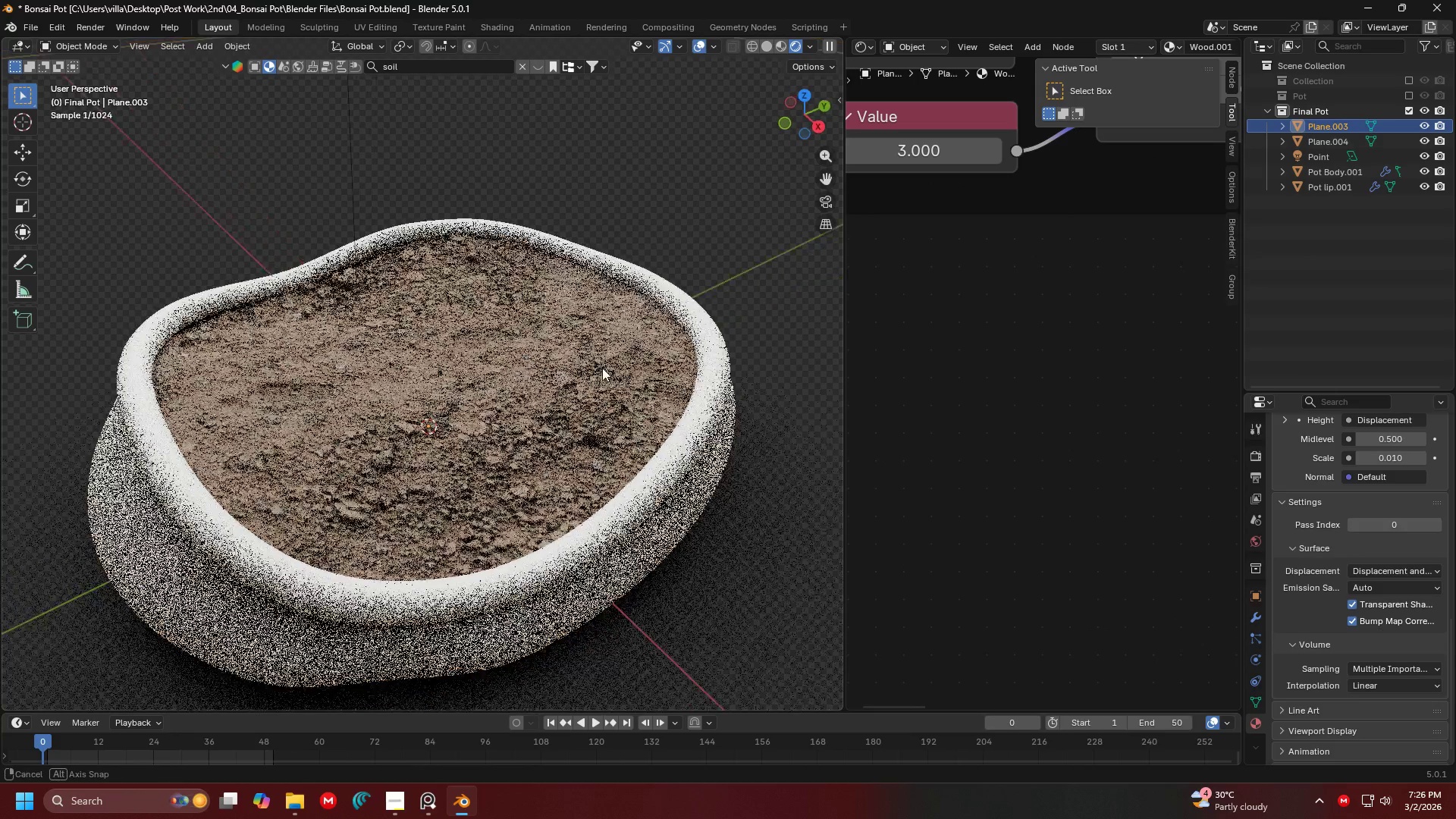 
key(Shift+ShiftLeft)
 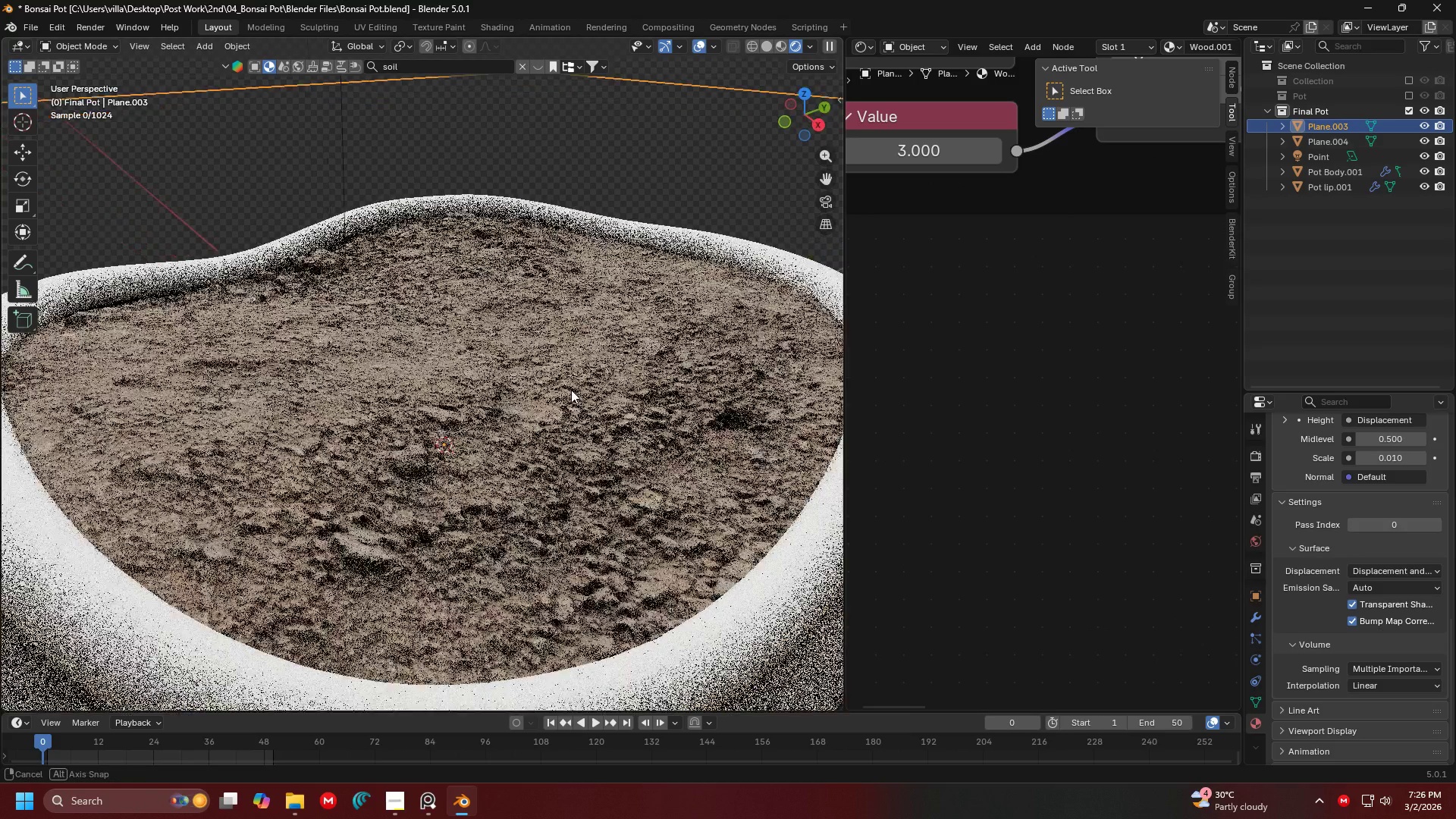 
left_click([570, 391])
 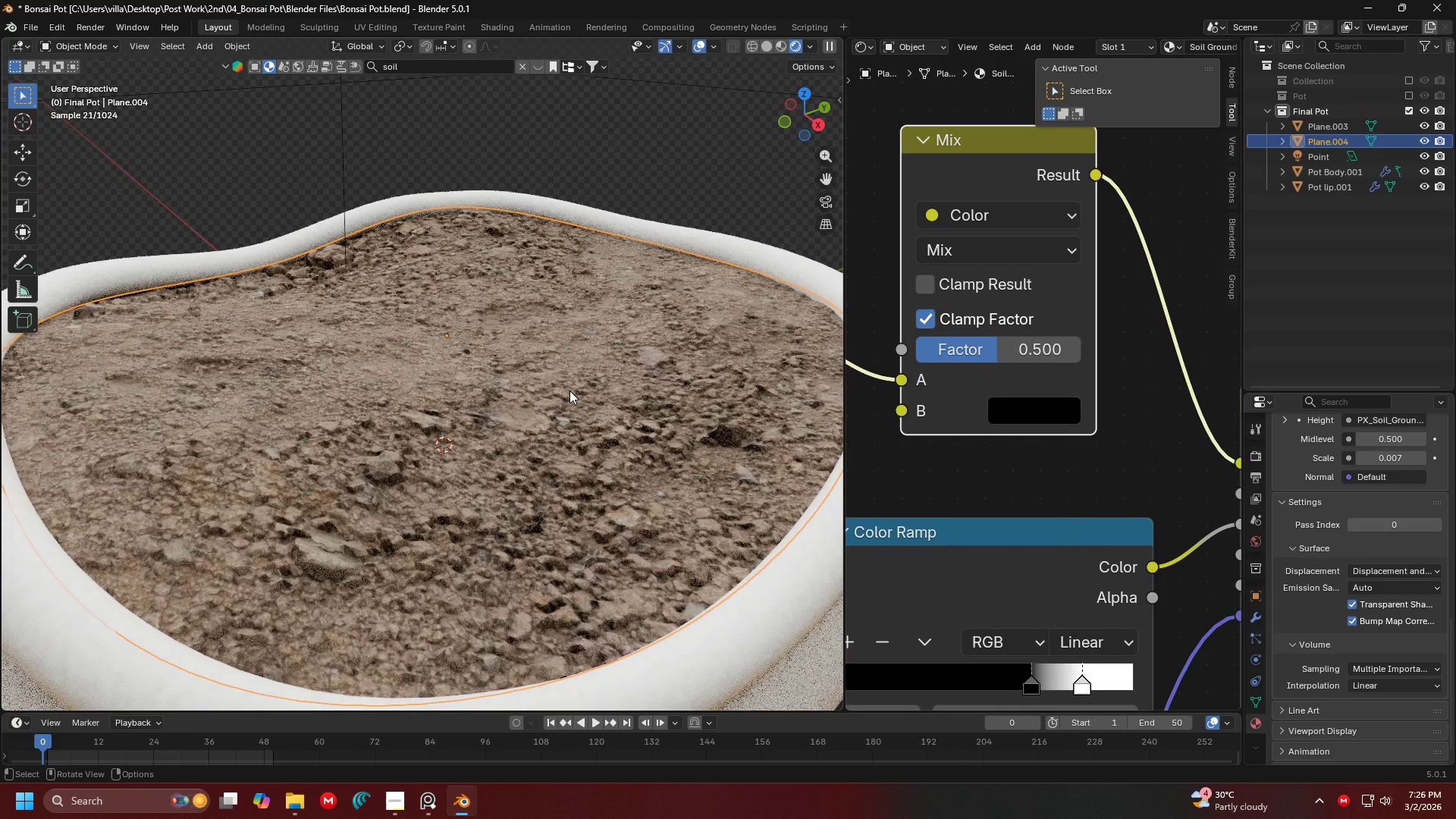 
scroll: coordinate [560, 402], scroll_direction: up, amount: 5.0
 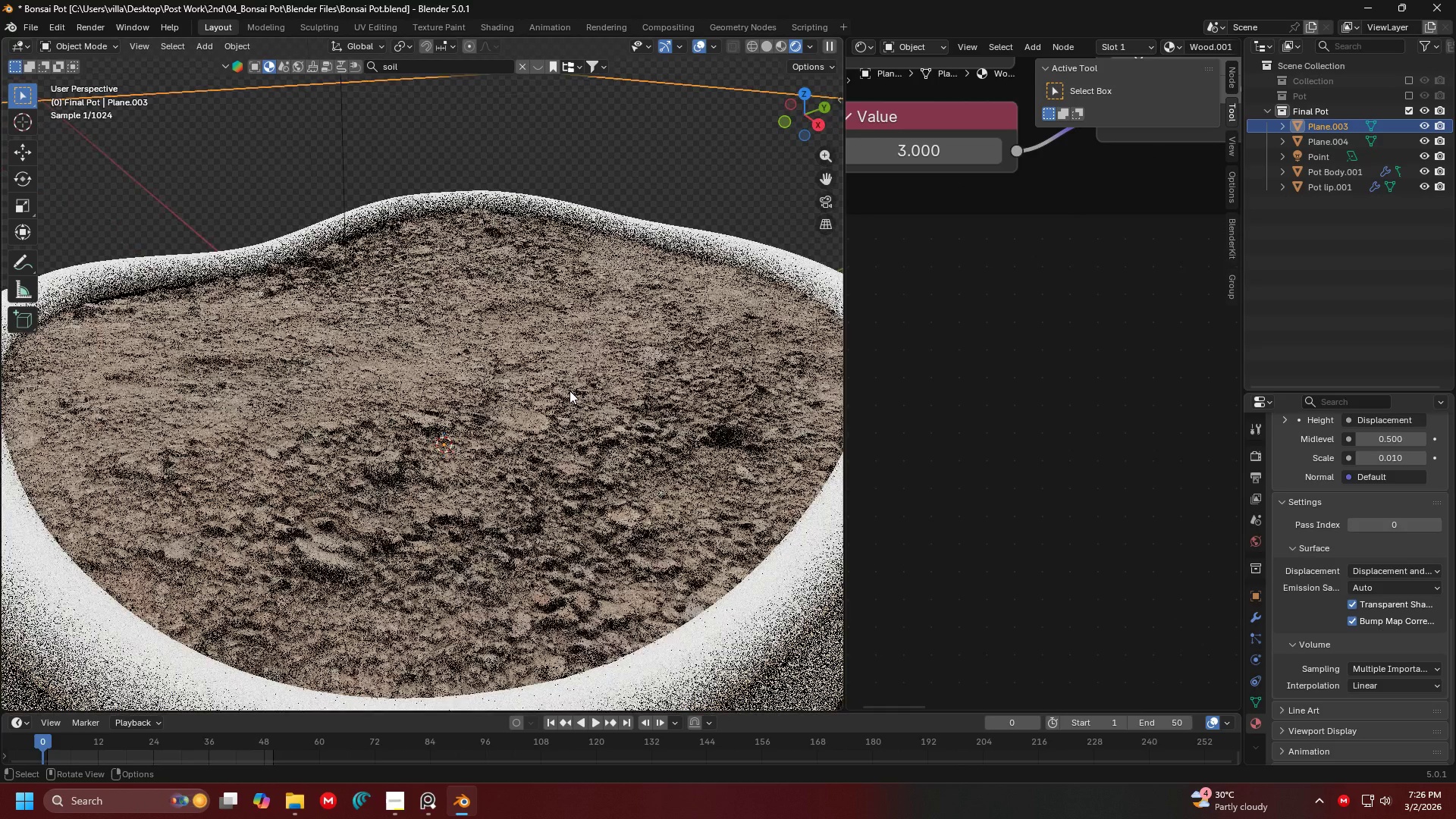 
scroll: coordinate [570, 391], scroll_direction: down, amount: 5.0
 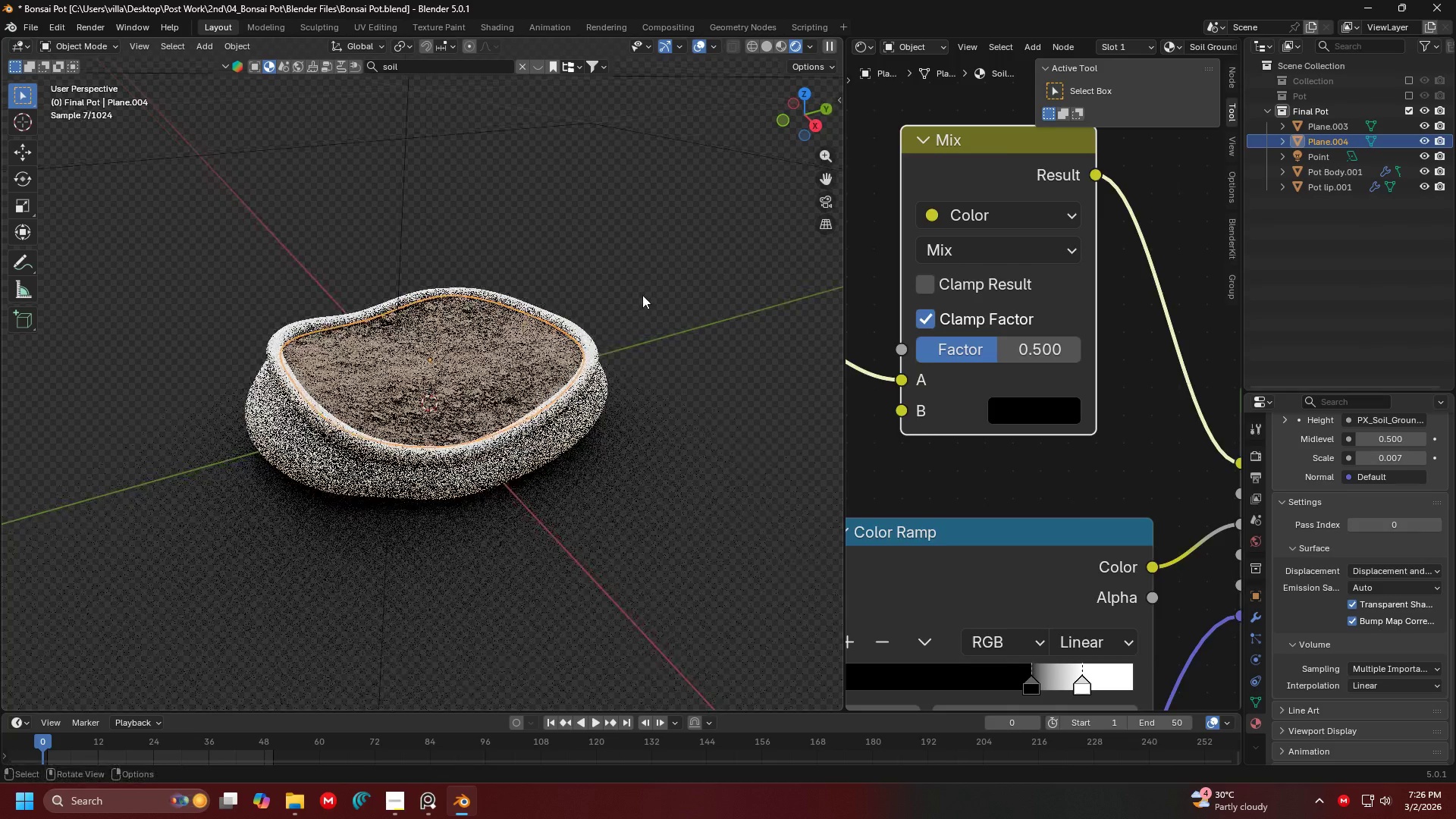 
key(Shift+ShiftLeft)
 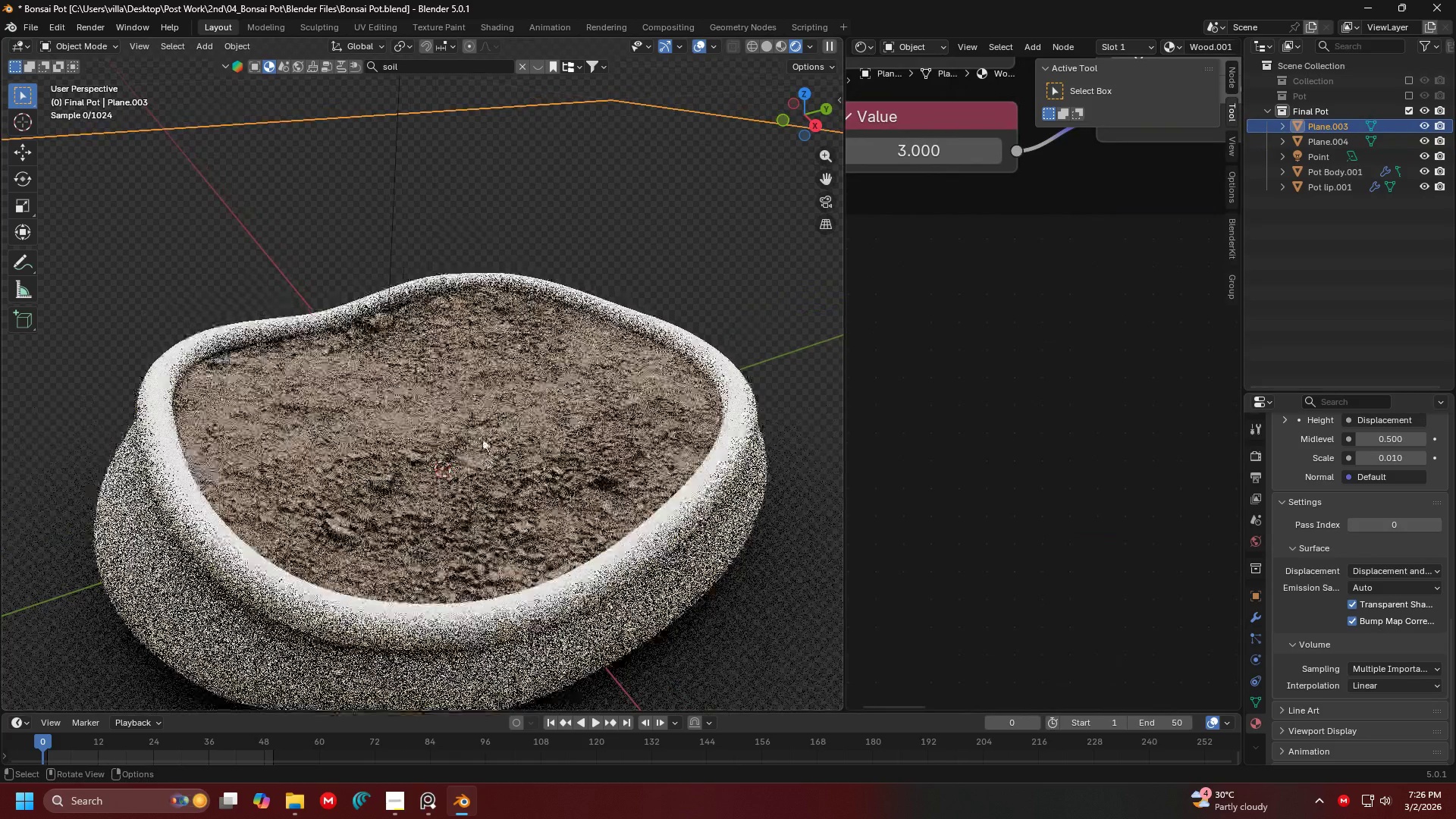 
scroll: coordinate [587, 339], scroll_direction: up, amount: 3.0
 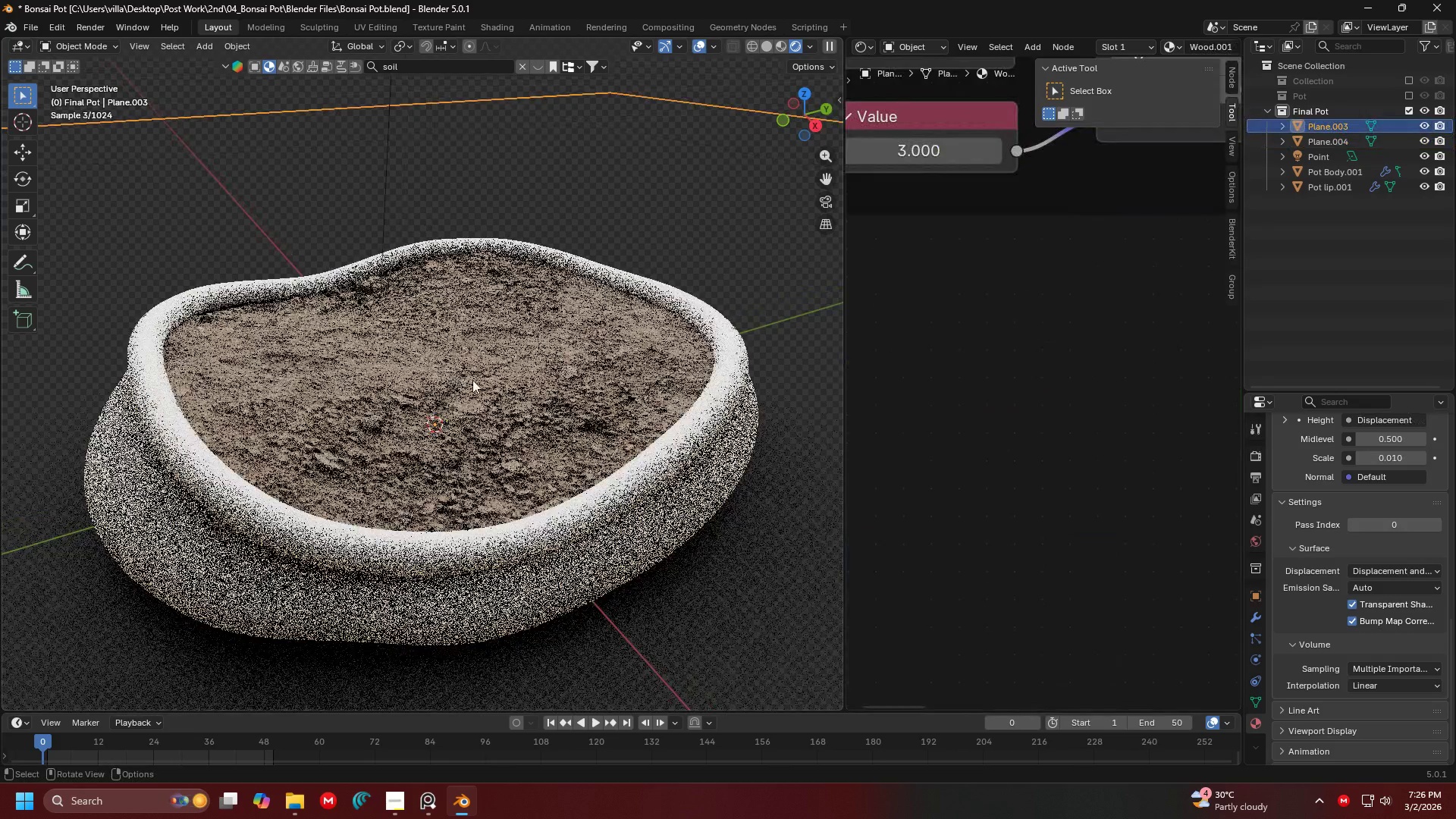 
left_click([506, 448])
 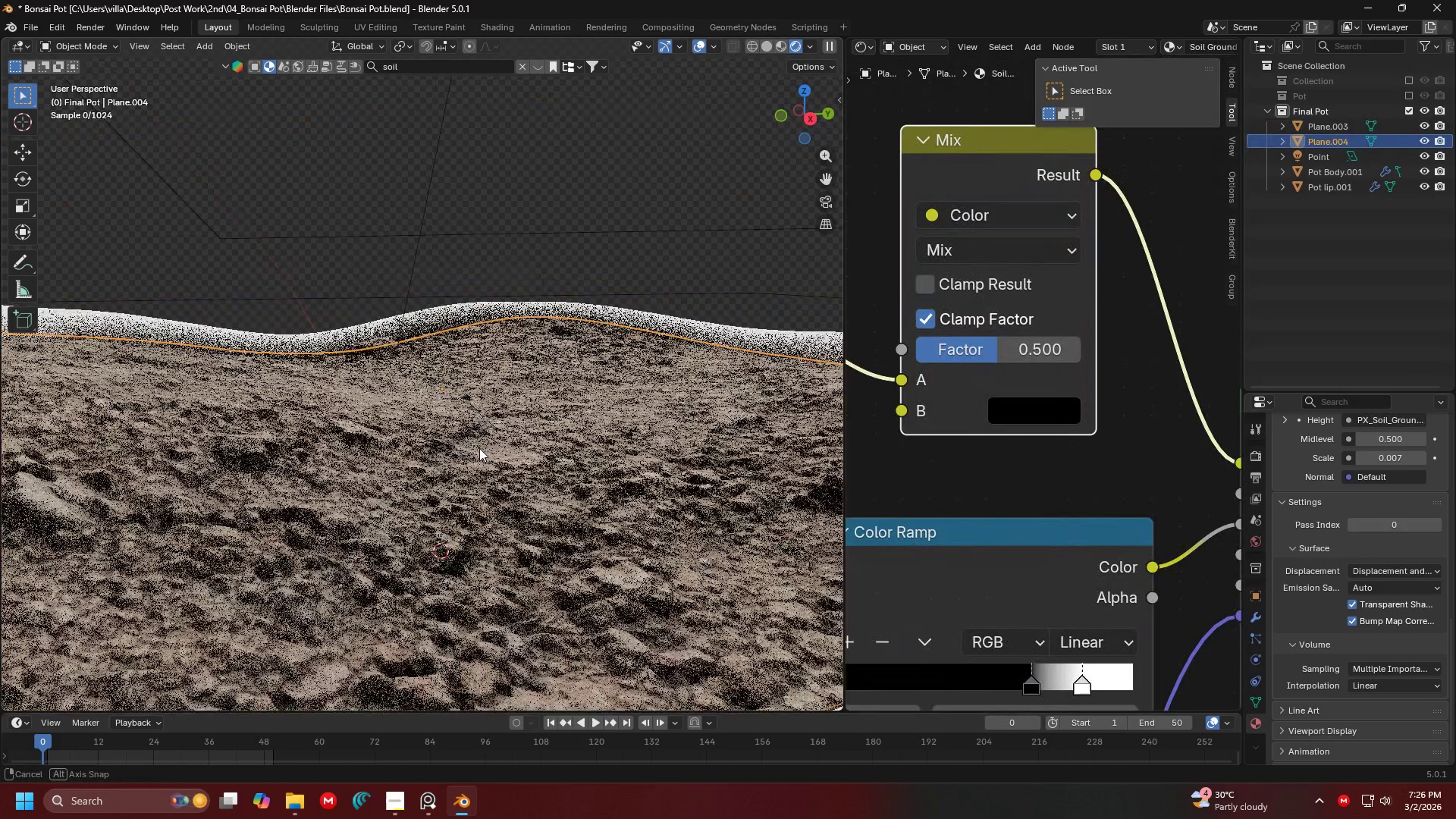 
scroll: coordinate [481, 406], scroll_direction: up, amount: 3.0
 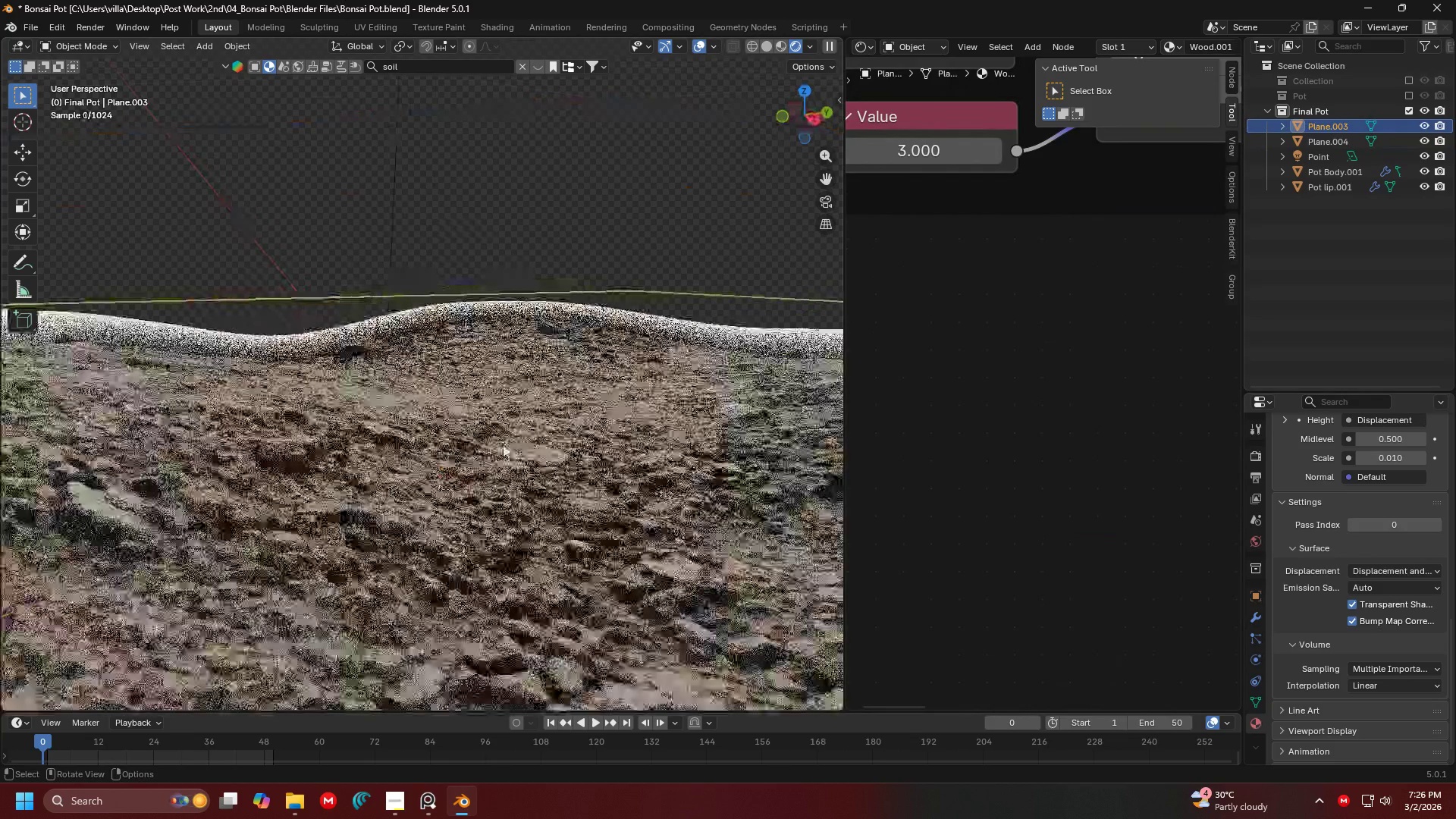 
scroll: coordinate [476, 448], scroll_direction: down, amount: 1.0
 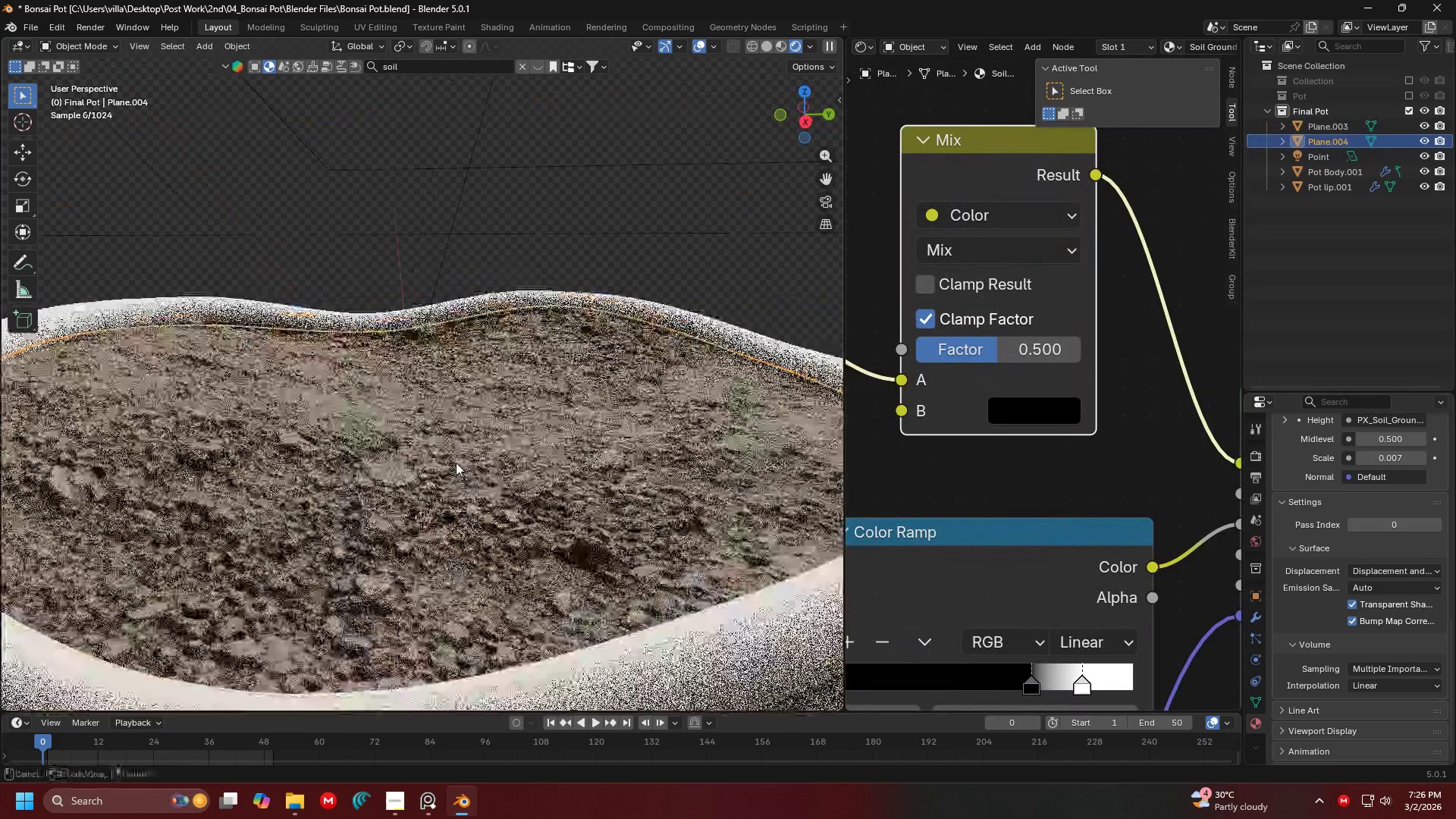 
key(Tab)
 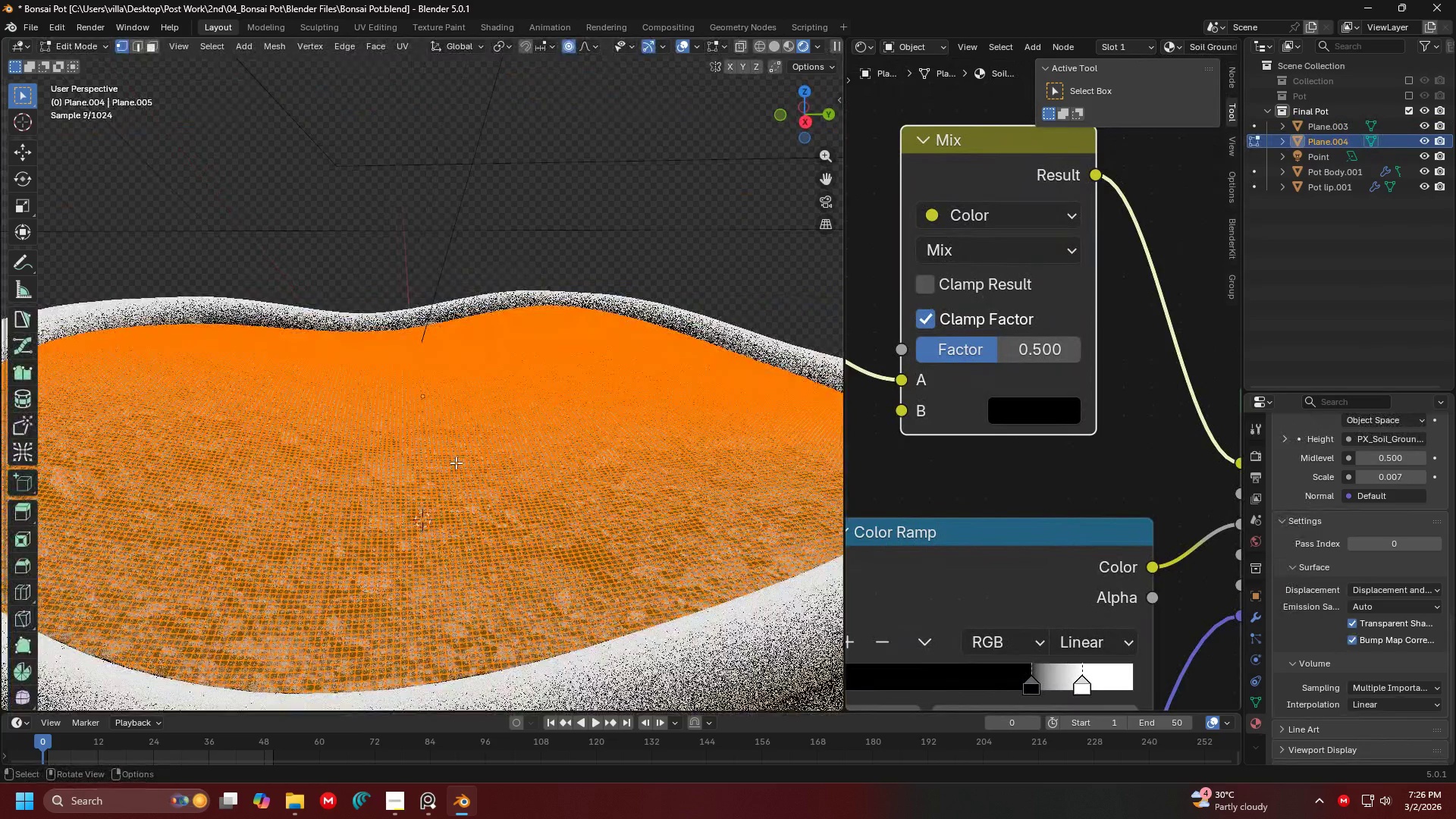 
scroll: coordinate [447, 490], scroll_direction: none, amount: 0.0
 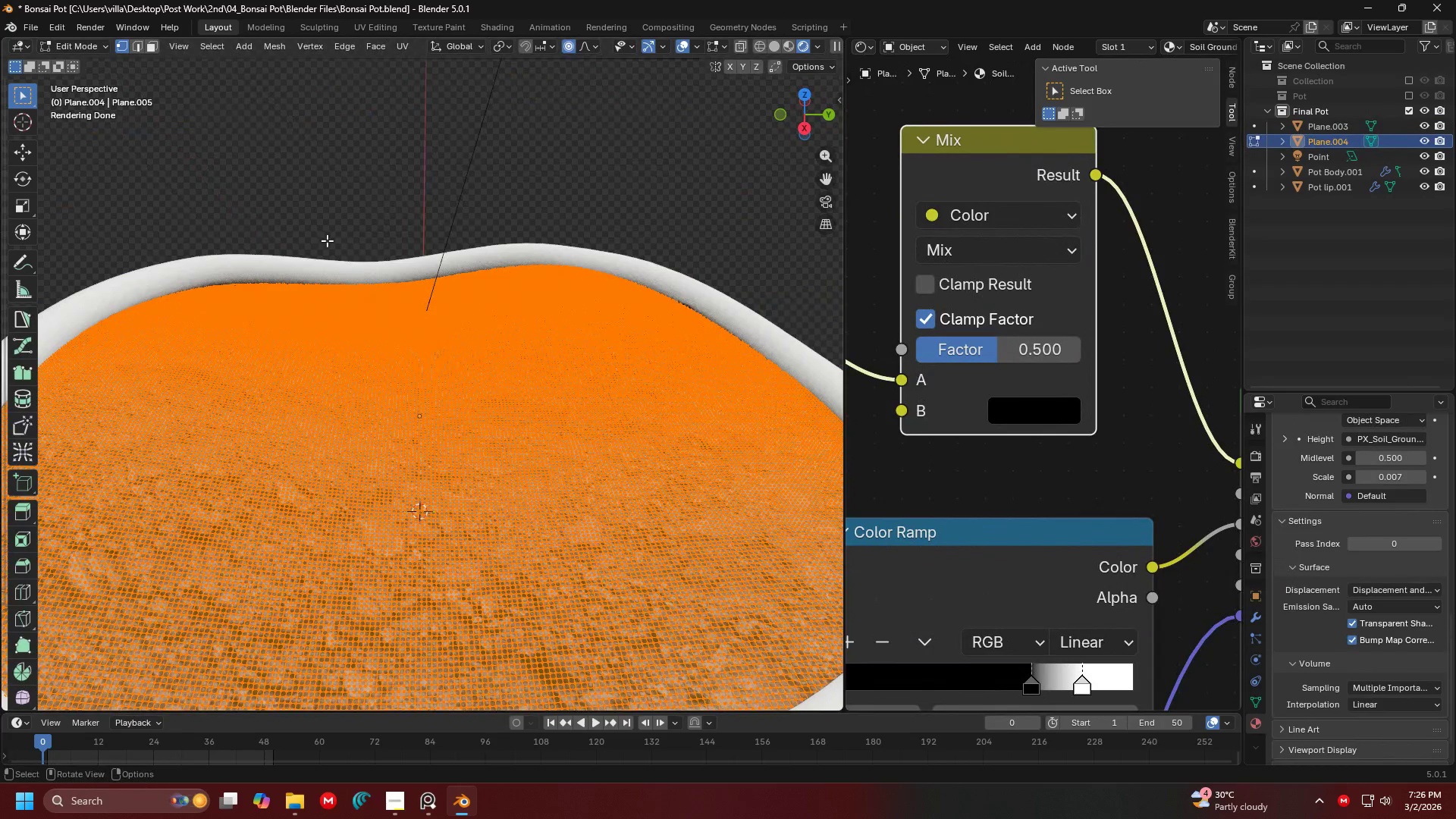 
left_click([96, 51])
 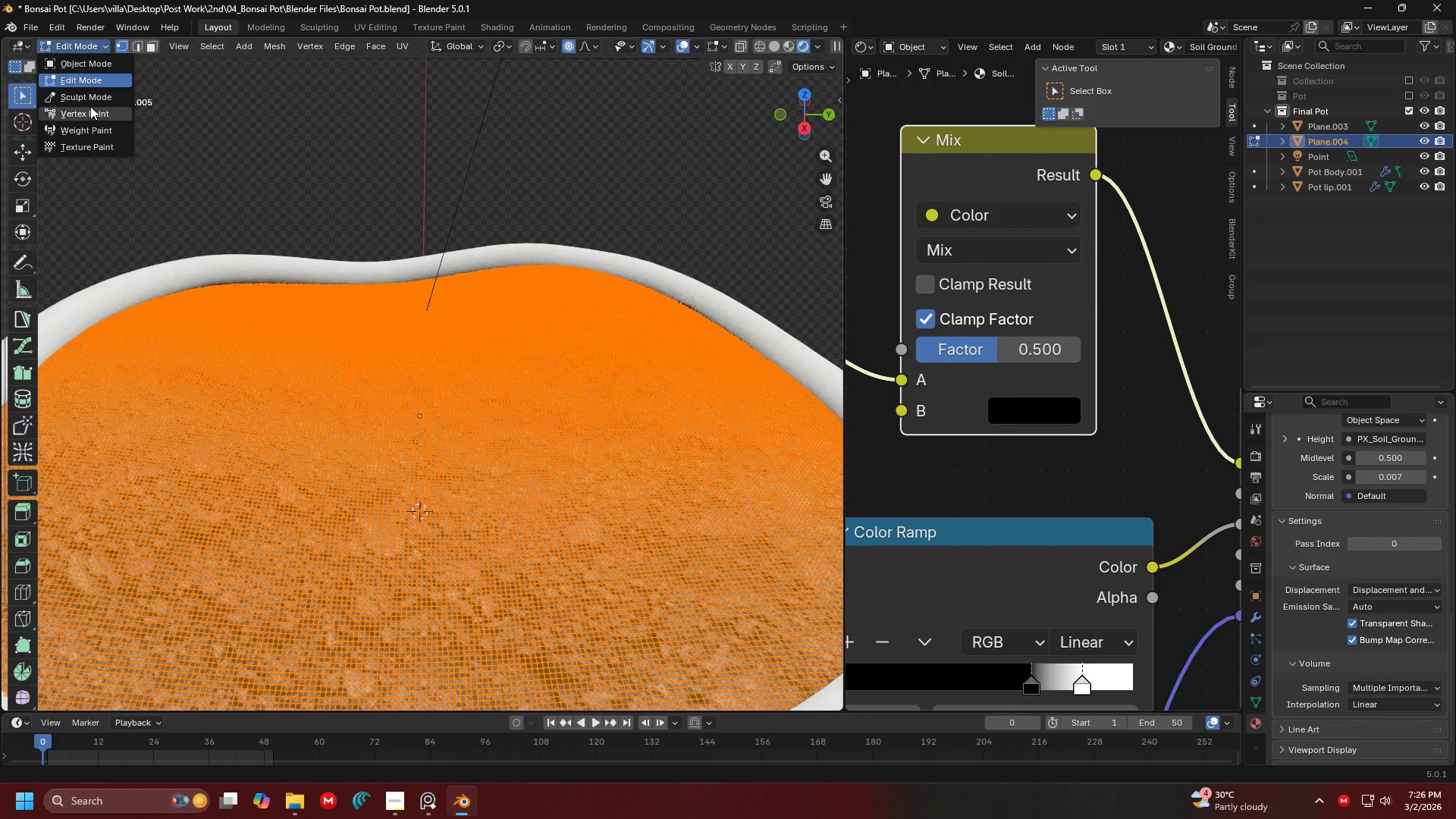 
left_click([90, 96])
 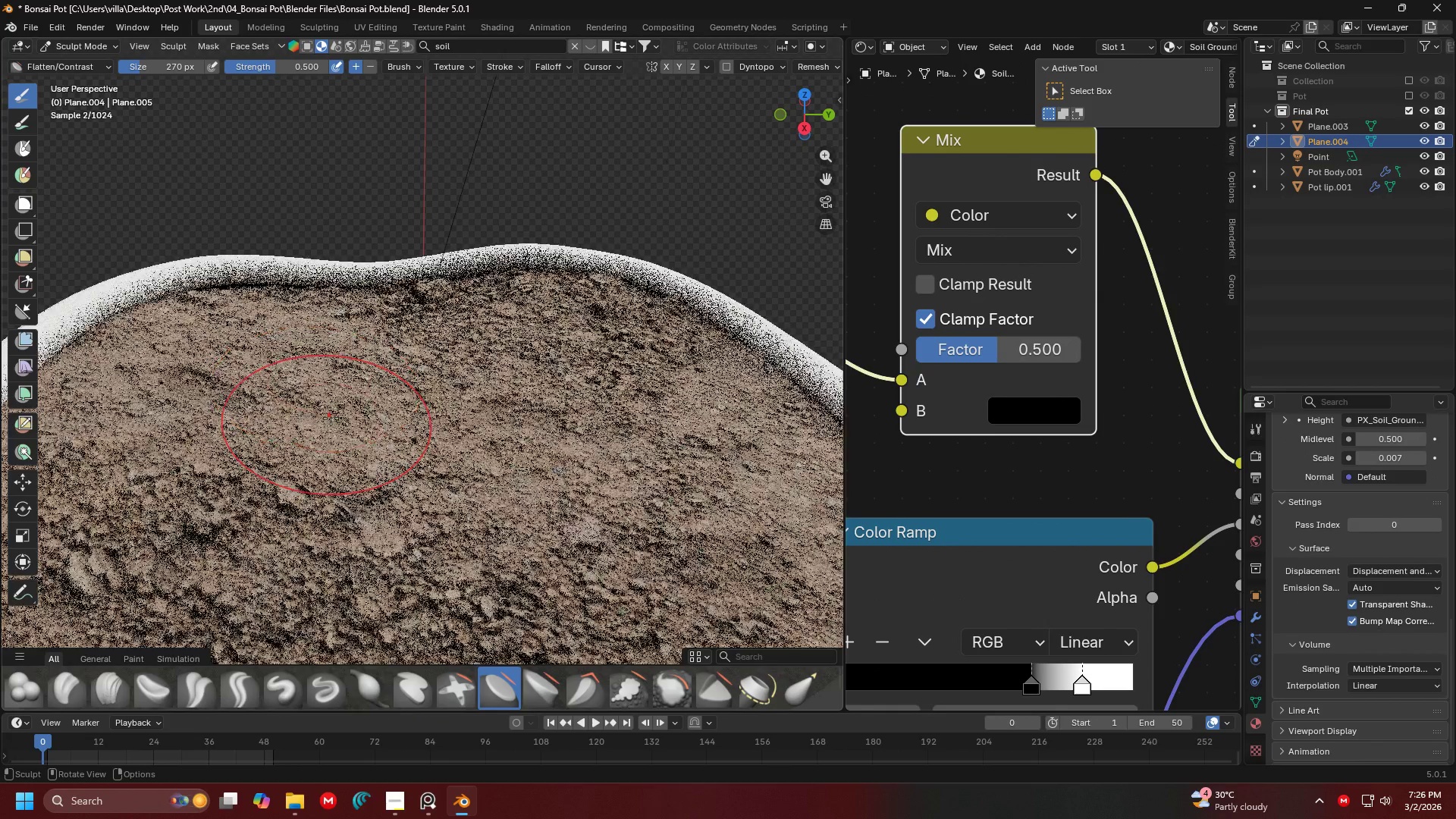 
scroll: coordinate [346, 442], scroll_direction: down, amount: 2.0
 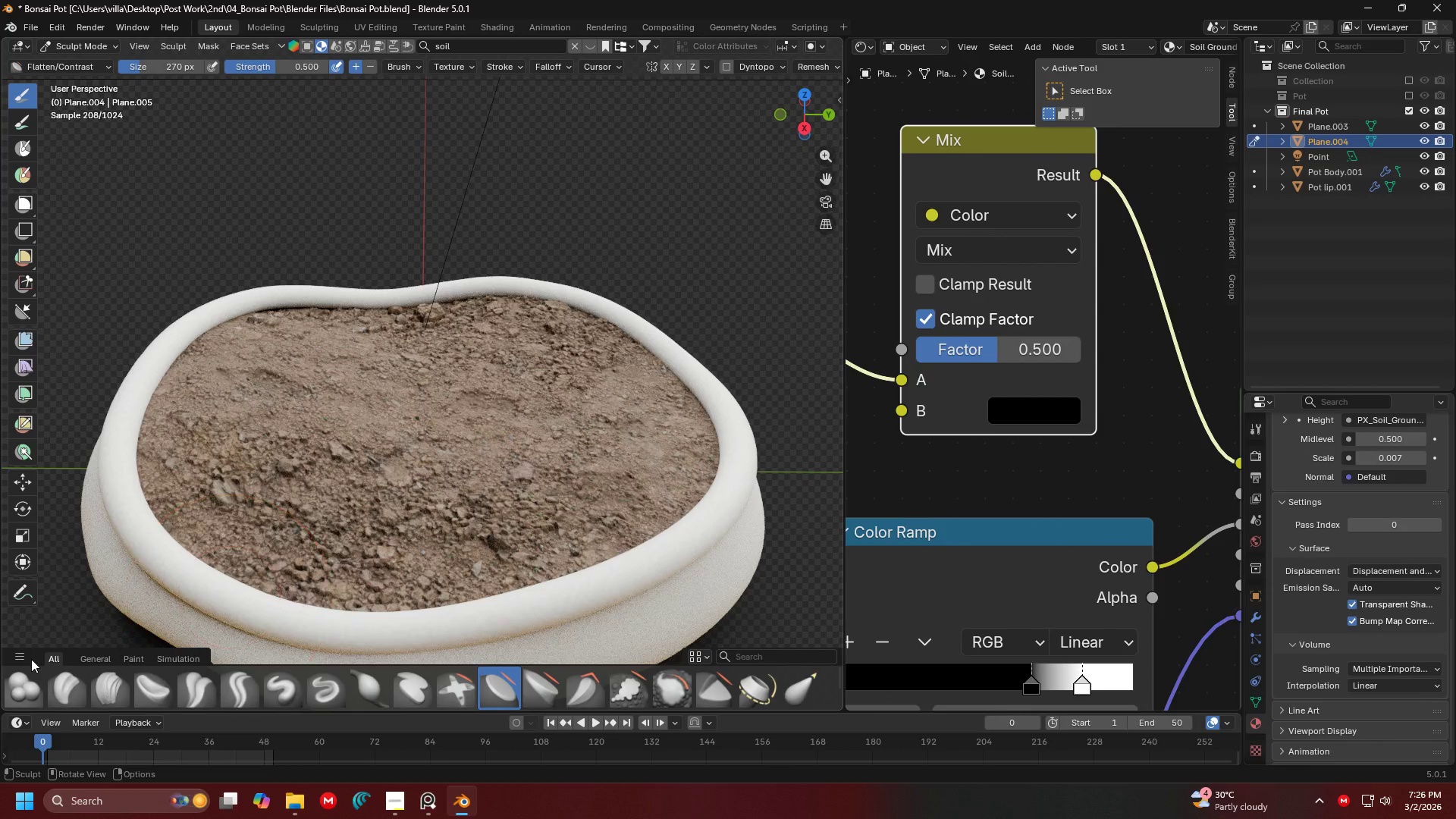 
left_click([24, 689])
 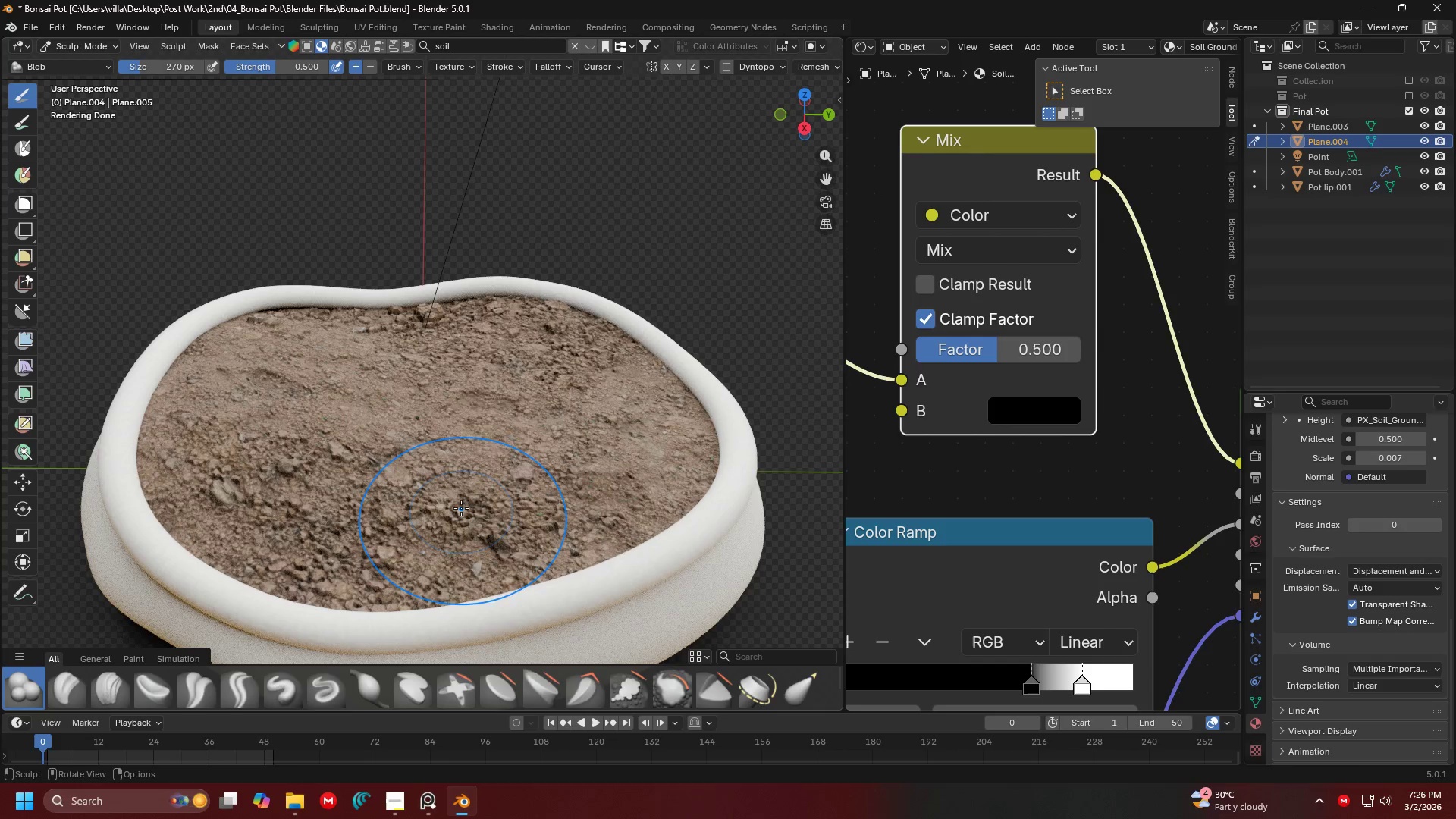 
left_click_drag(start_coordinate=[422, 441], to_coordinate=[471, 406])
 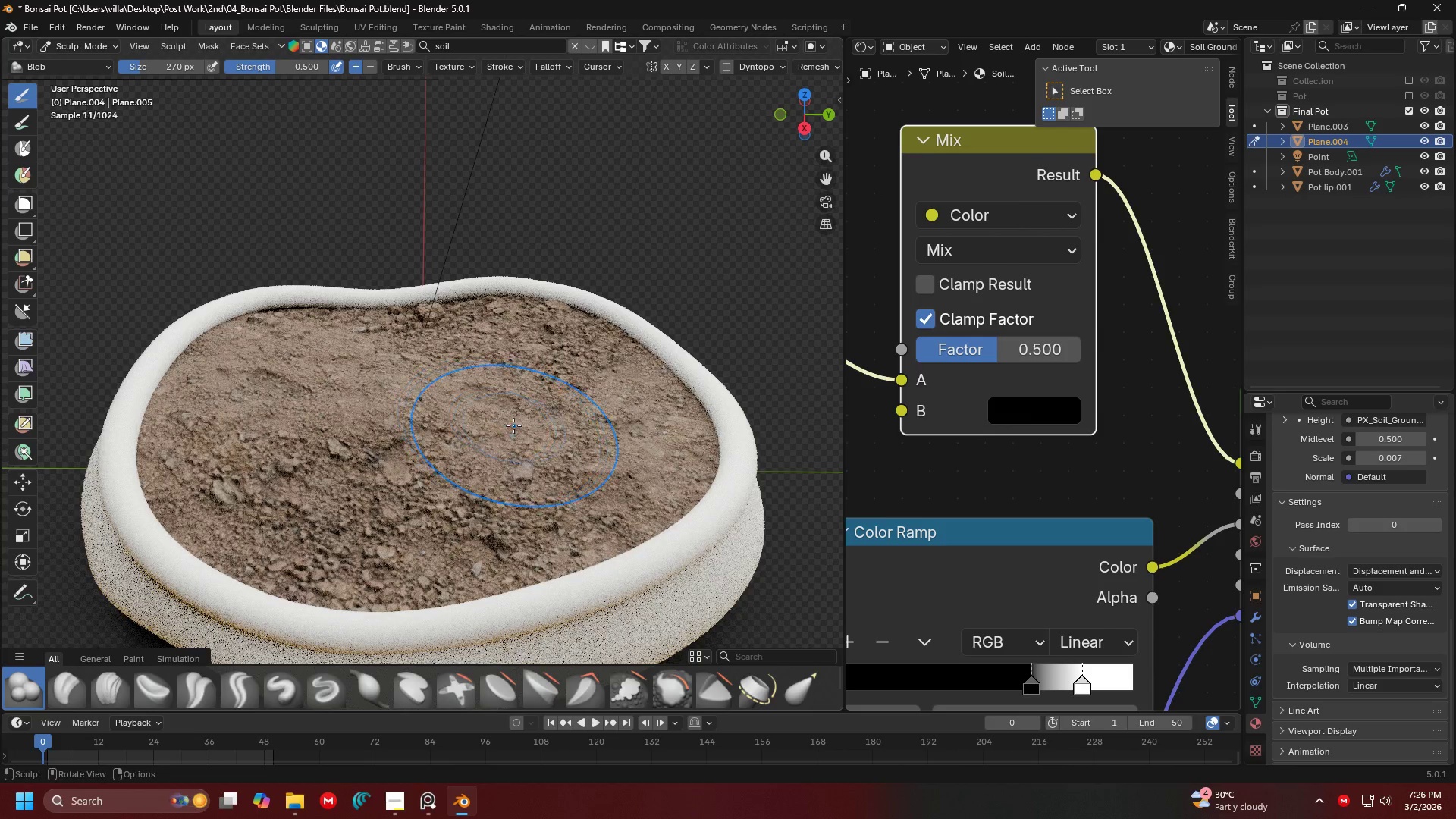 
scroll: coordinate [539, 472], scroll_direction: up, amount: 4.0
 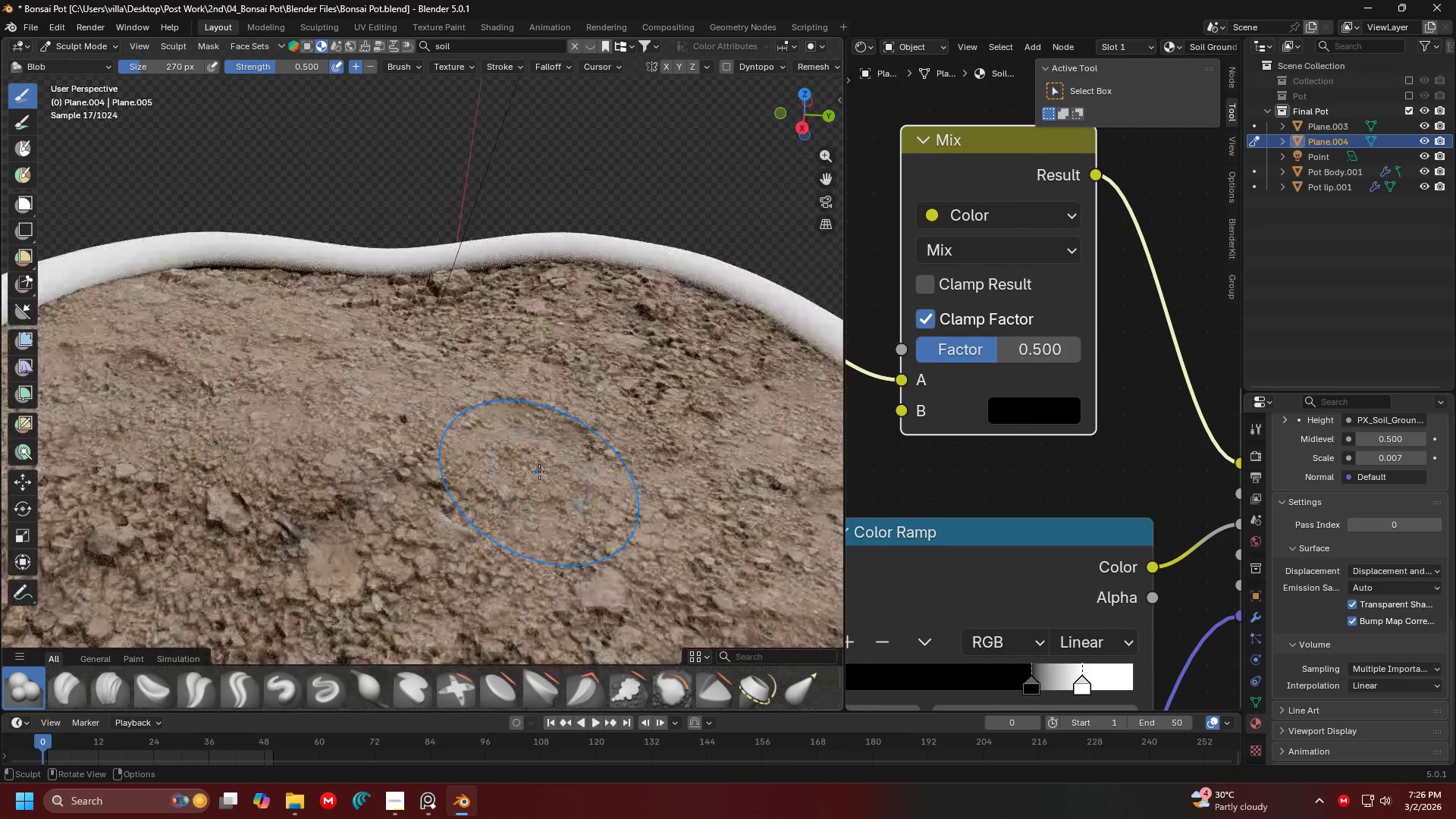 
left_click_drag(start_coordinate=[564, 462], to_coordinate=[588, 416])
 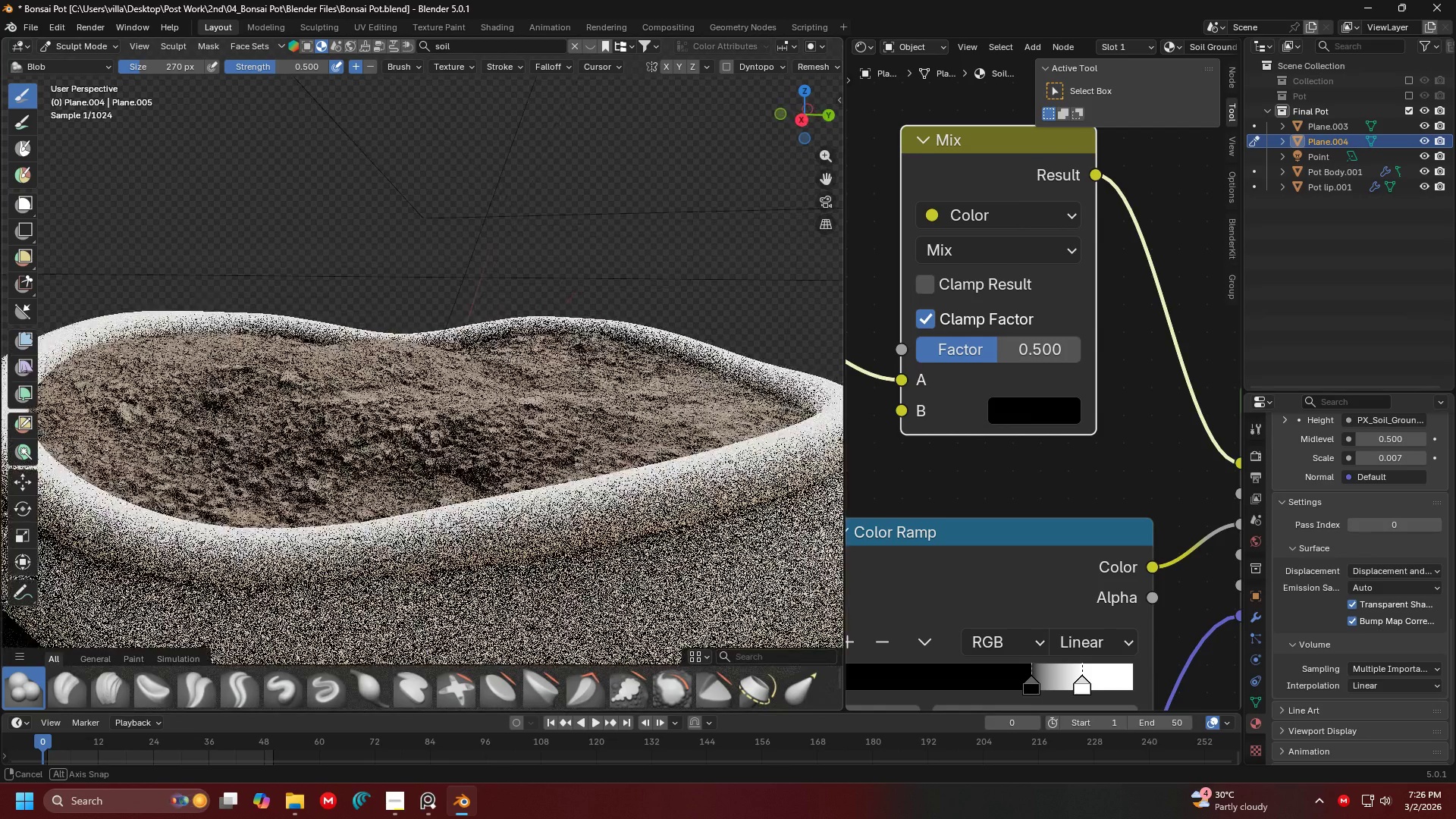 
scroll: coordinate [539, 472], scroll_direction: down, amount: 2.0
 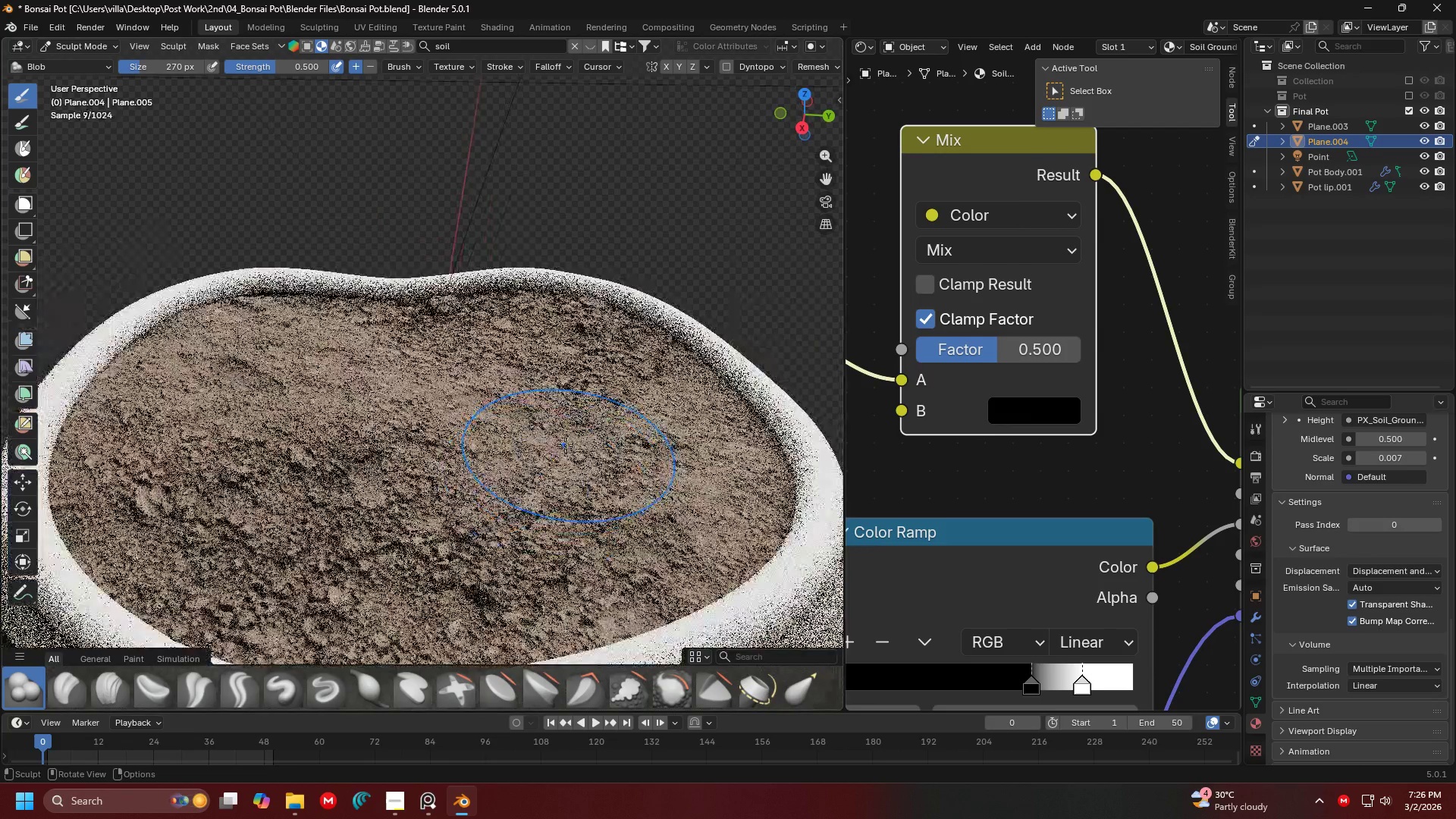 
left_click_drag(start_coordinate=[585, 386], to_coordinate=[607, 392])
 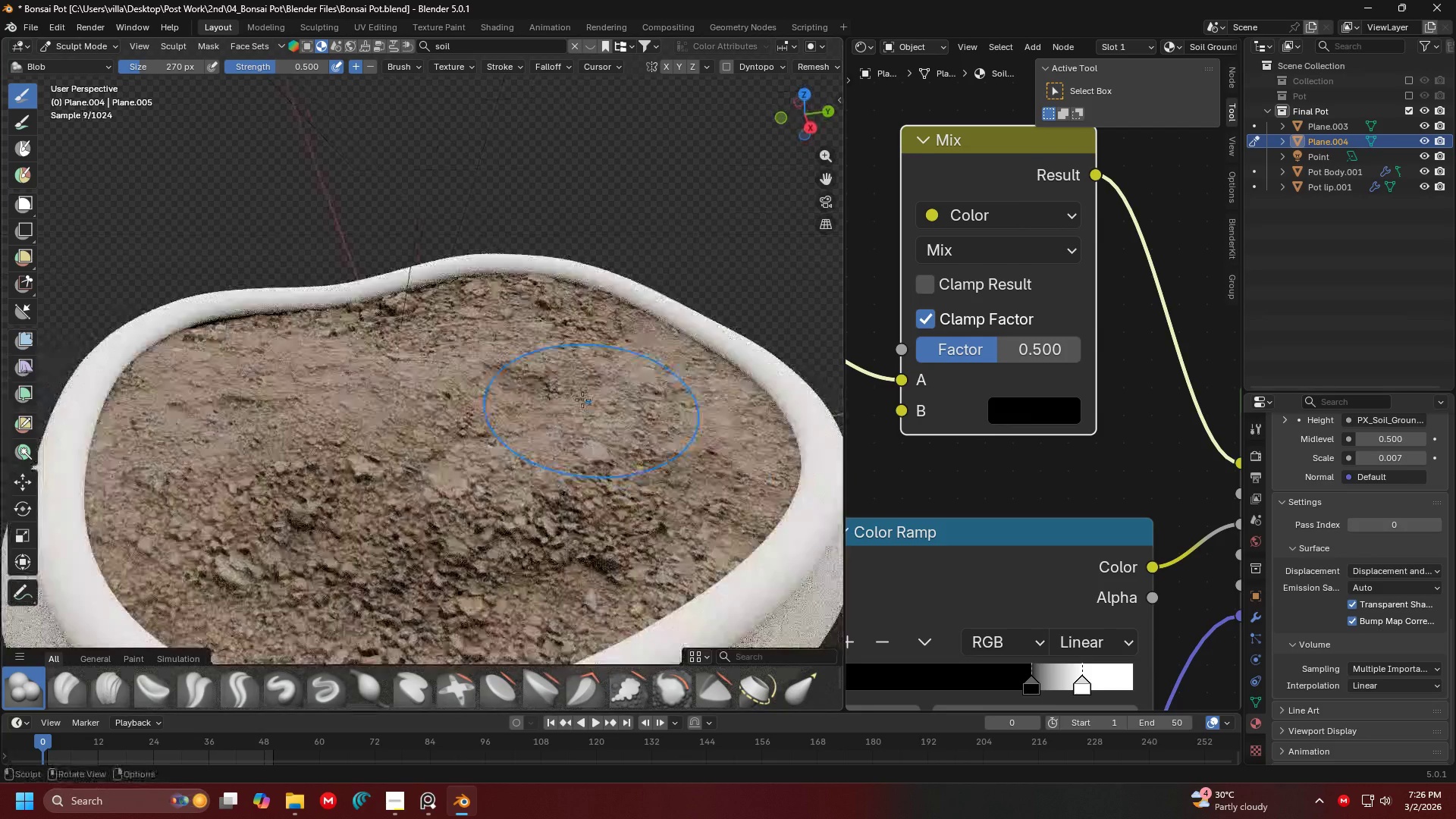 
left_click_drag(start_coordinate=[521, 356], to_coordinate=[403, 347])
 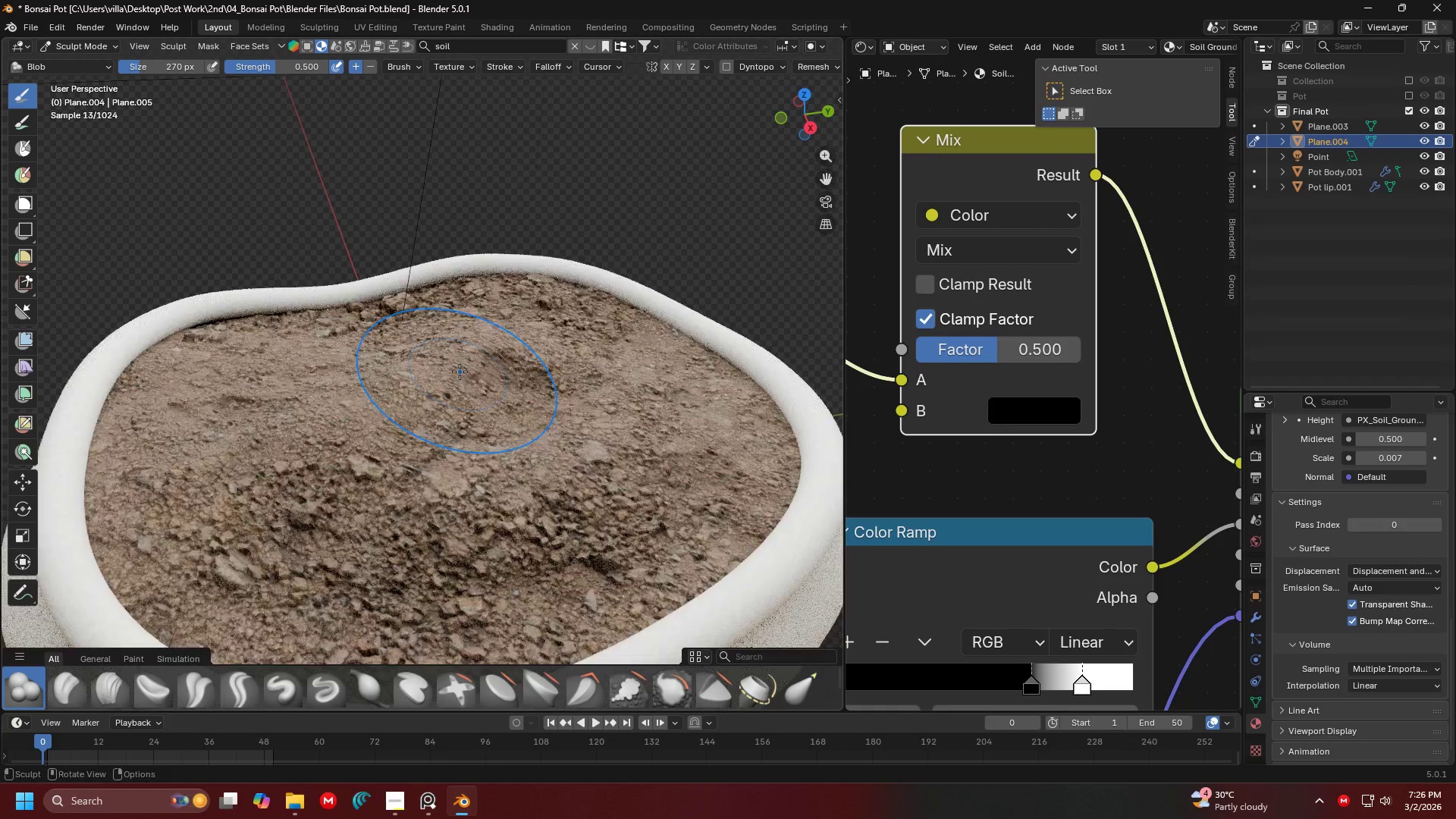 
key(Escape)
 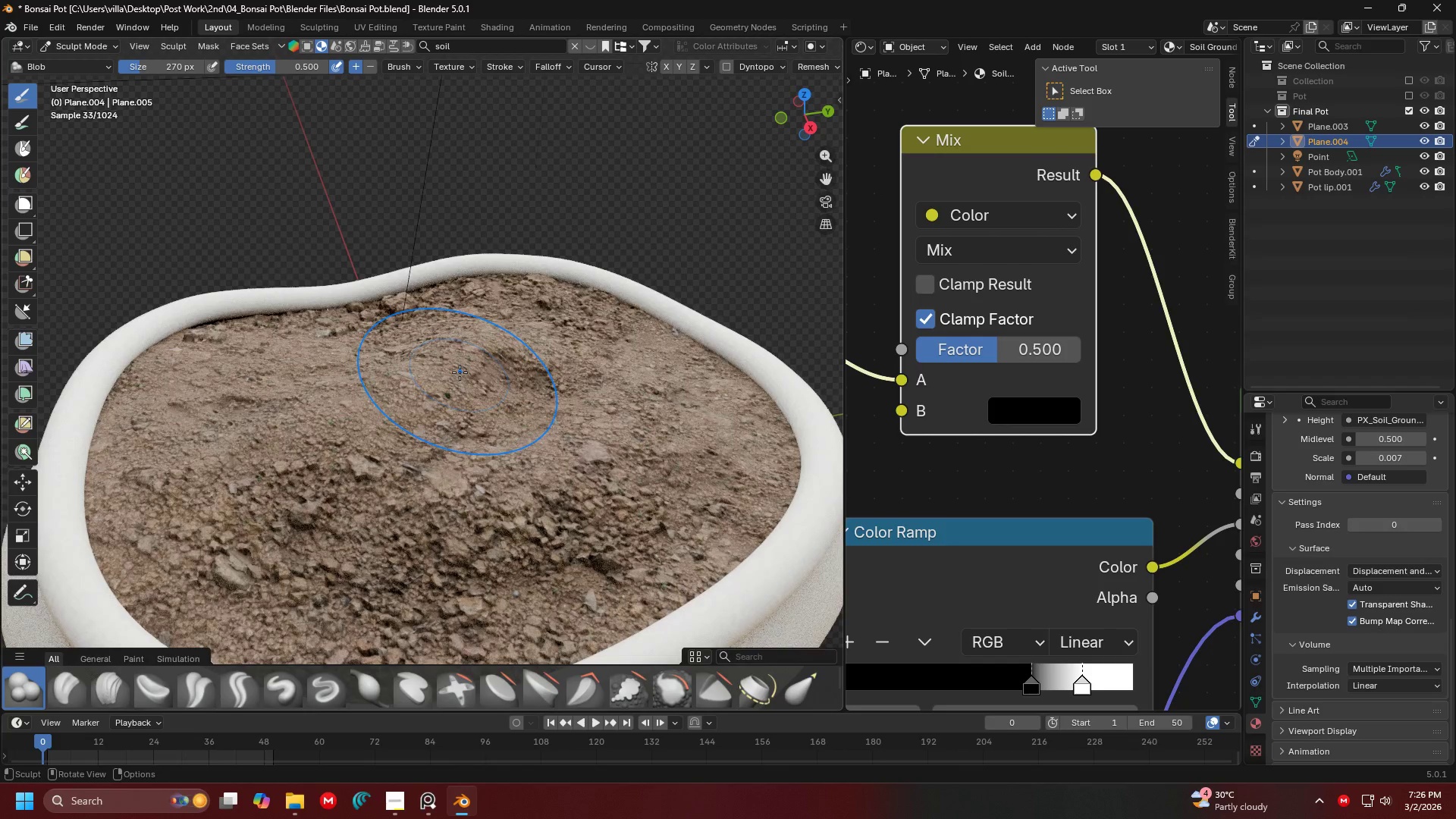 
key(Tab)
 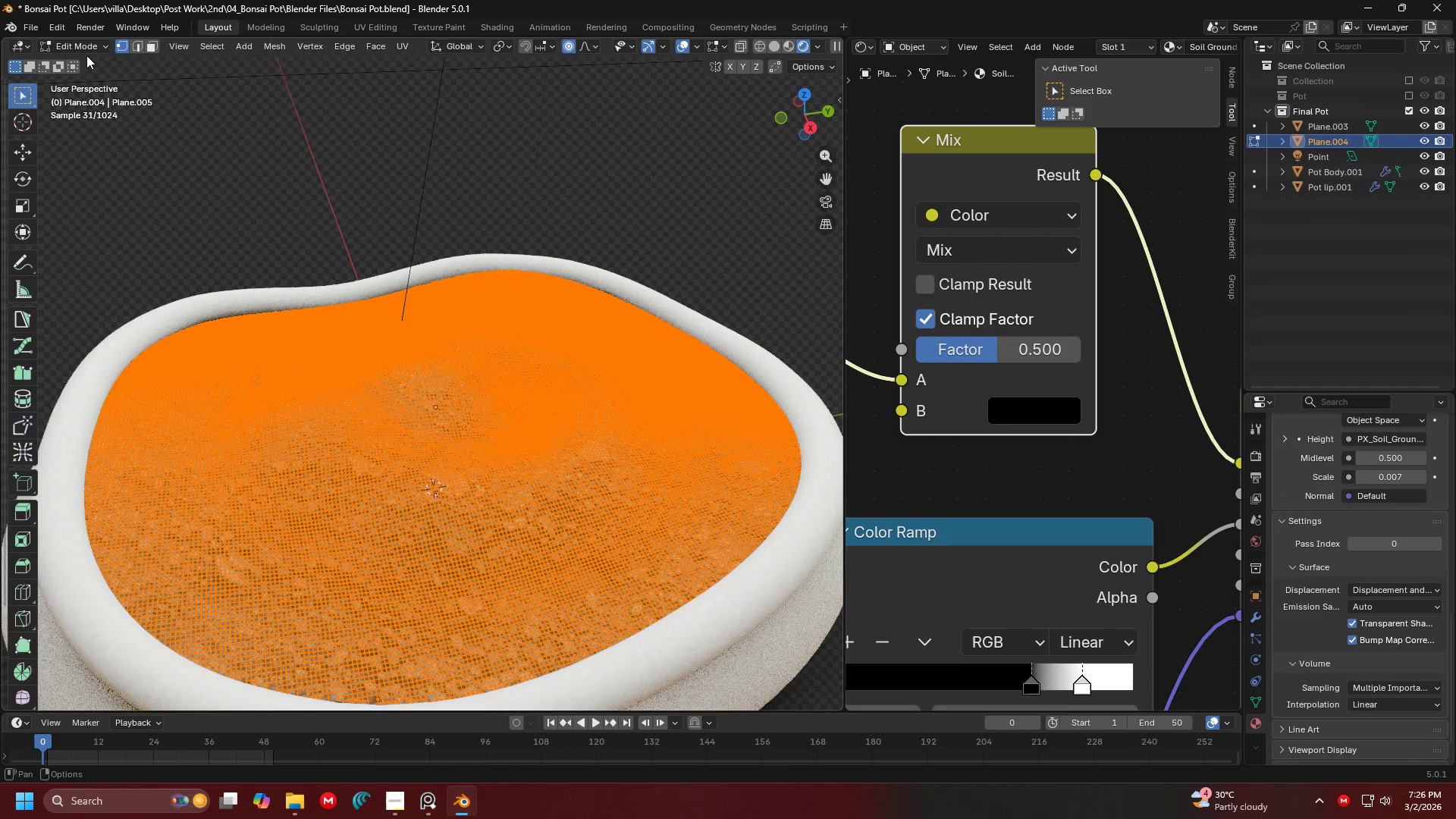 
double_click([79, 42])
 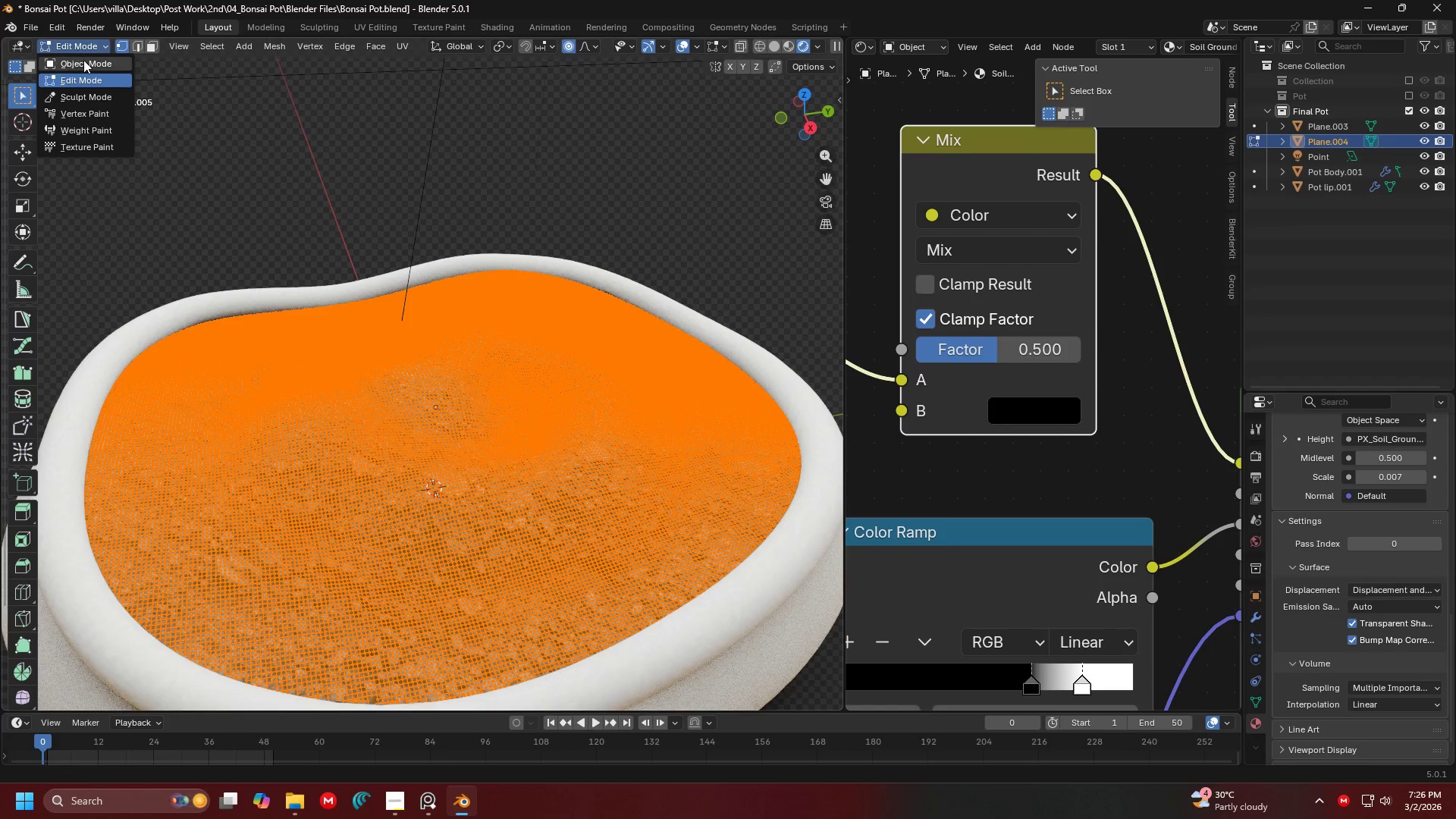 
triple_click([83, 61])
 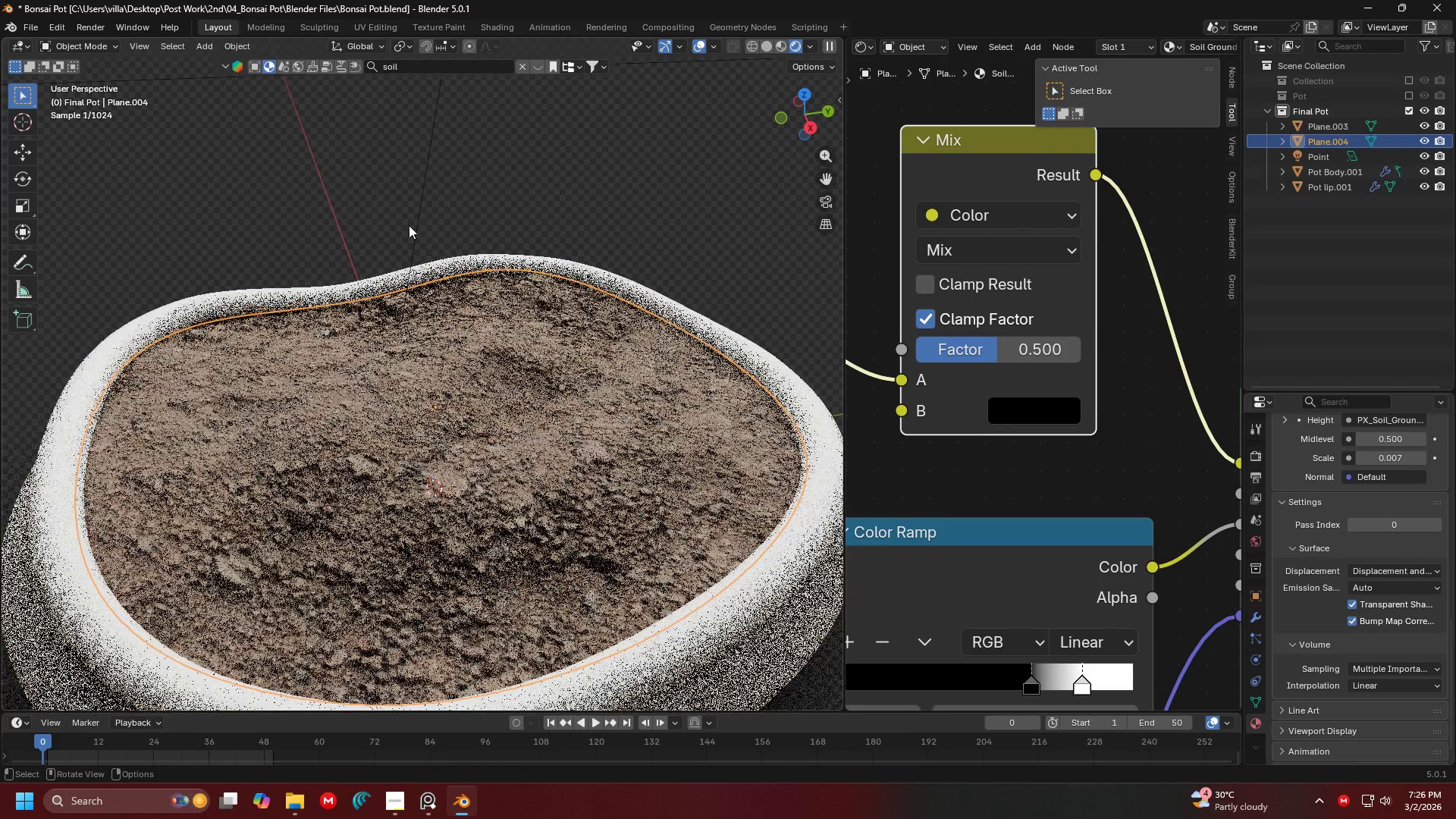 
triple_click([448, 227])
 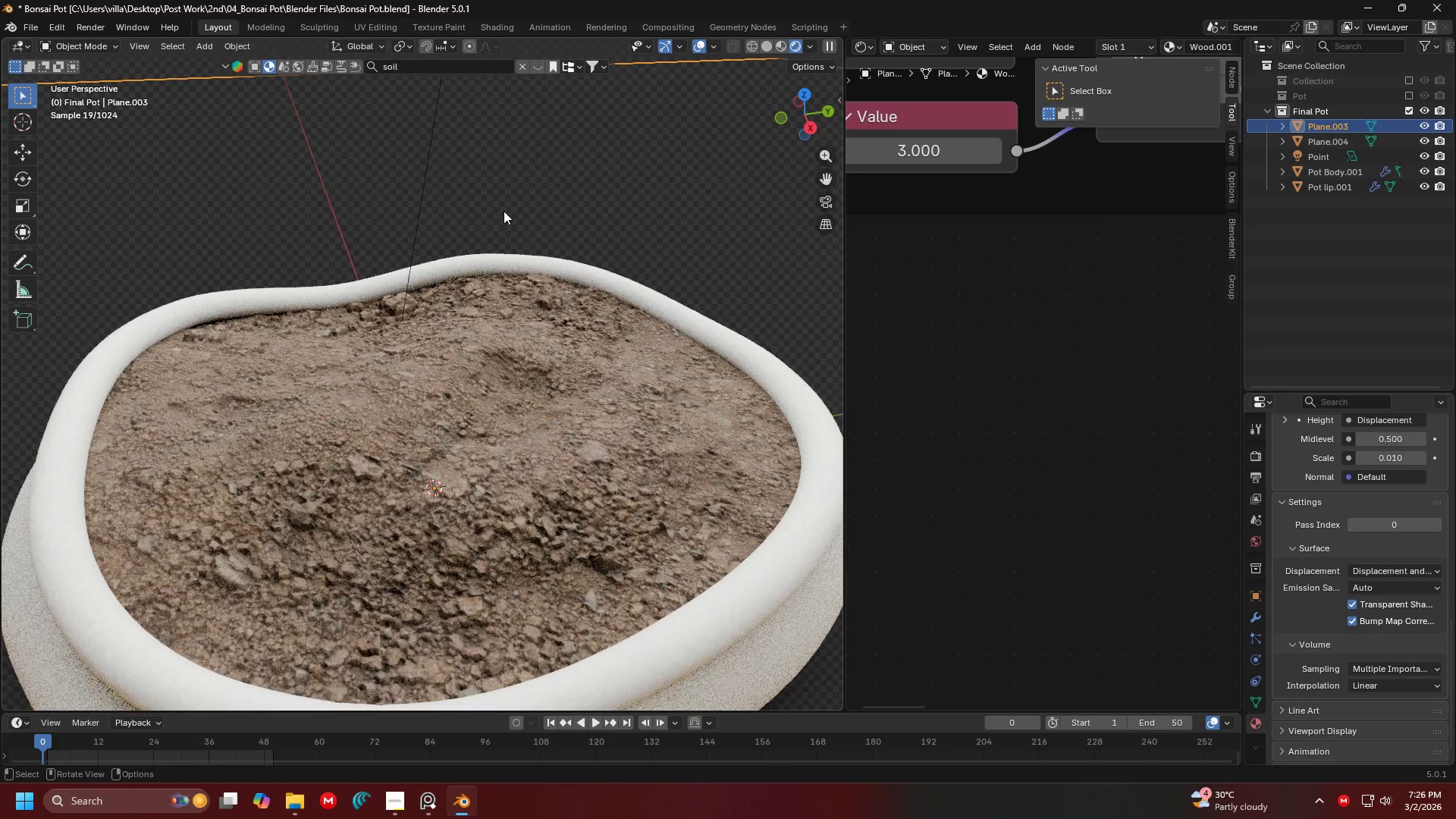 
triple_click([504, 210])
 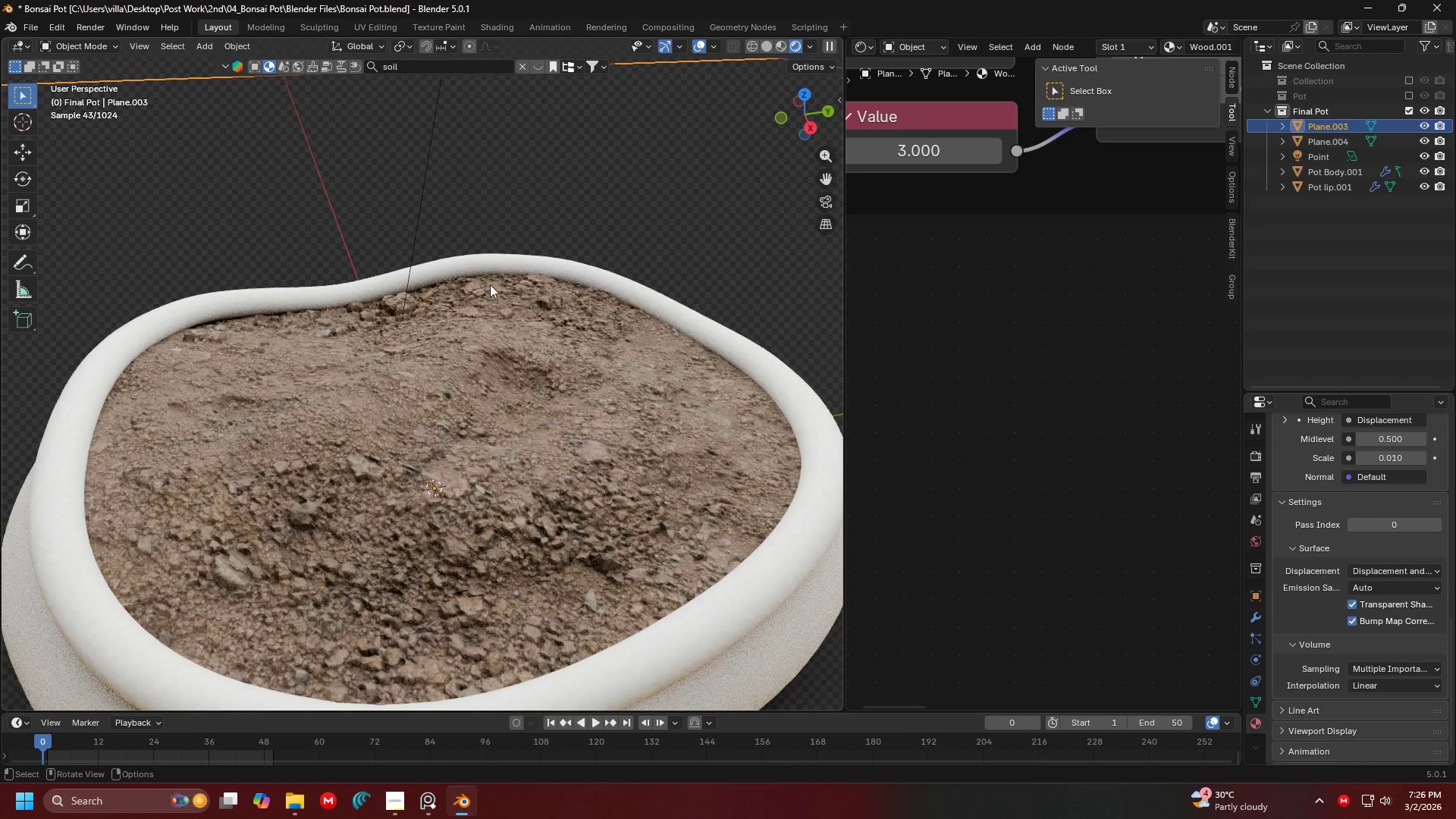 
key(Z)
 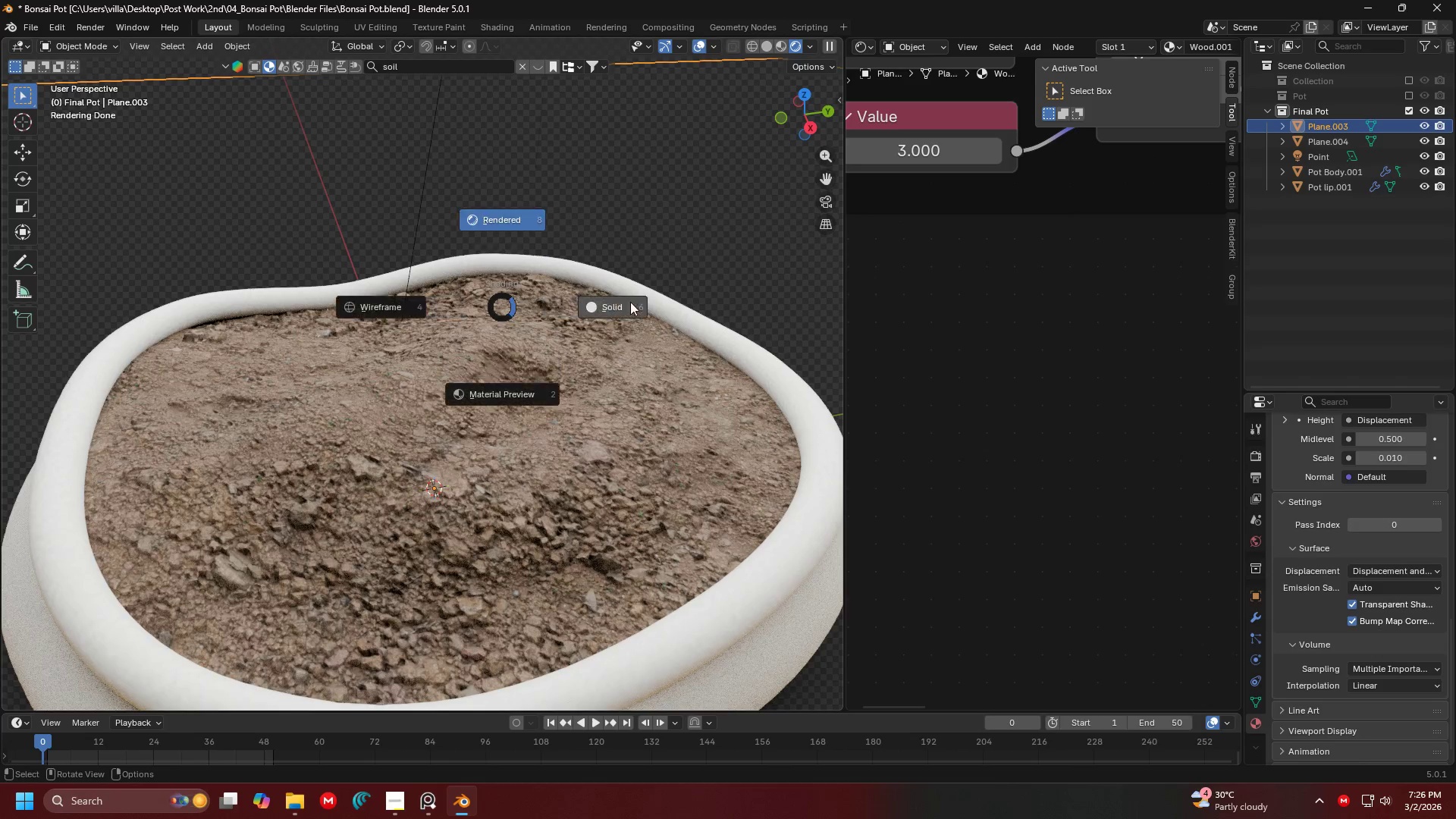 
left_click([652, 295])
 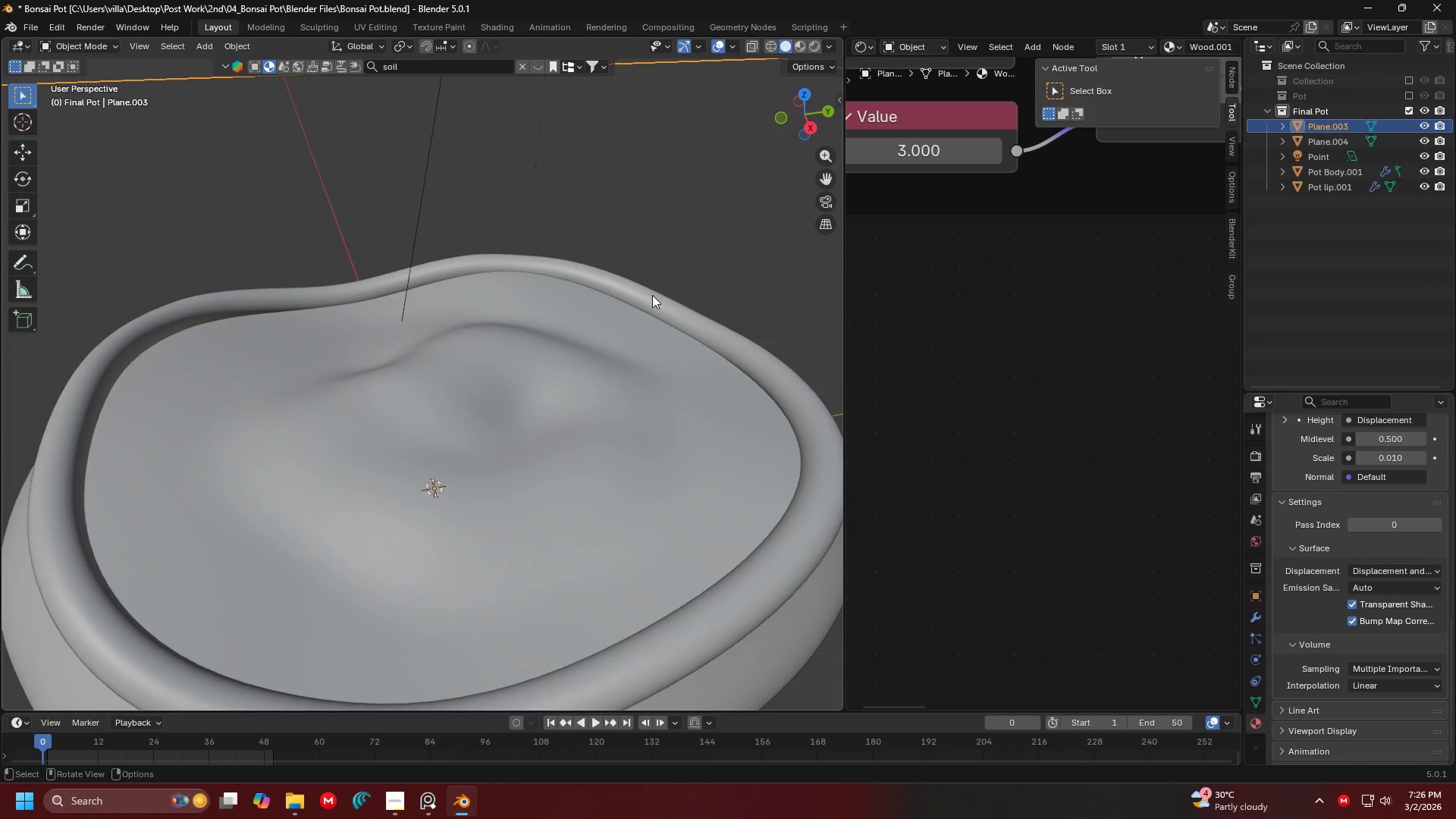 
key(Control+ControlLeft)
 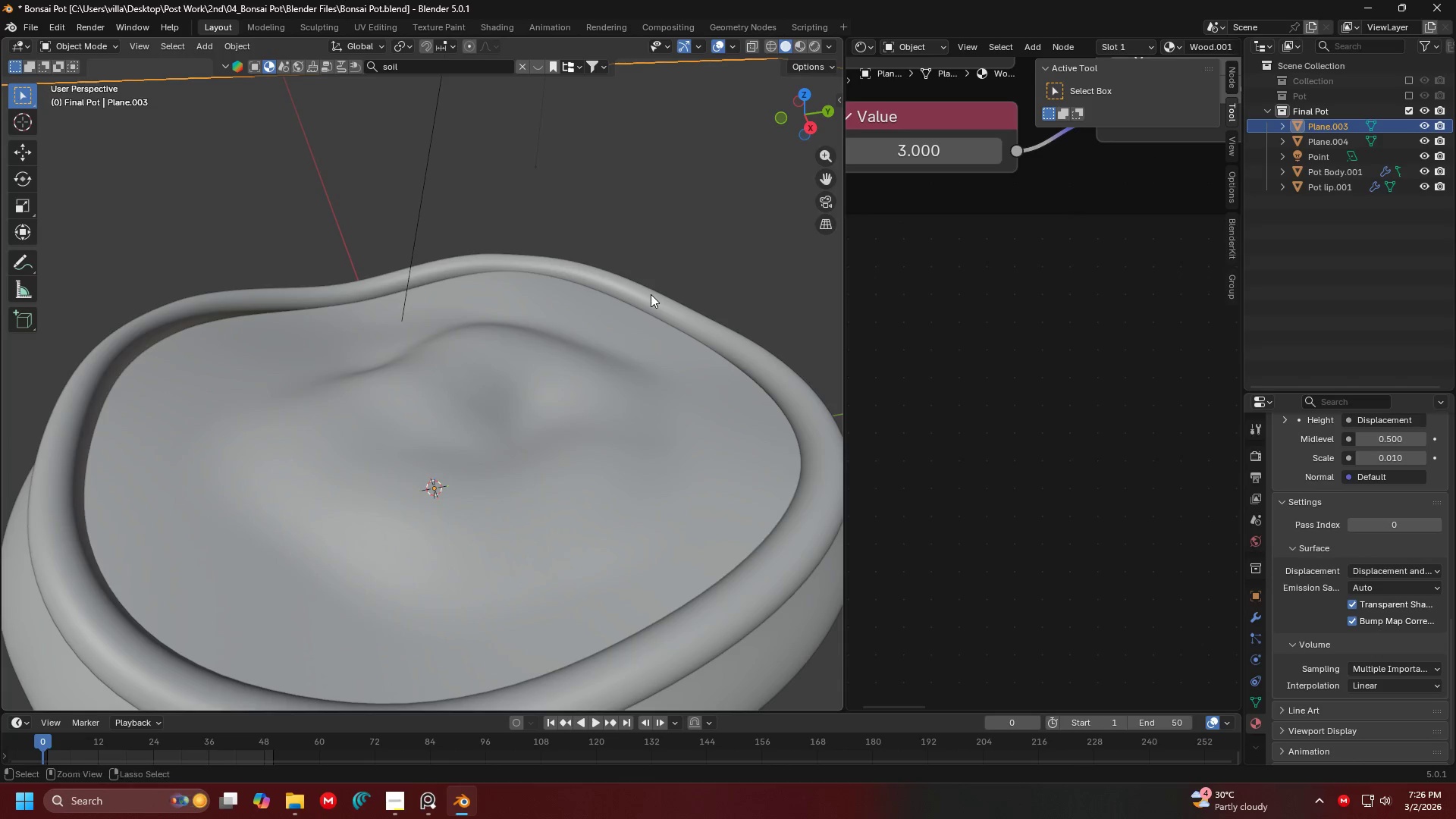 
key(Control+S)
 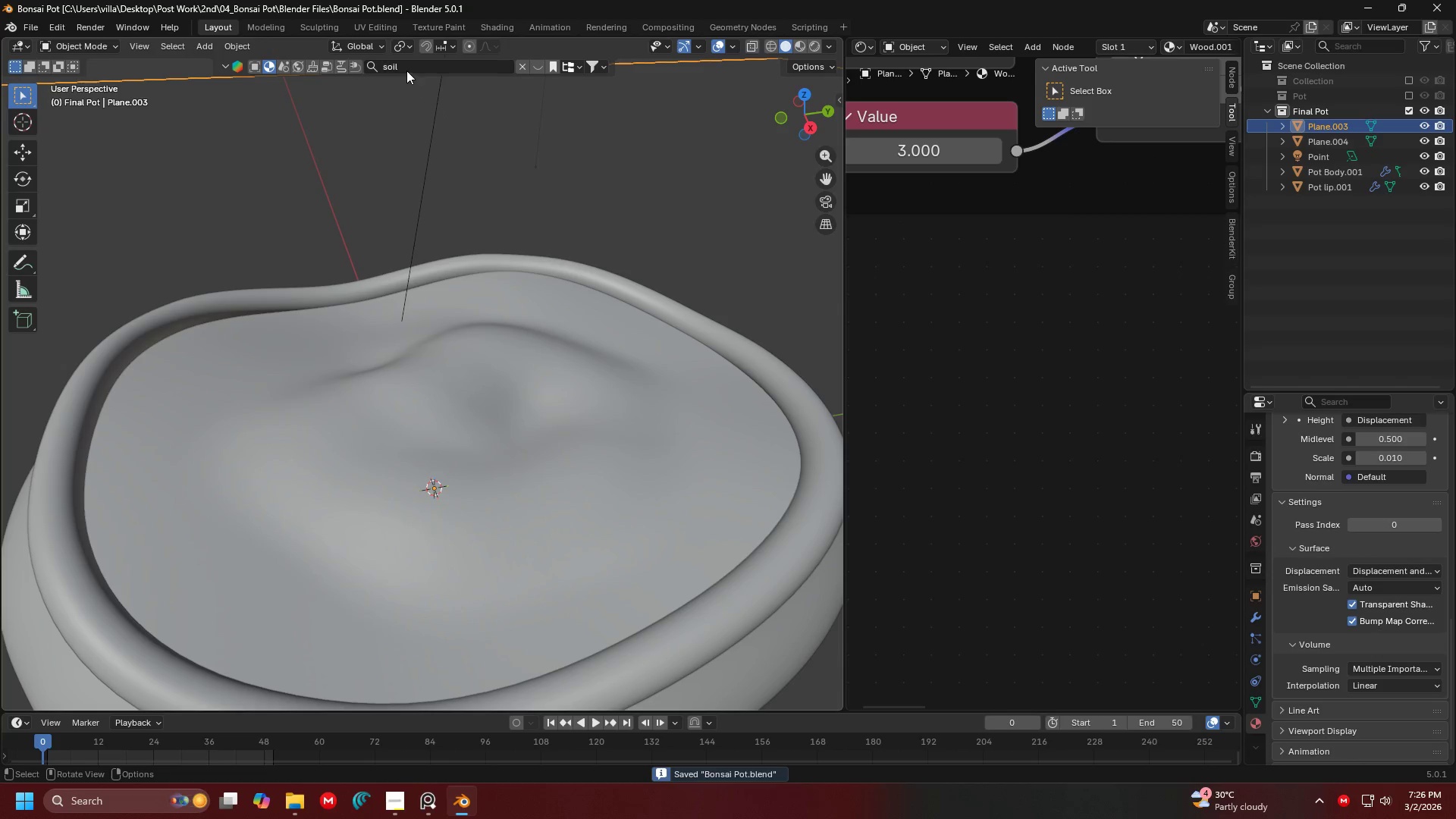 
left_click([407, 61])
 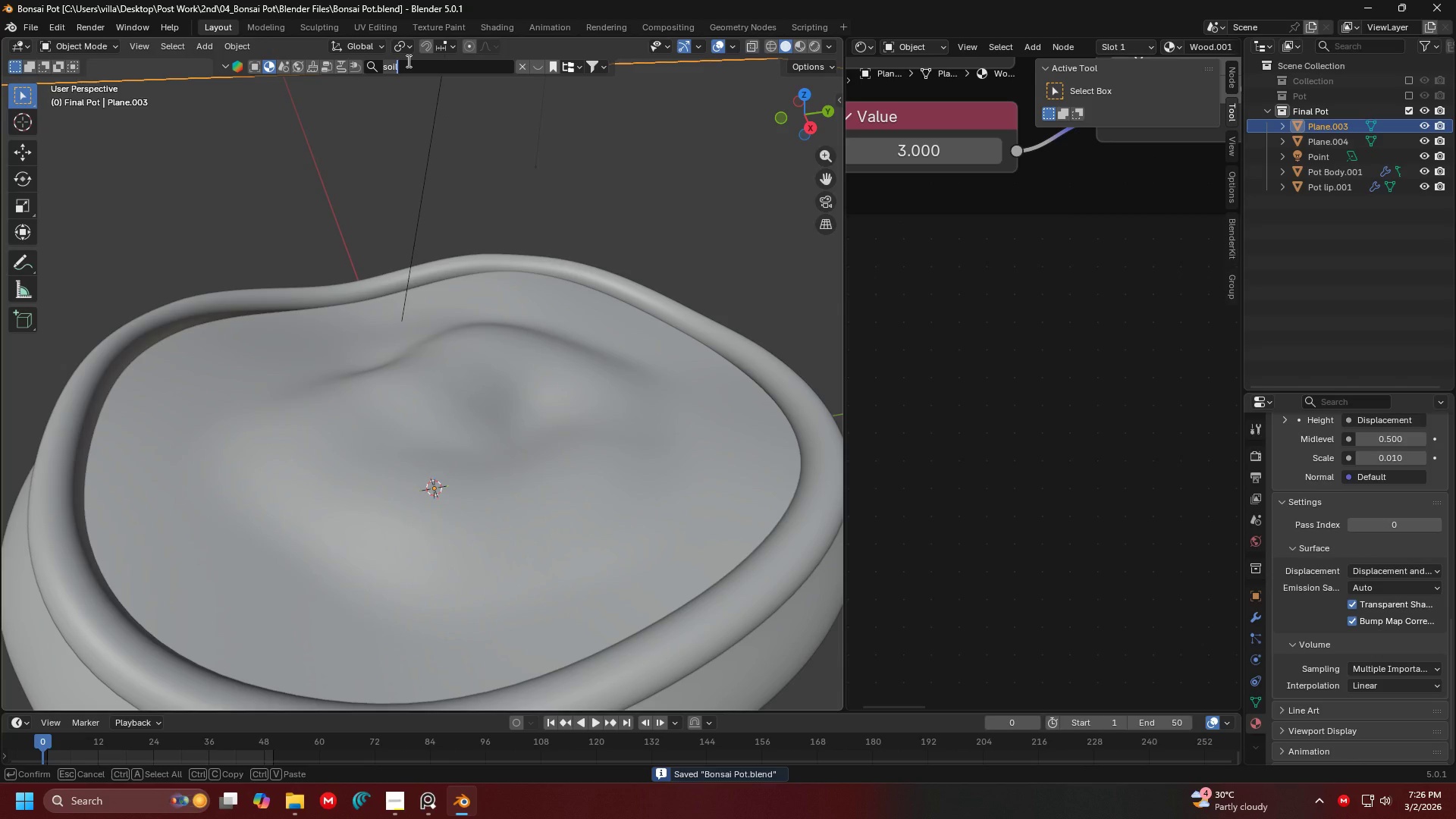 
key(Escape)
 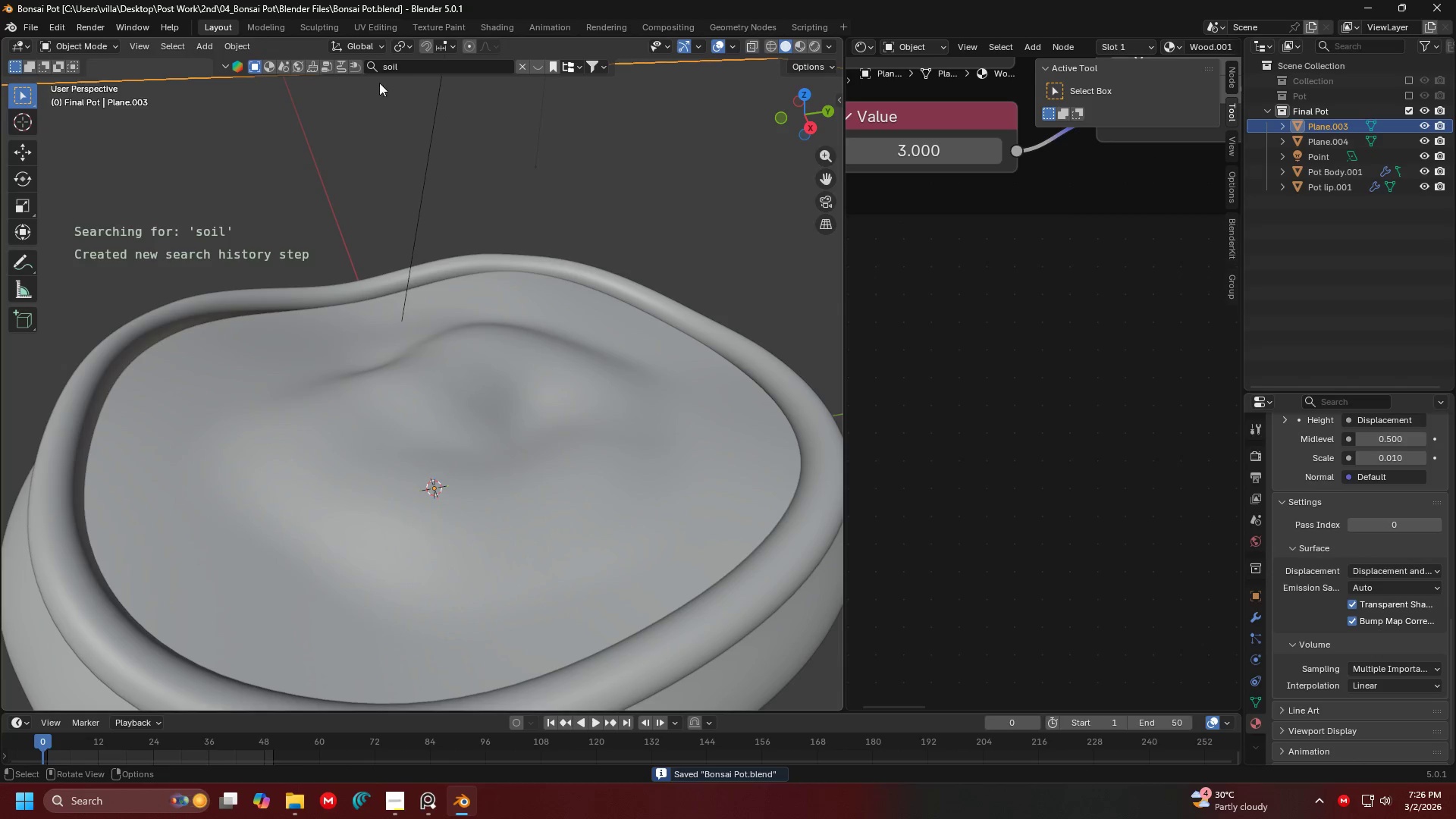 
double_click([413, 69])
 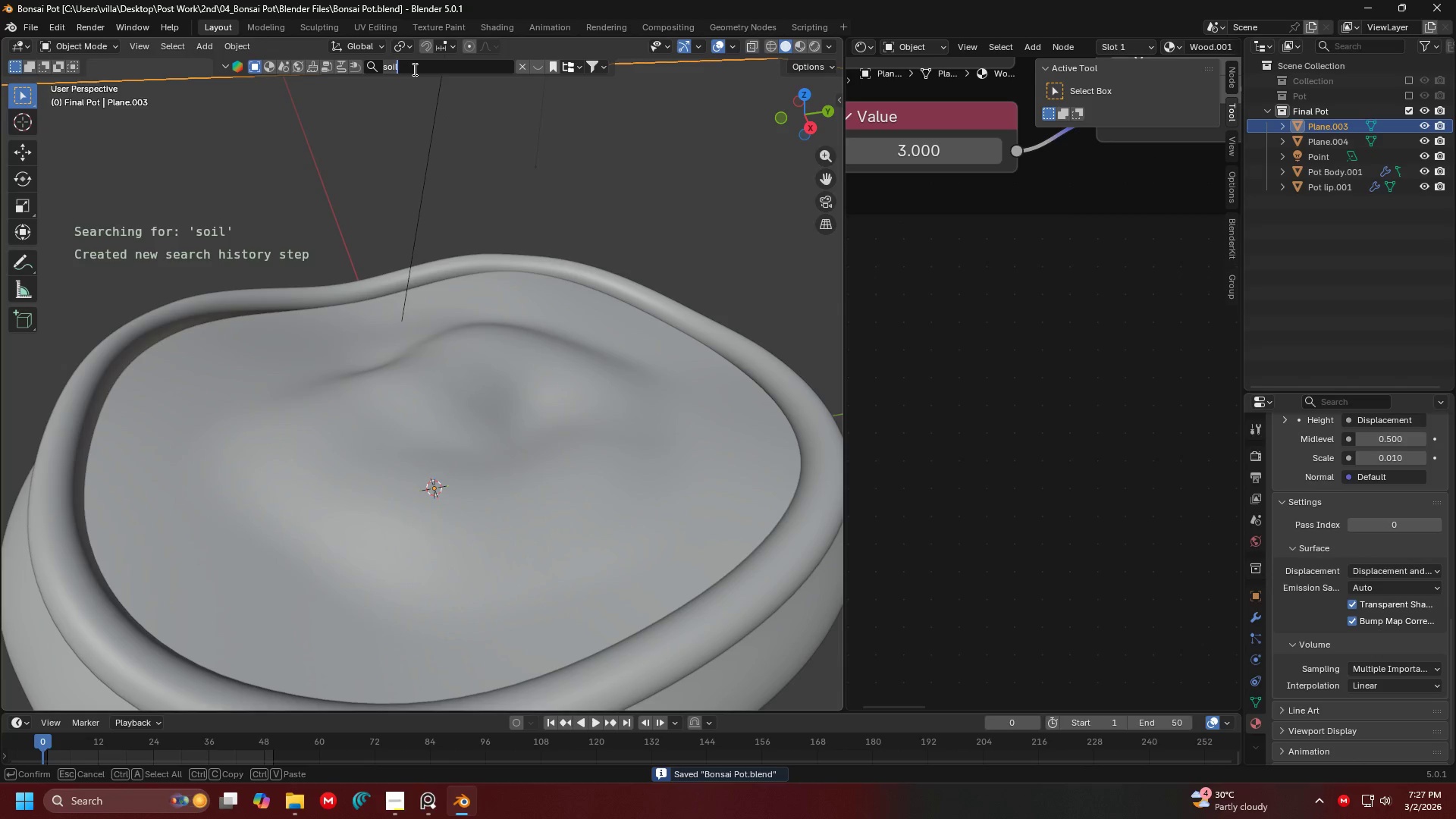 
type(bonsai)
 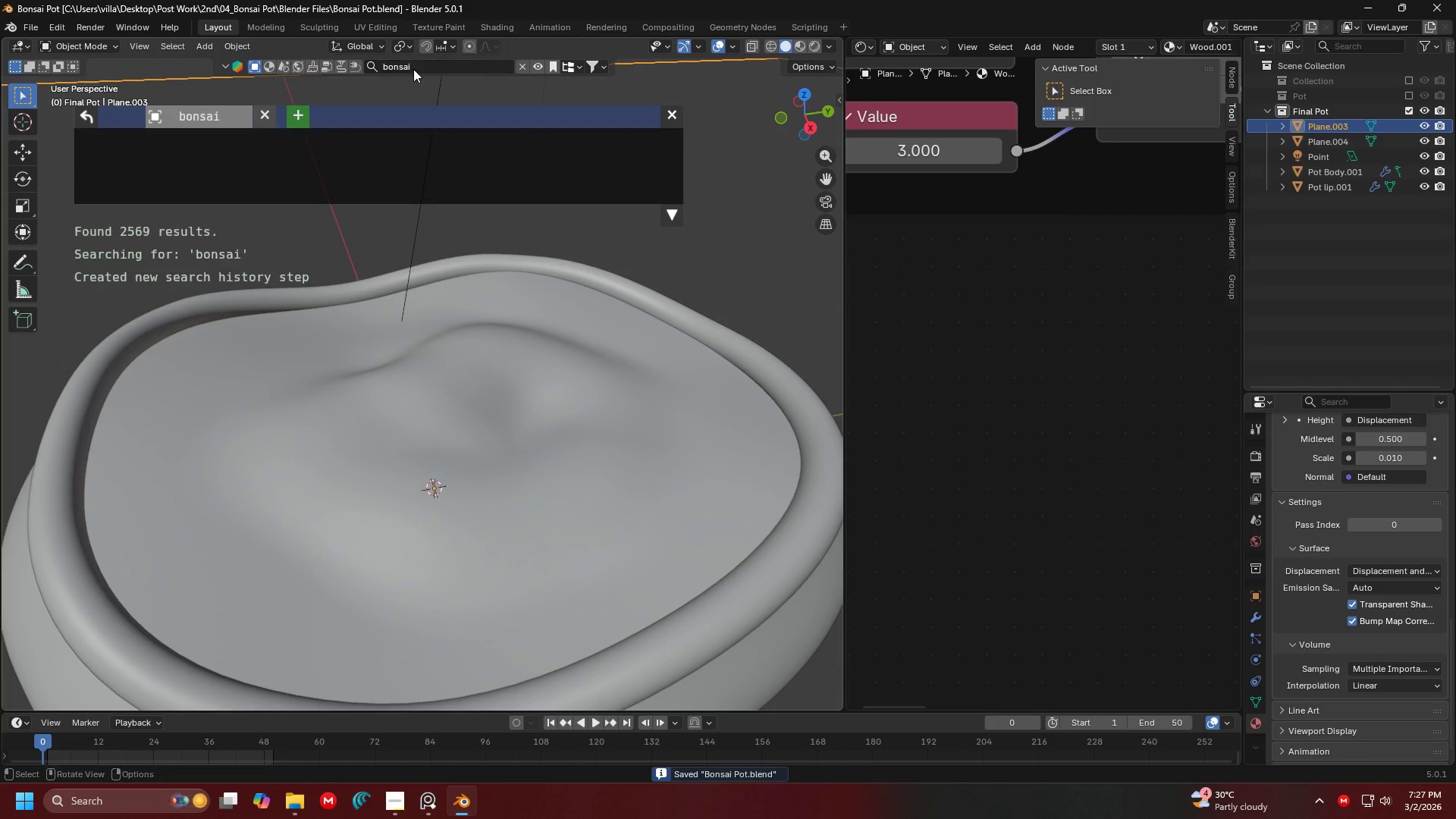 
key(Enter)
 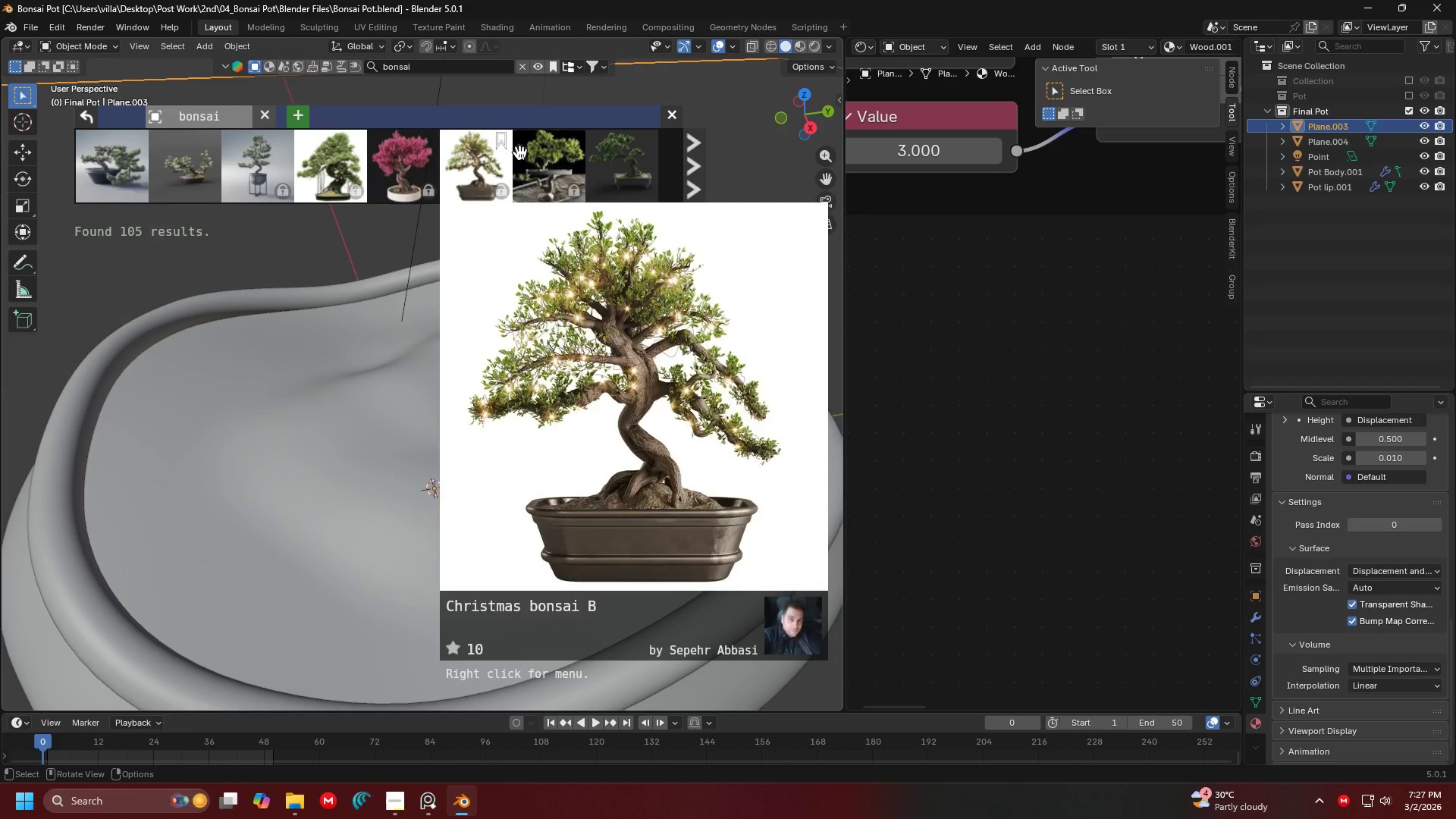 
wait(7.28)
 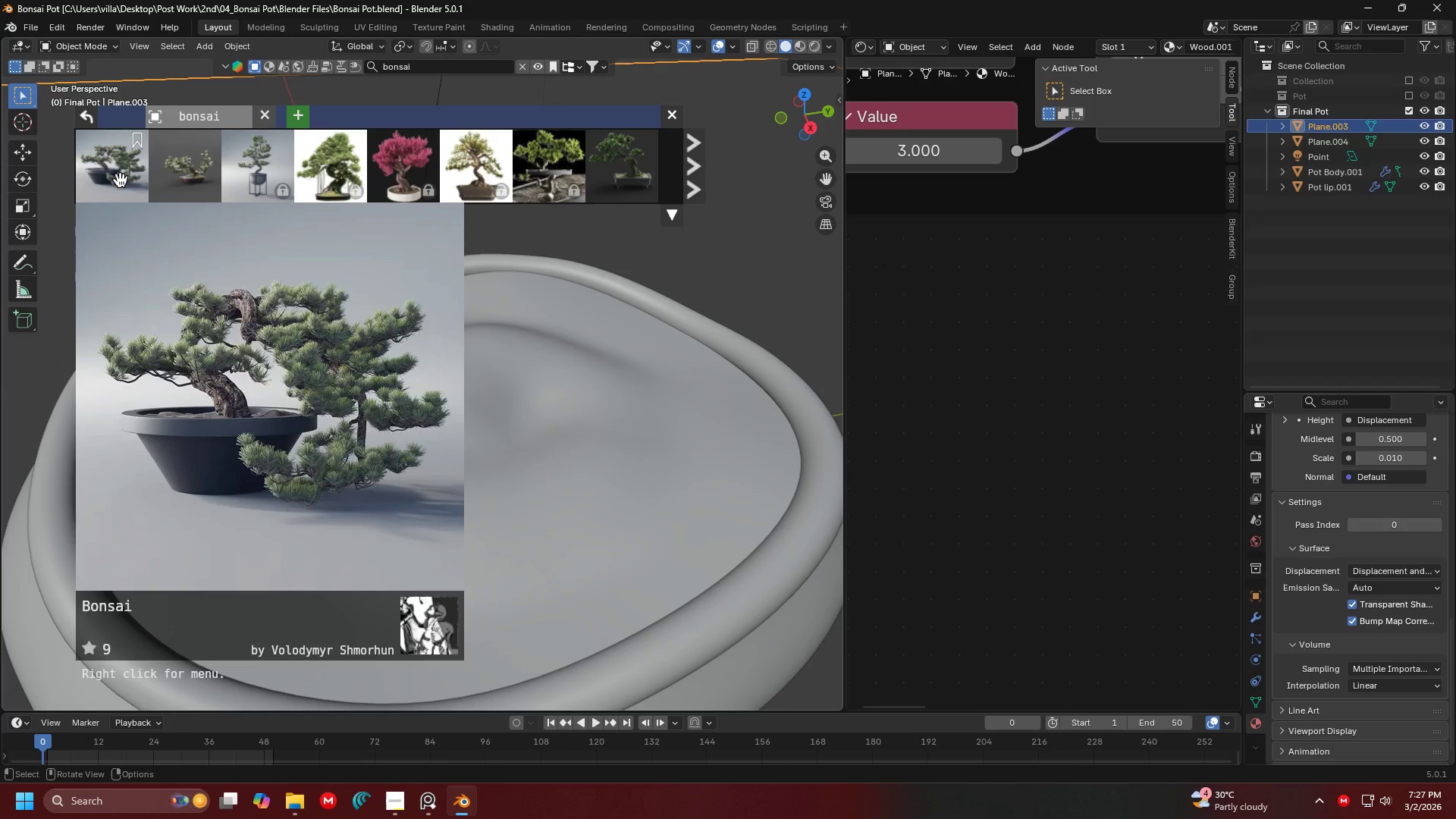 
left_click([588, 67])
 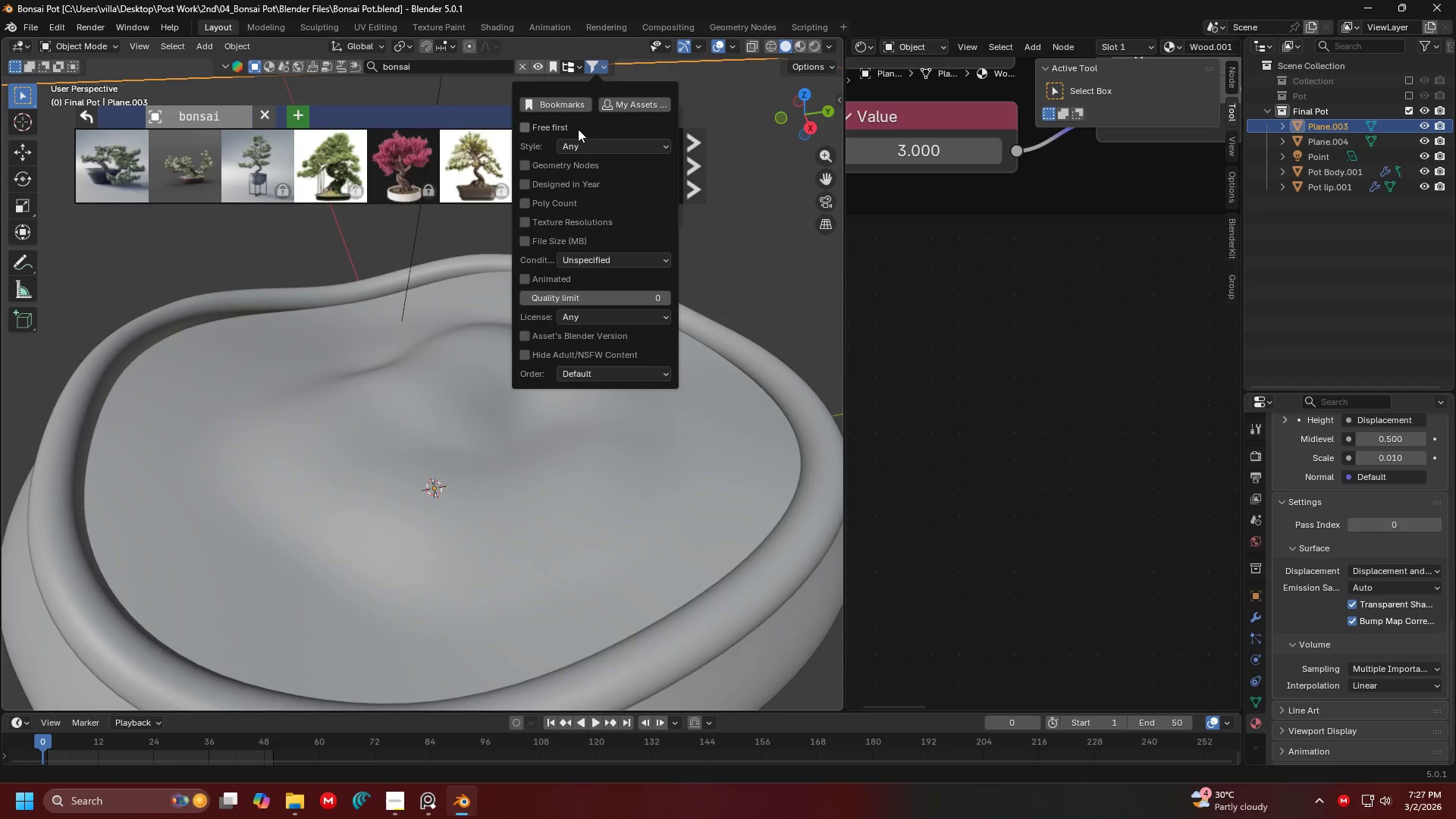 
left_click([576, 128])
 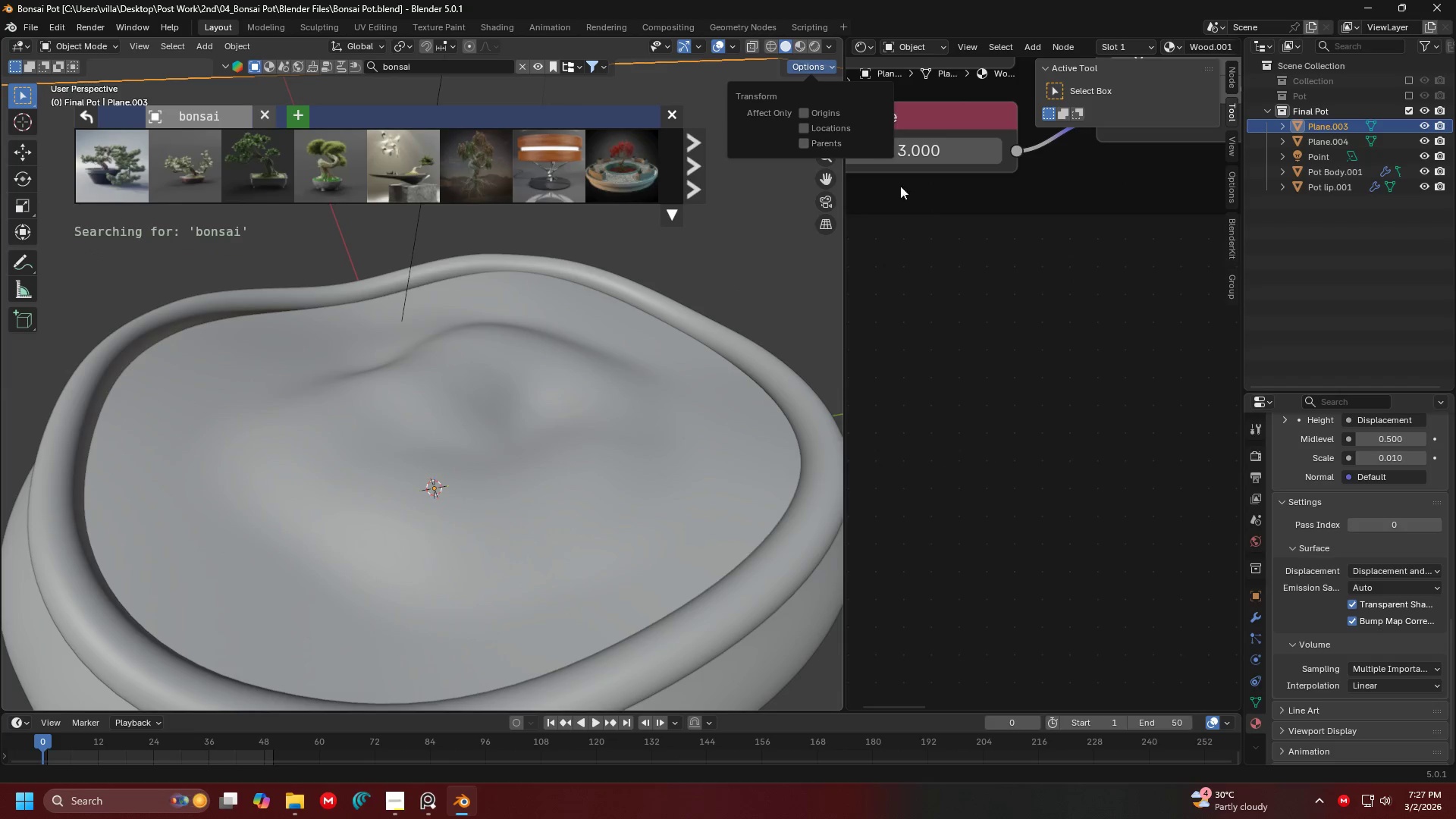 
left_click([945, 271])
 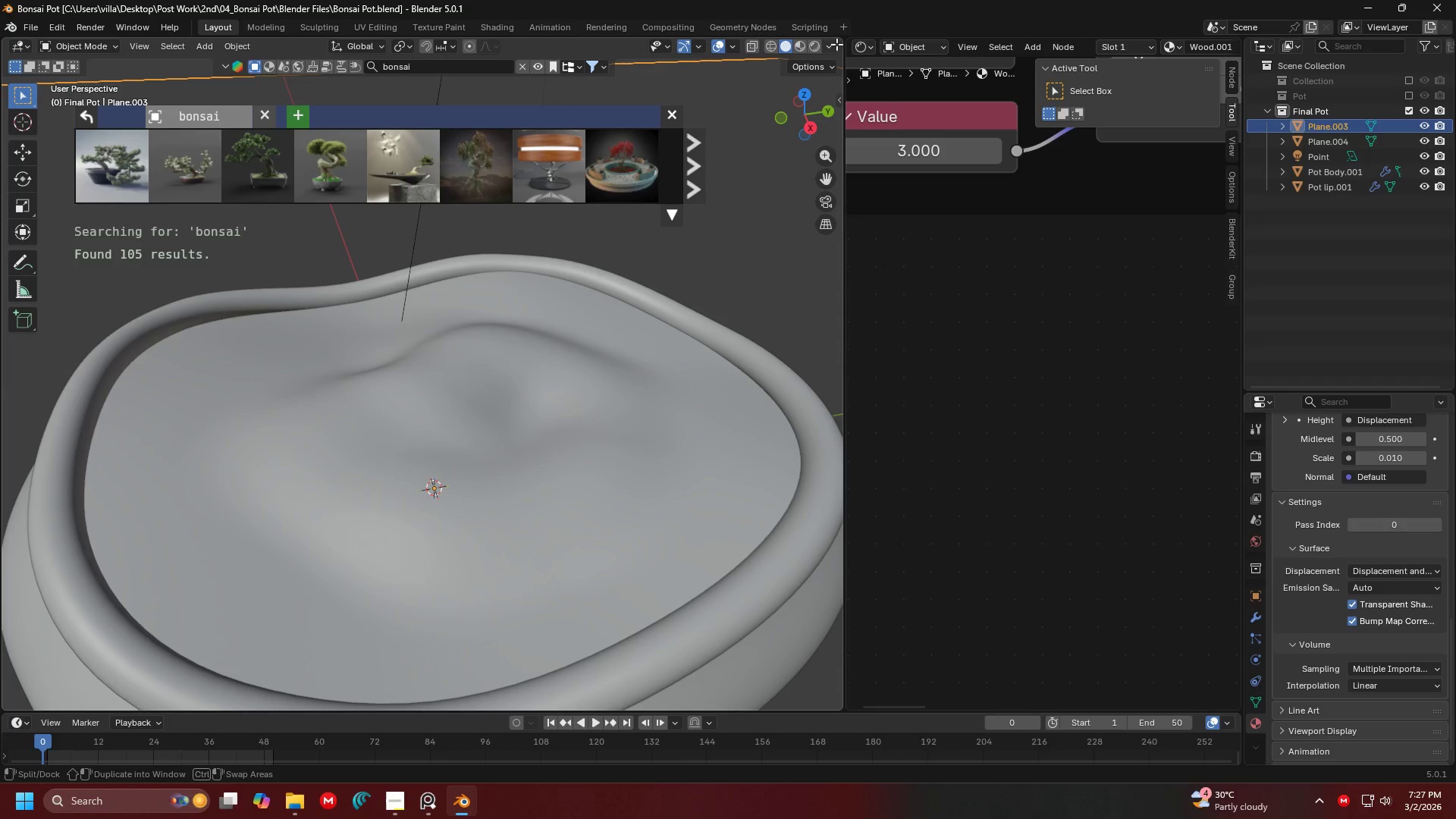 
left_click_drag(start_coordinate=[839, 44], to_coordinate=[866, 44])
 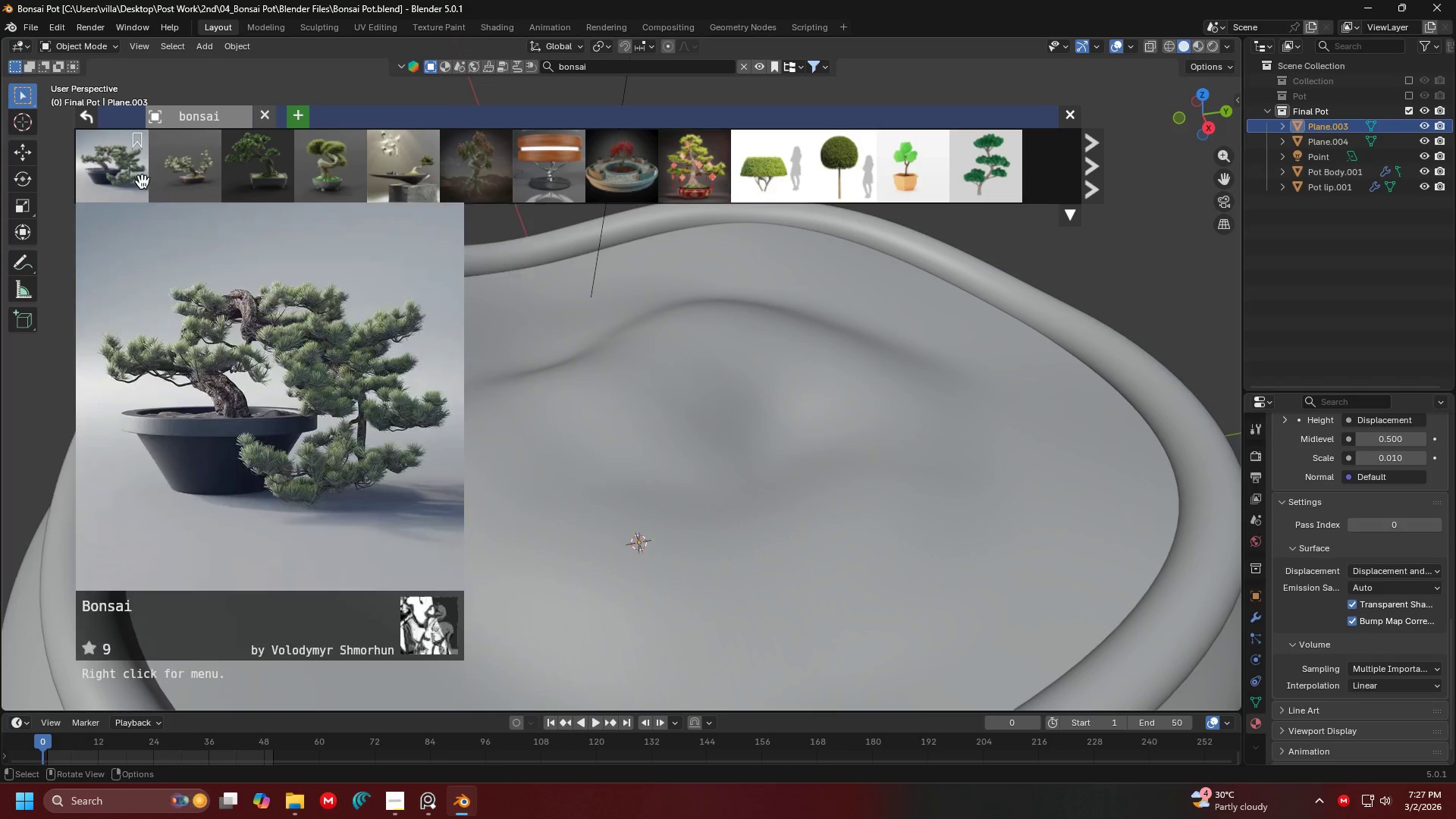 
wait(11.03)
 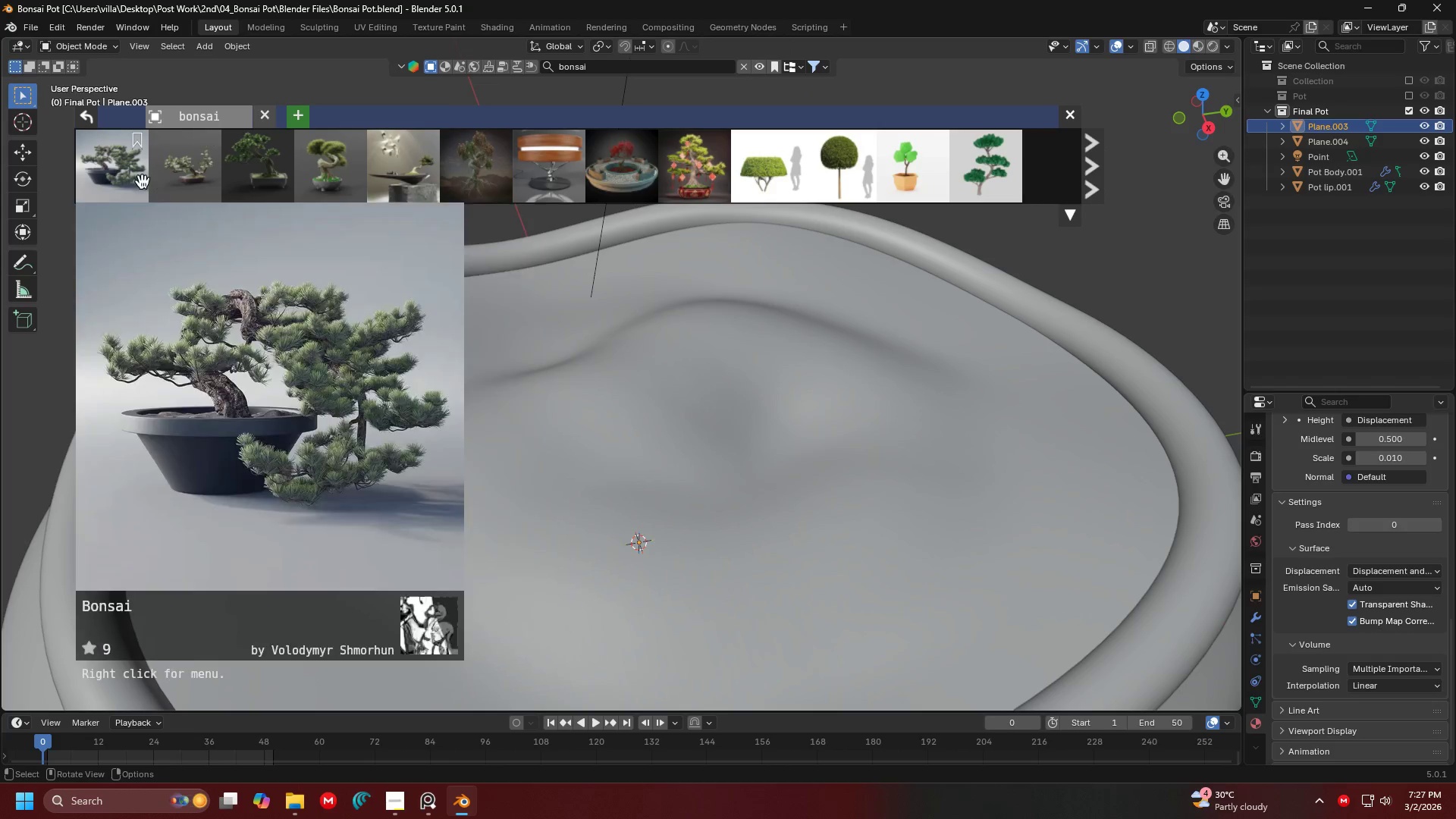 
left_click([1086, 177])
 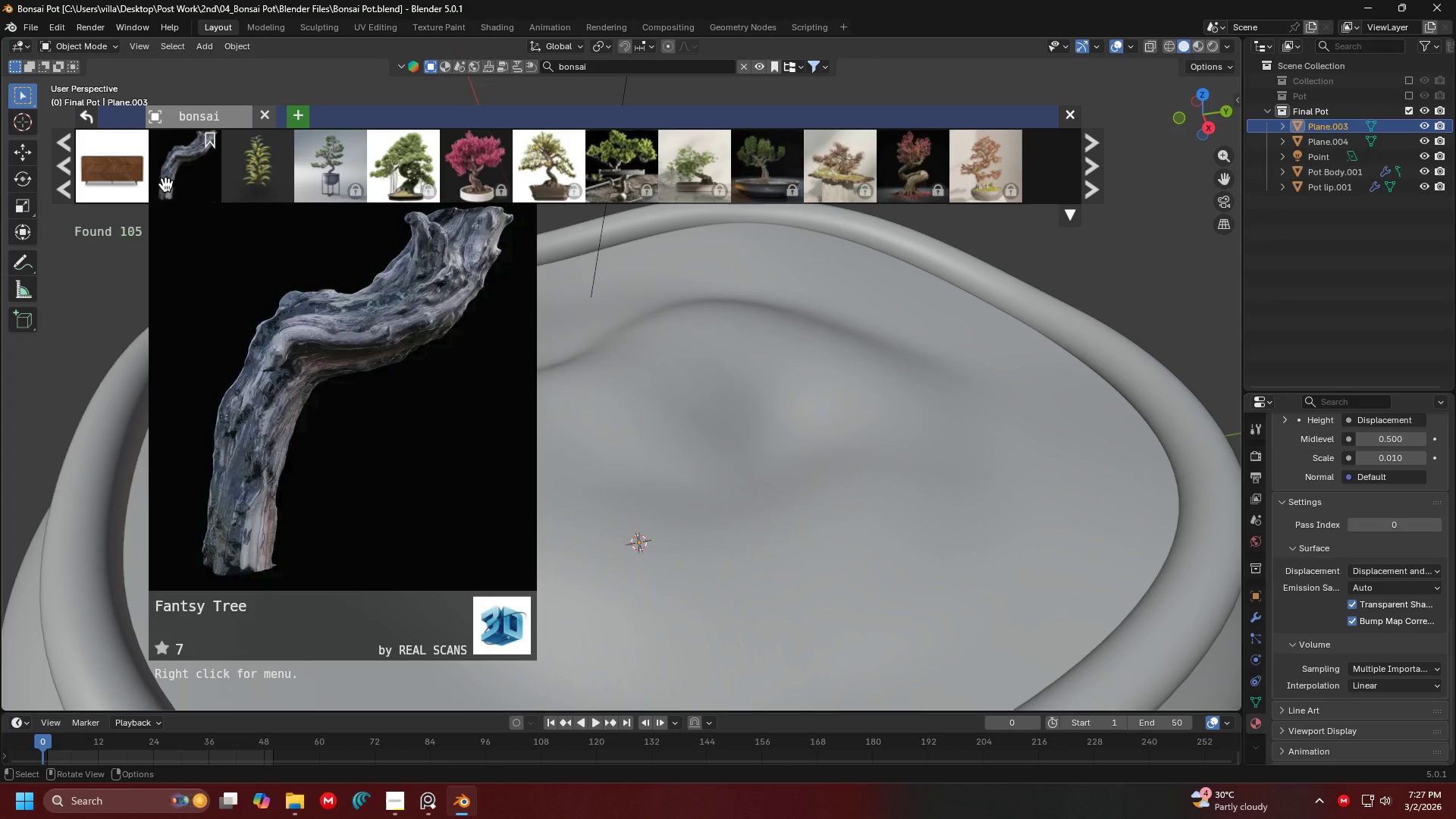 
left_click([61, 183])
 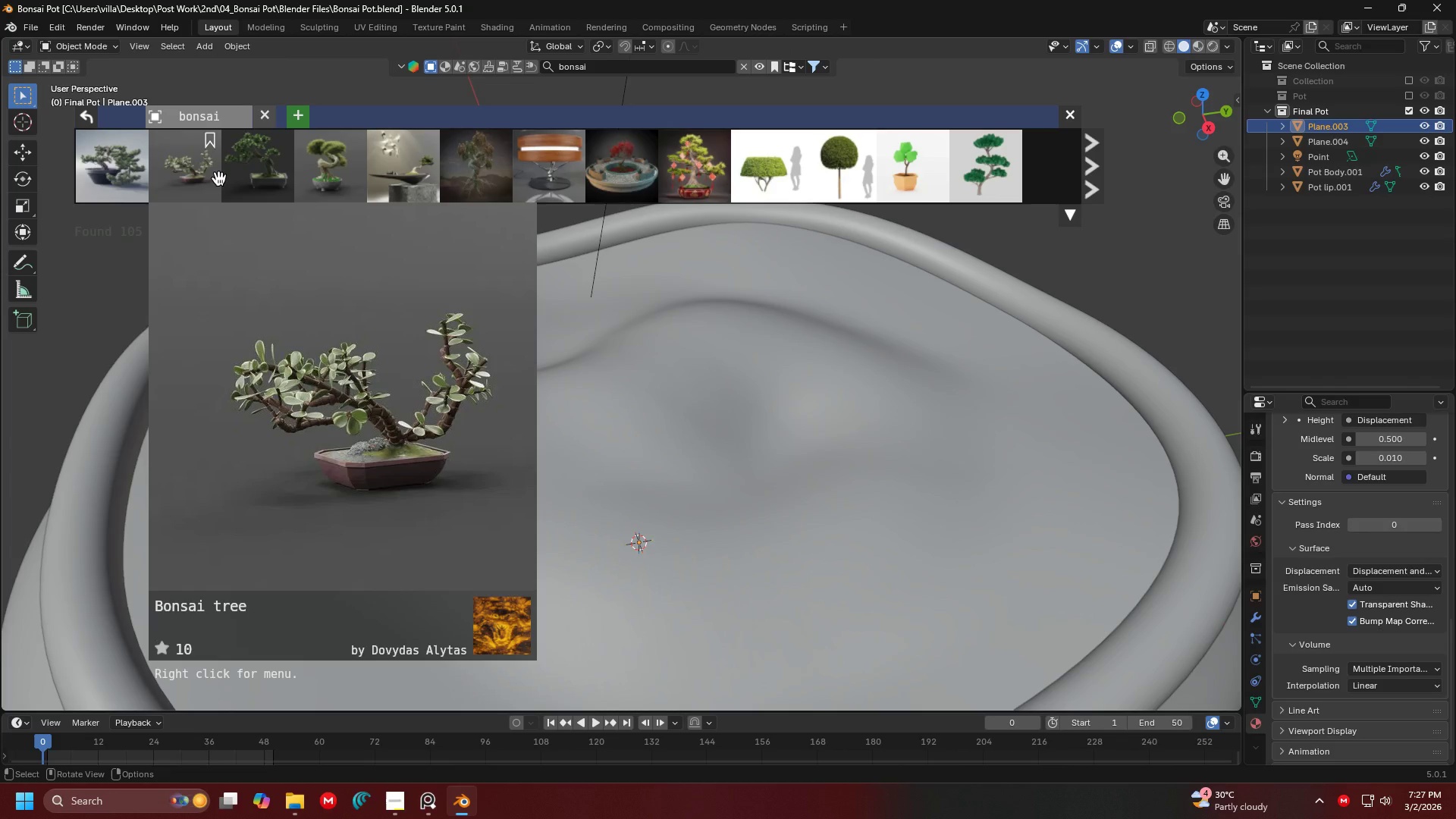 
wait(11.8)
 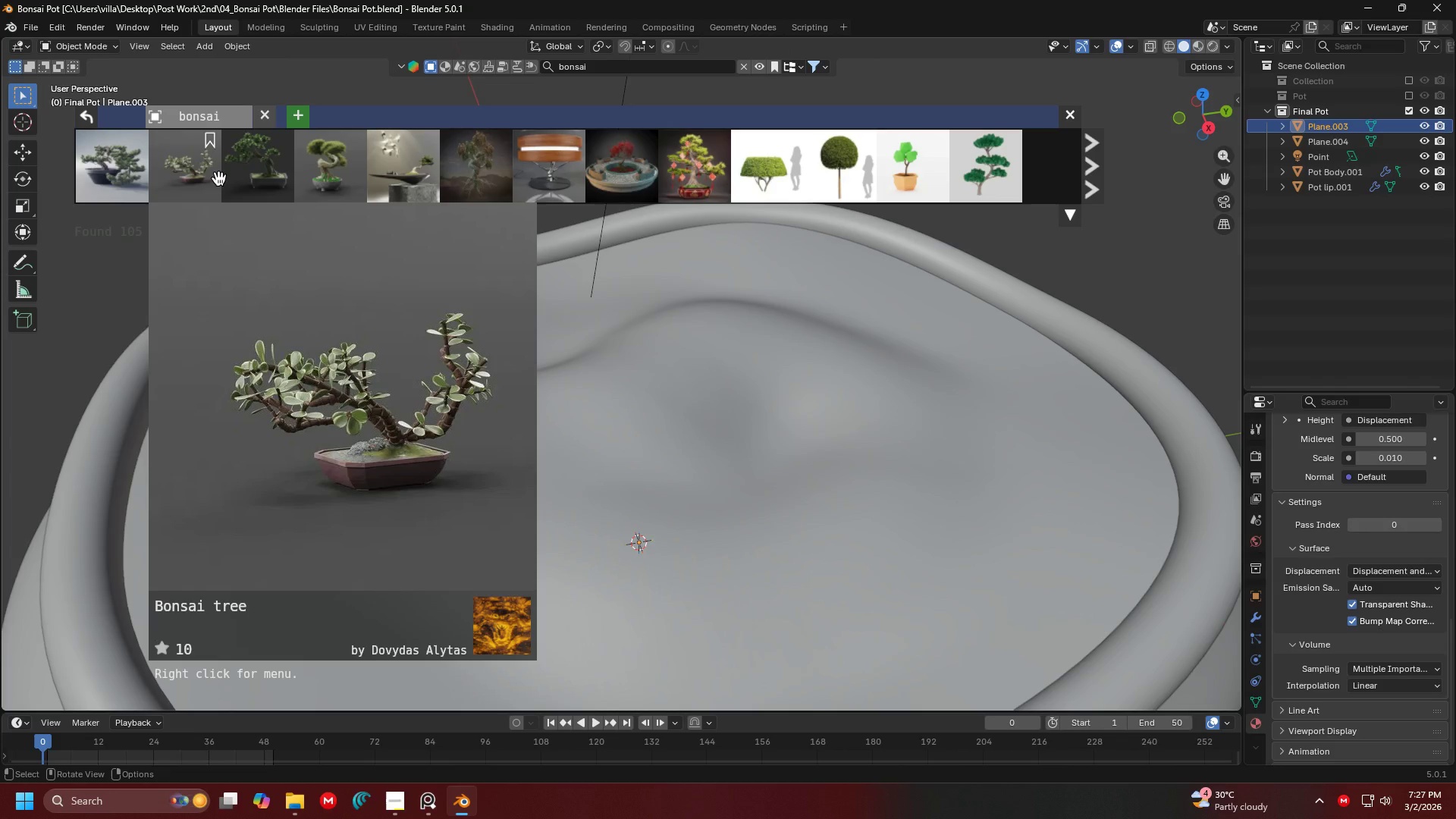 
scroll: coordinate [346, 167], scroll_direction: down, amount: 7.0
 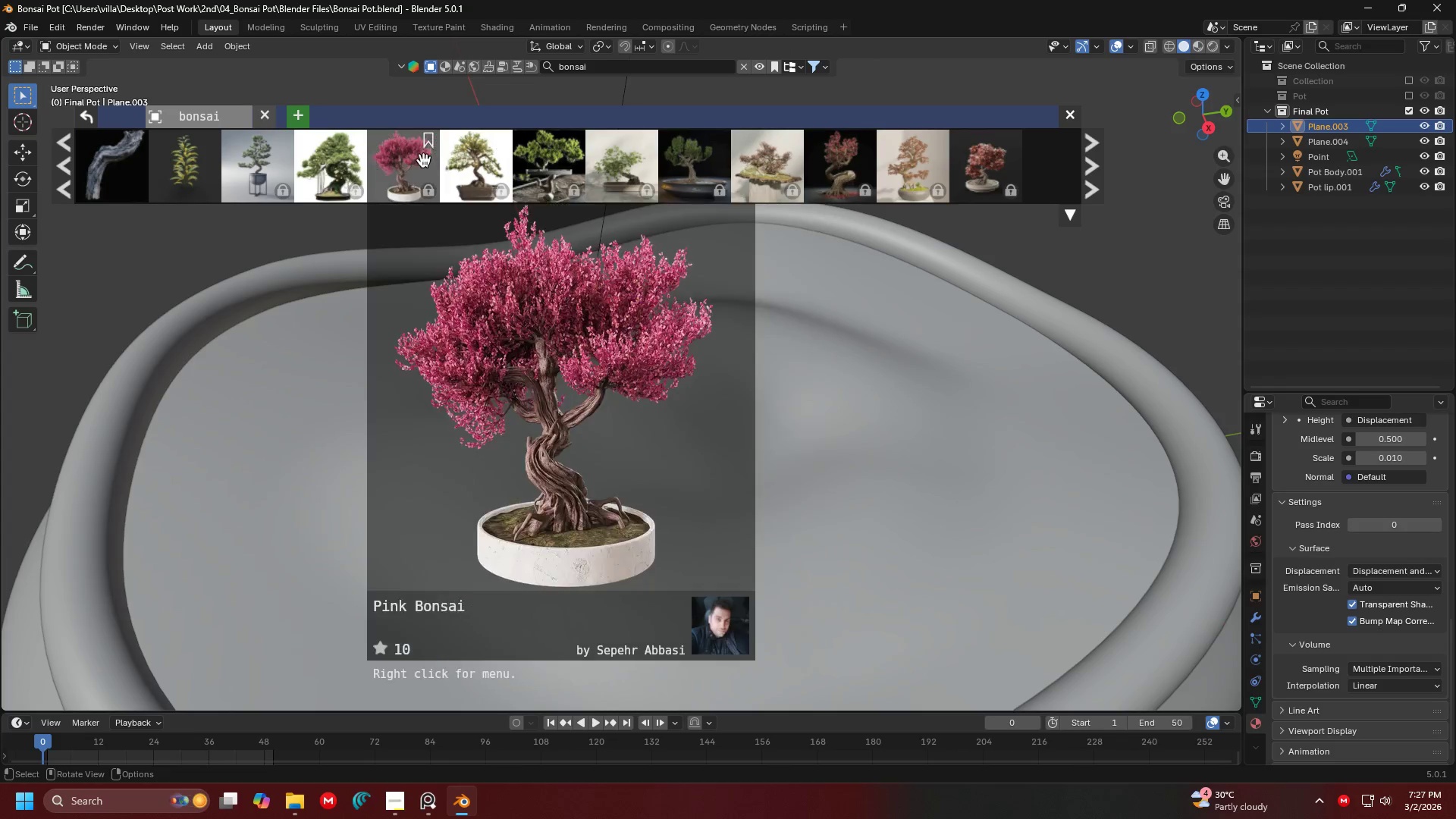 
scroll: coordinate [423, 160], scroll_direction: up, amount: 12.0
 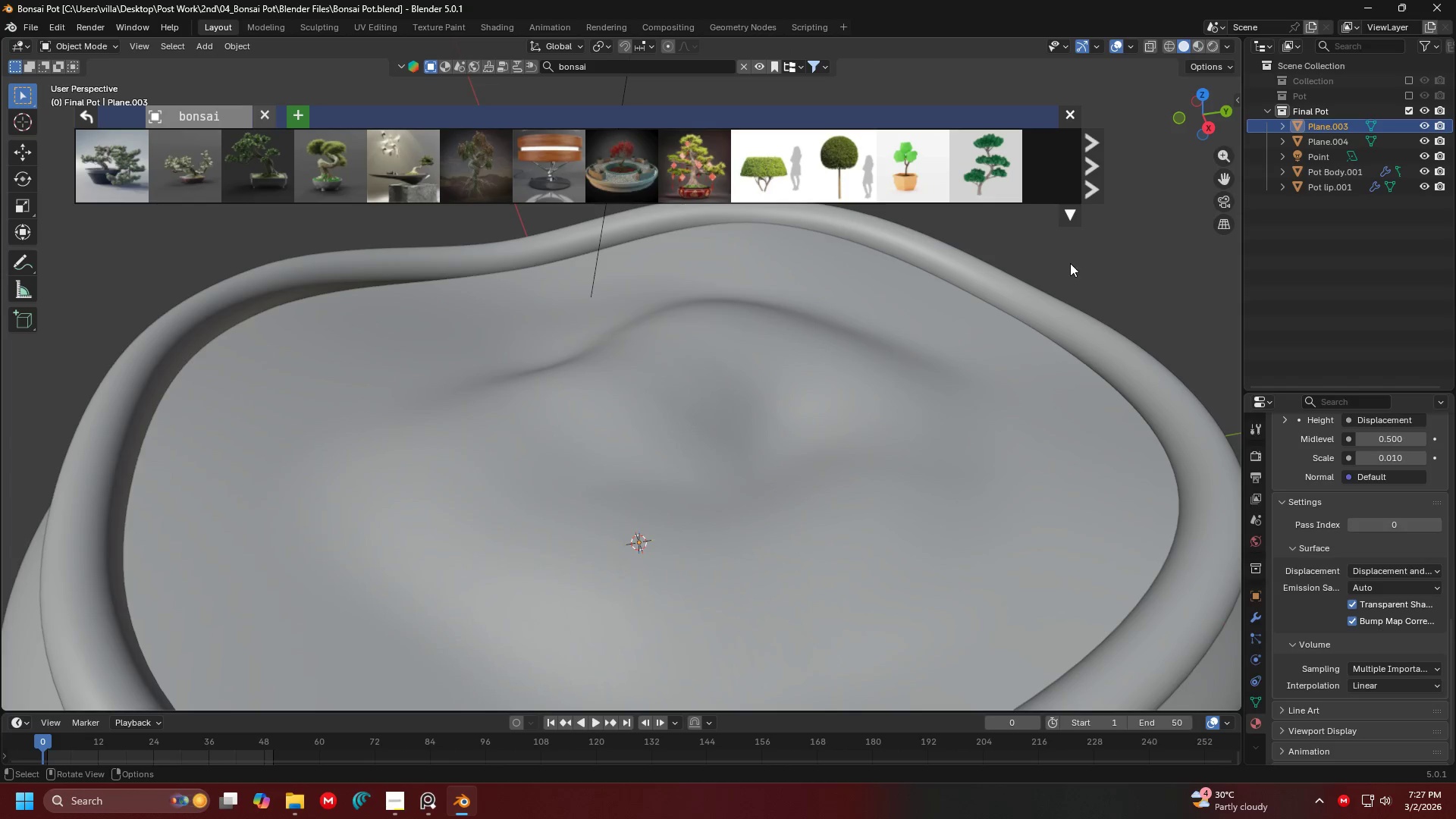 
left_click([1080, 241])
 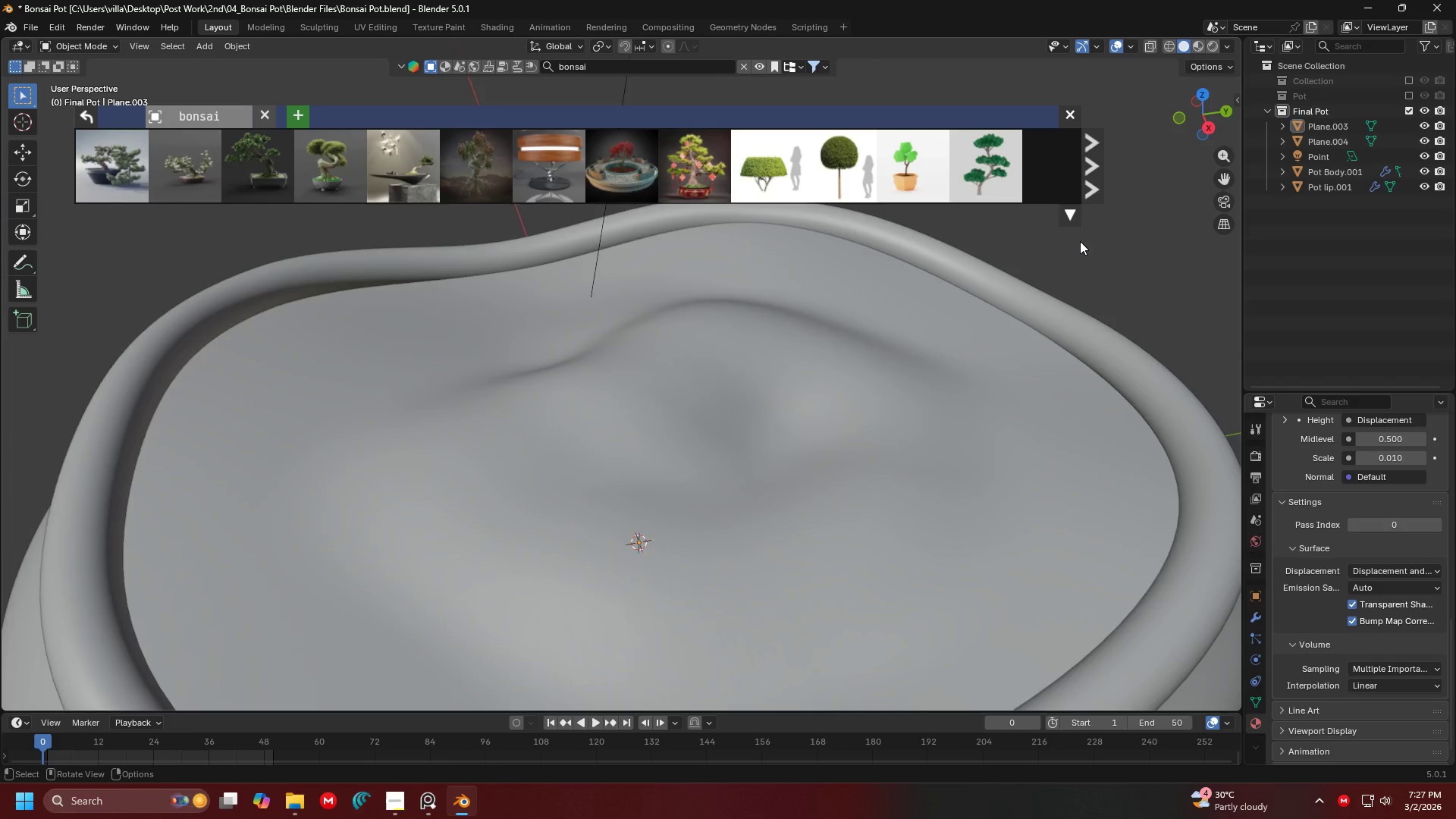 
scroll: coordinate [1080, 241], scroll_direction: down, amount: 7.0
 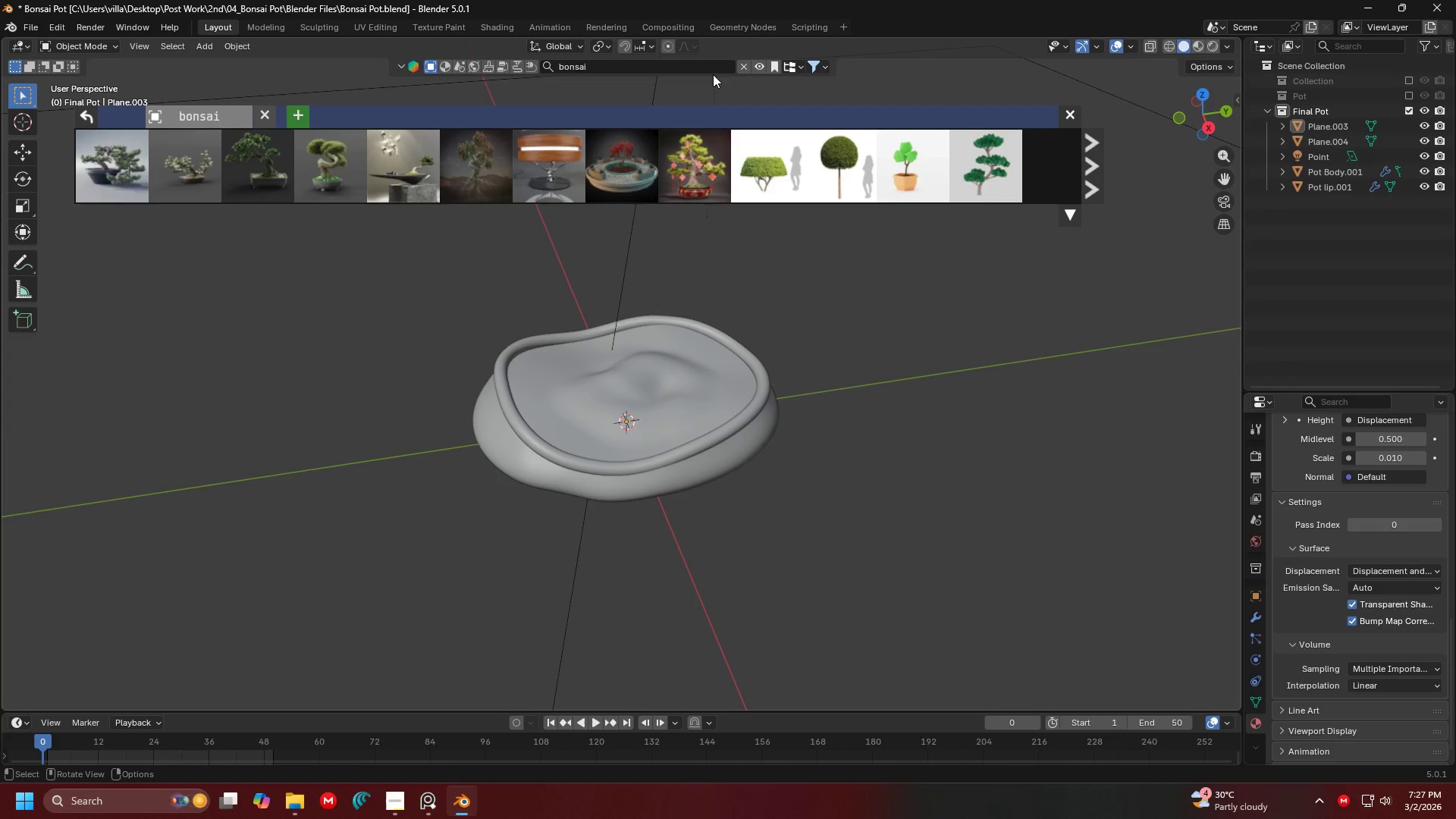 
mouse_move([692, 161])
 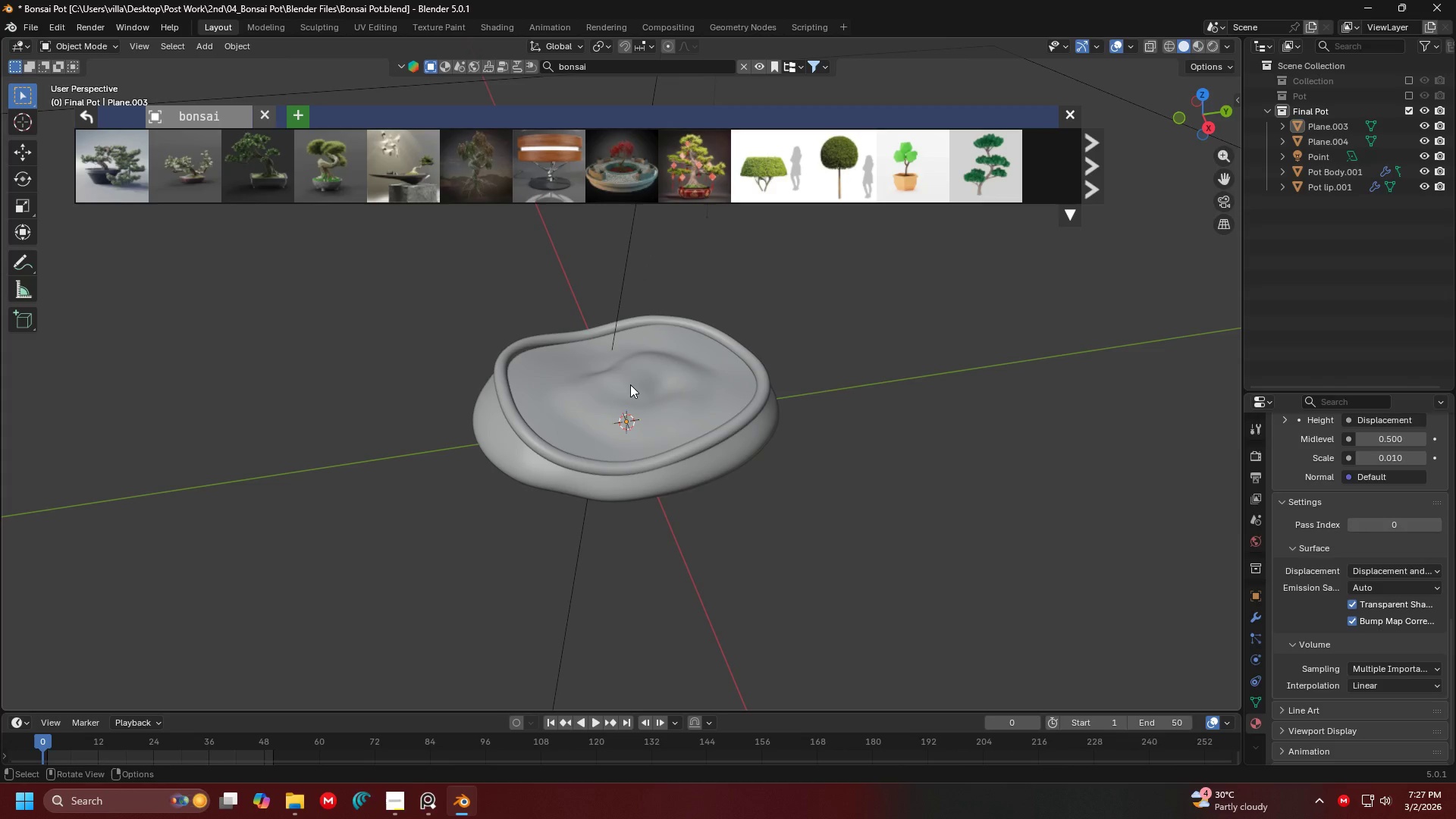 
key(Shift+ShiftLeft)
 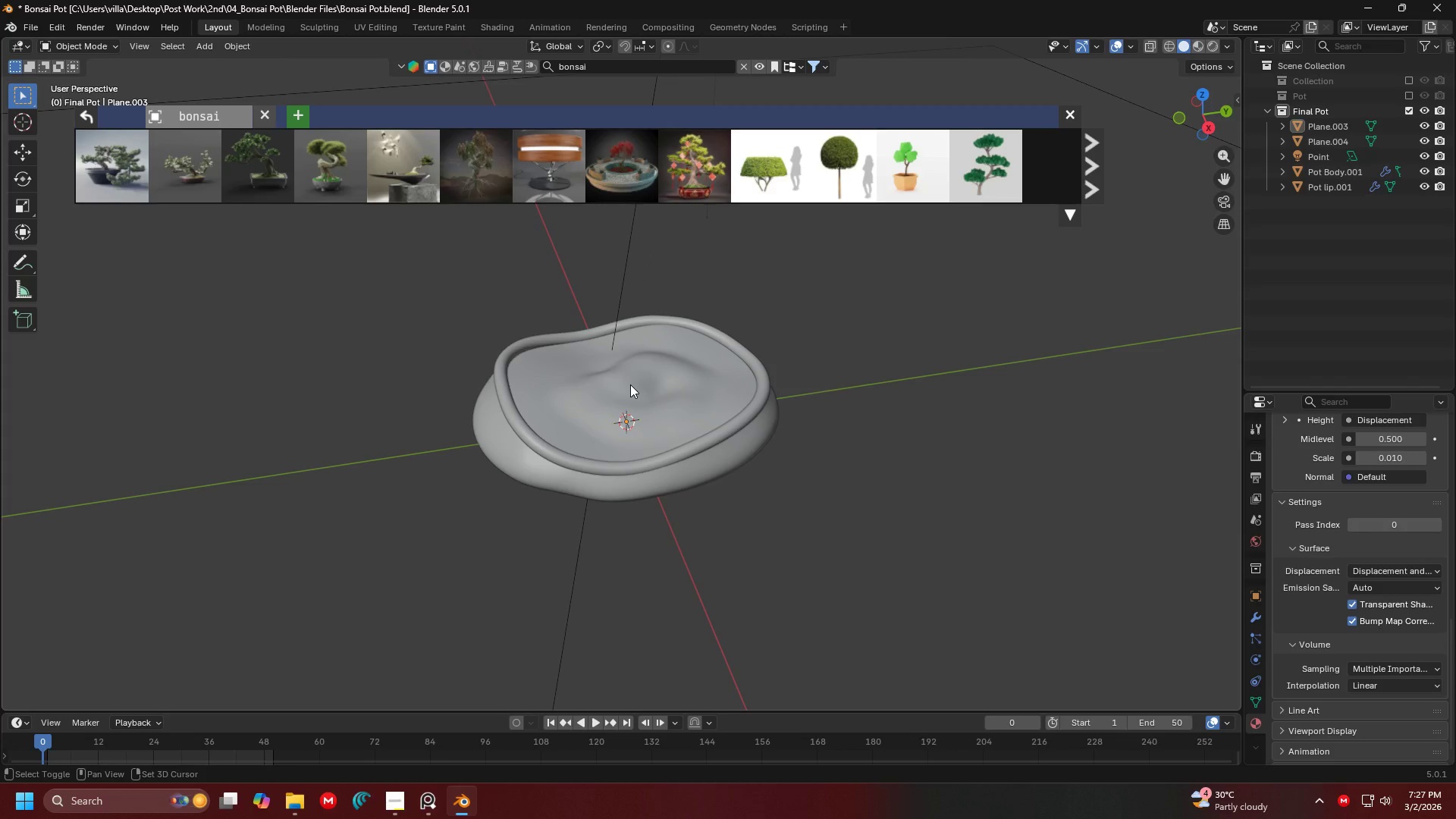 
right_click([630, 384])
 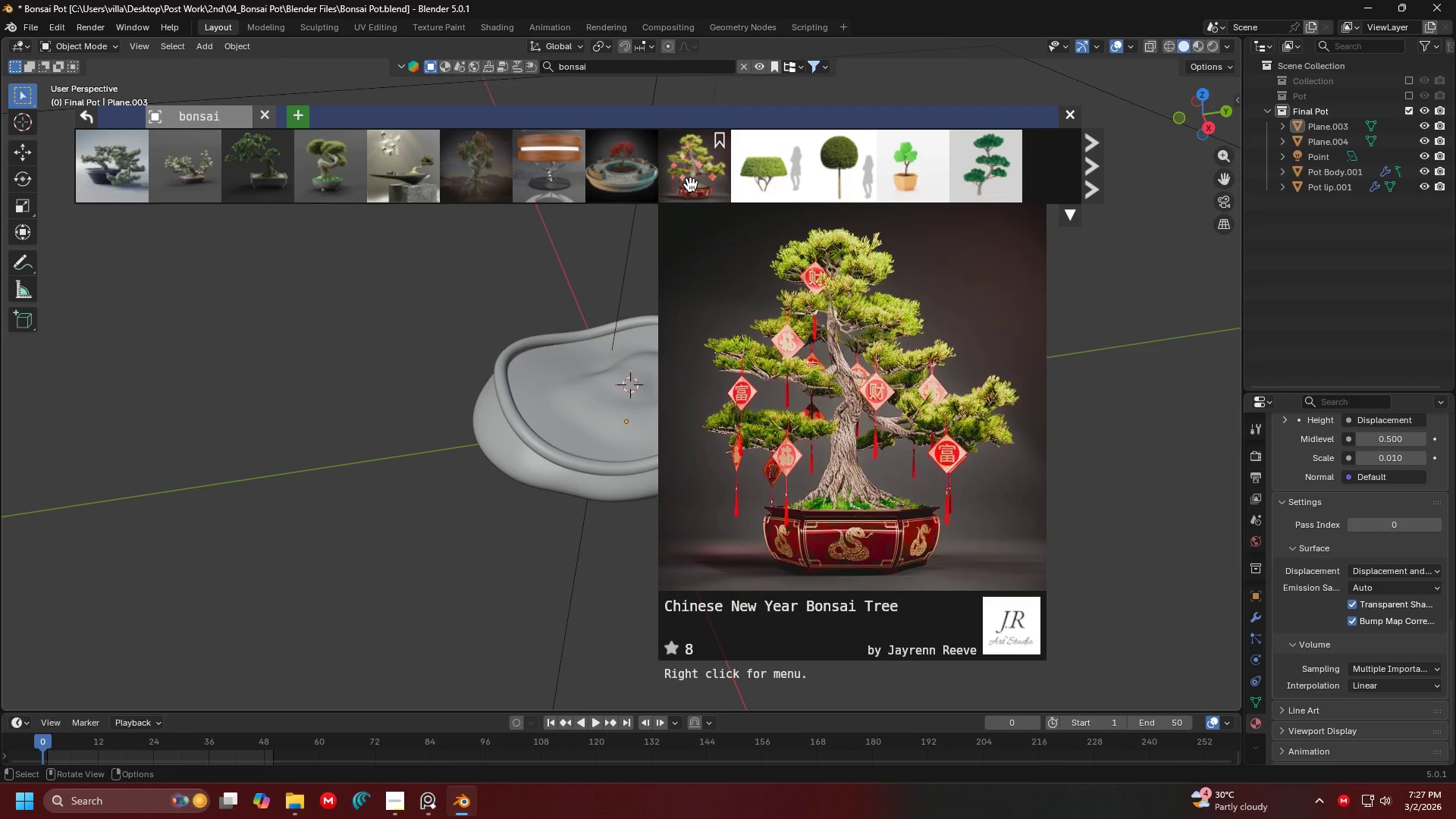 
left_click([690, 184])
 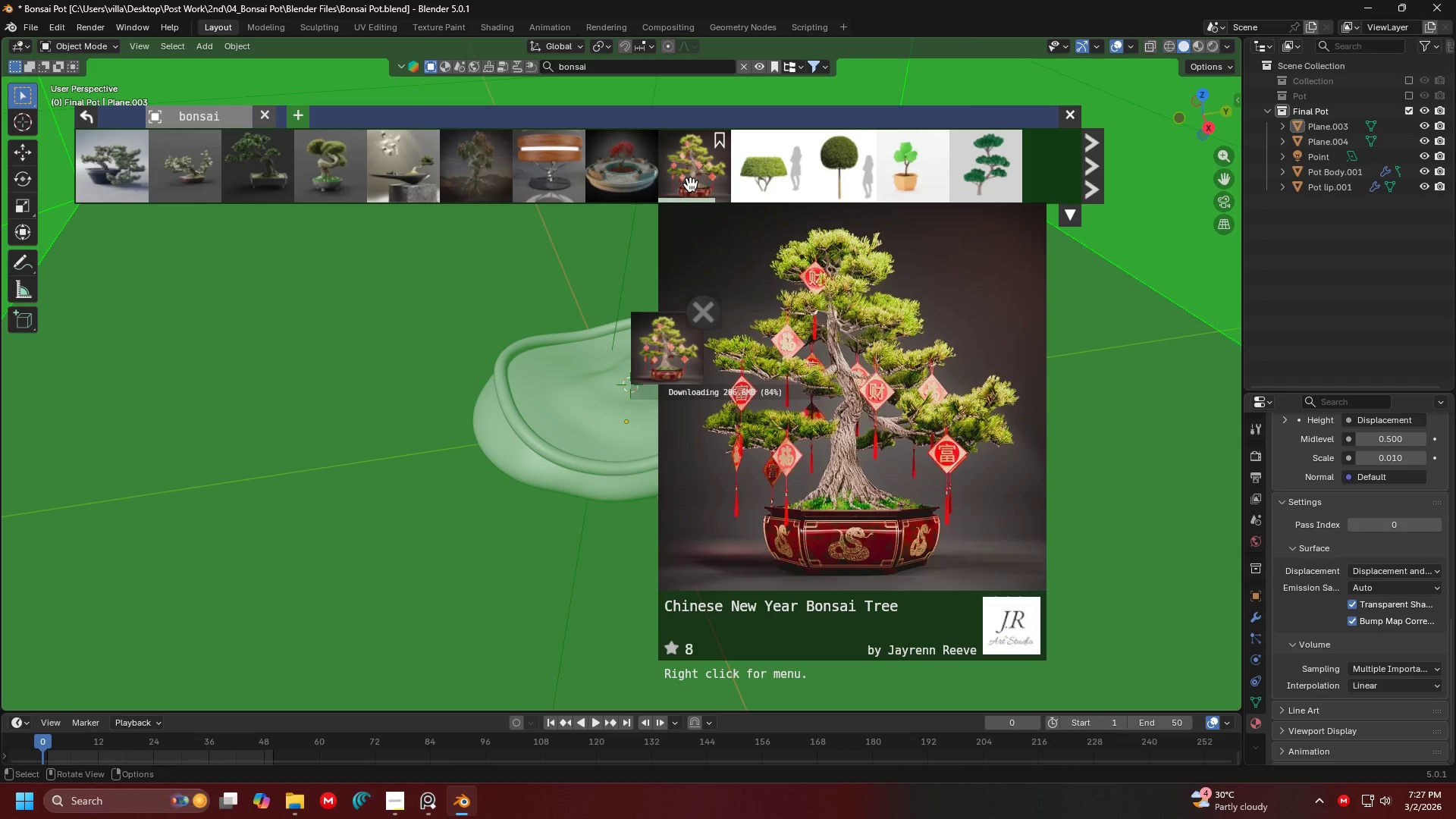 
wait(13.49)
 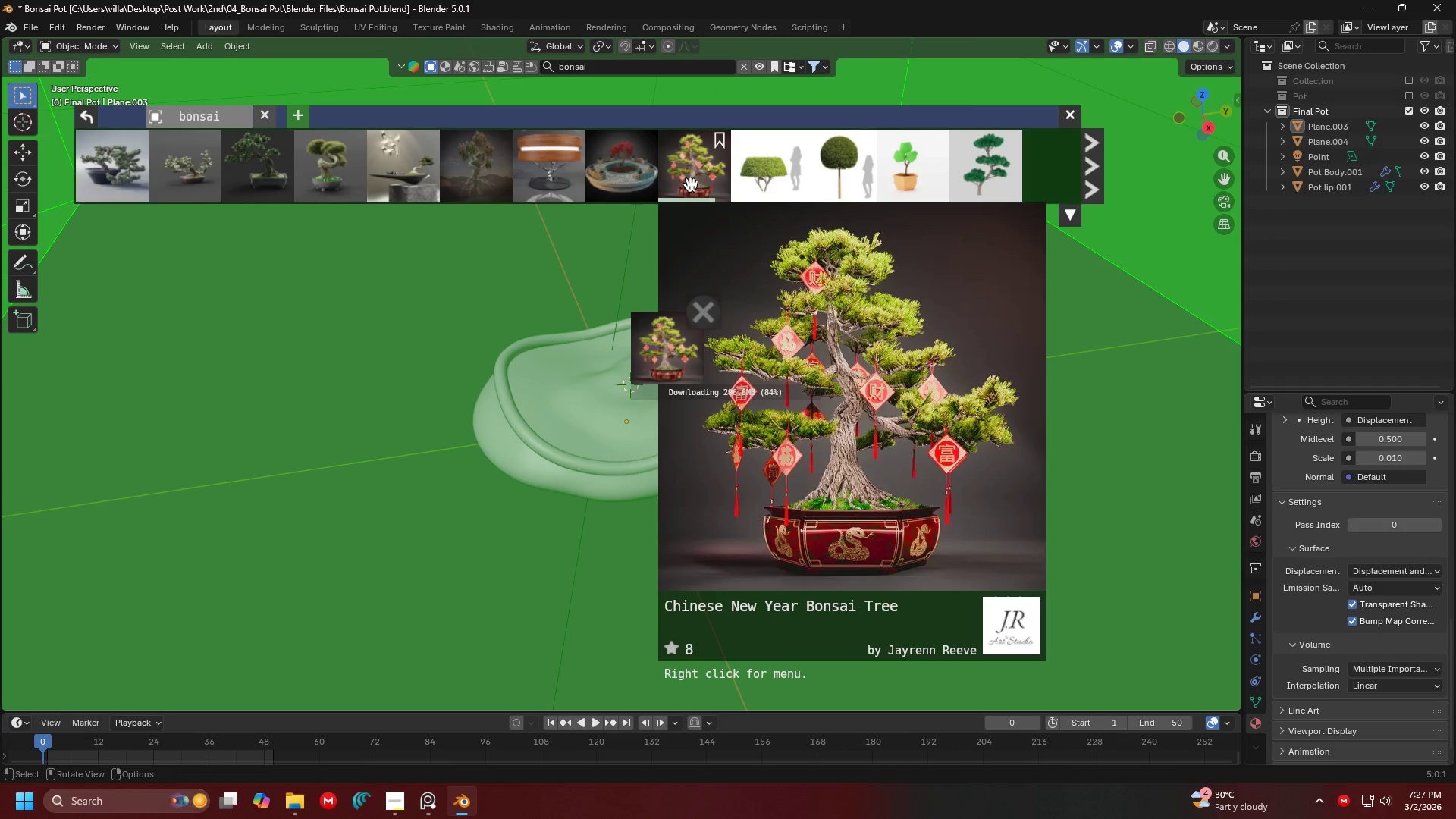 
scroll: coordinate [959, 188], scroll_direction: down, amount: 1.0
 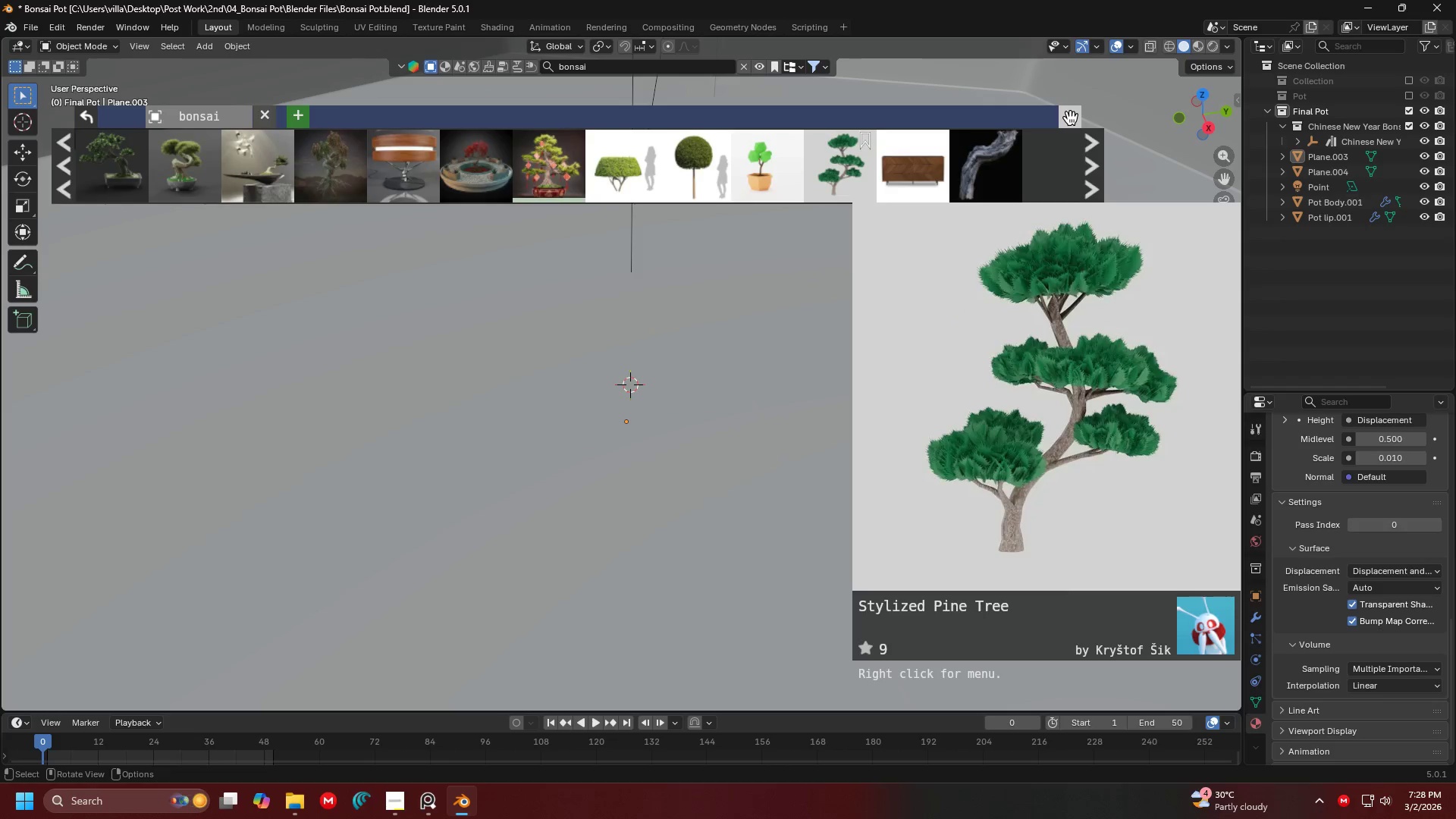 
left_click([1070, 118])
 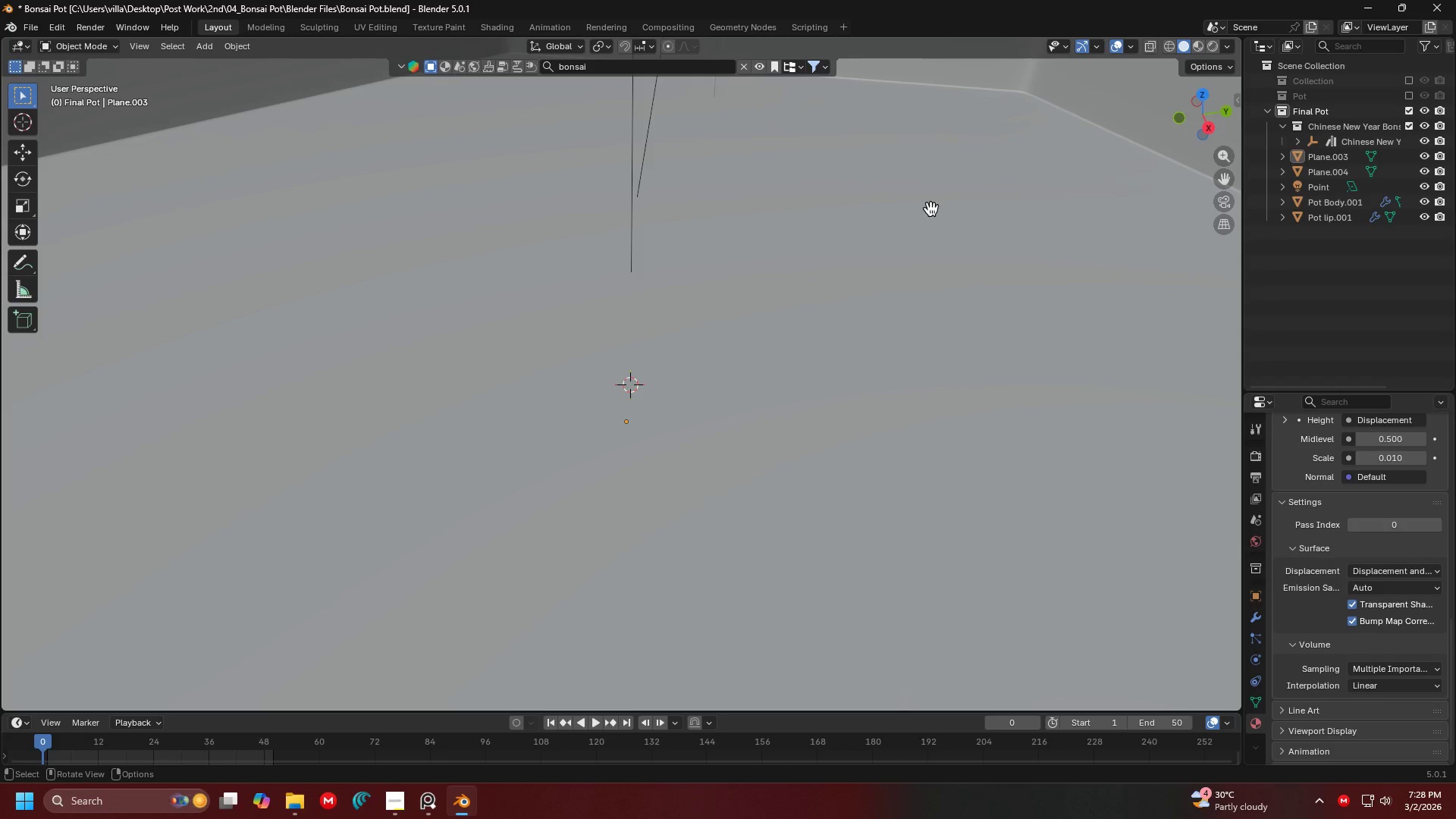 
scroll: coordinate [808, 246], scroll_direction: down, amount: 11.0
 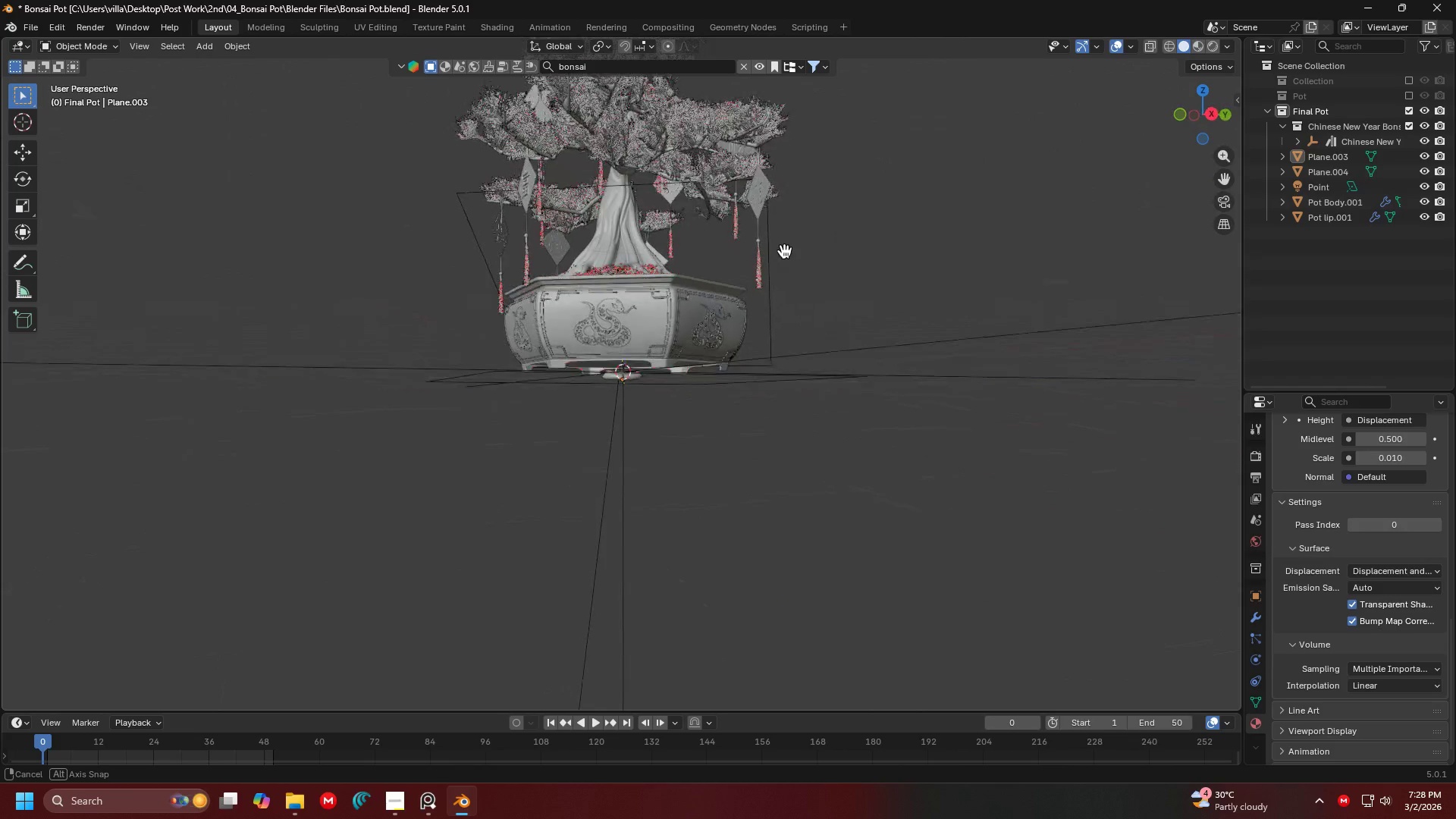 
left_click([620, 464])
 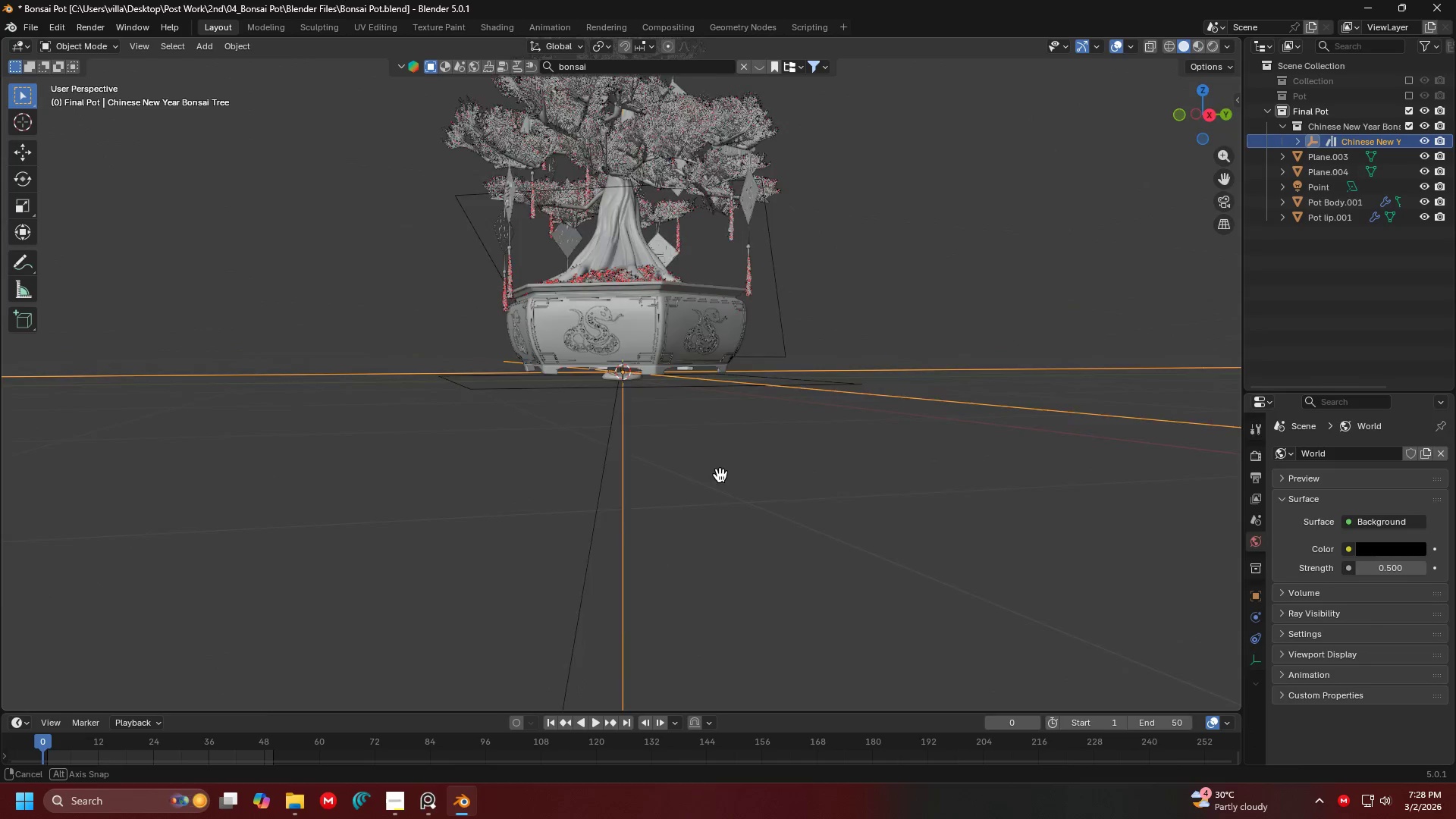 
key(G)
 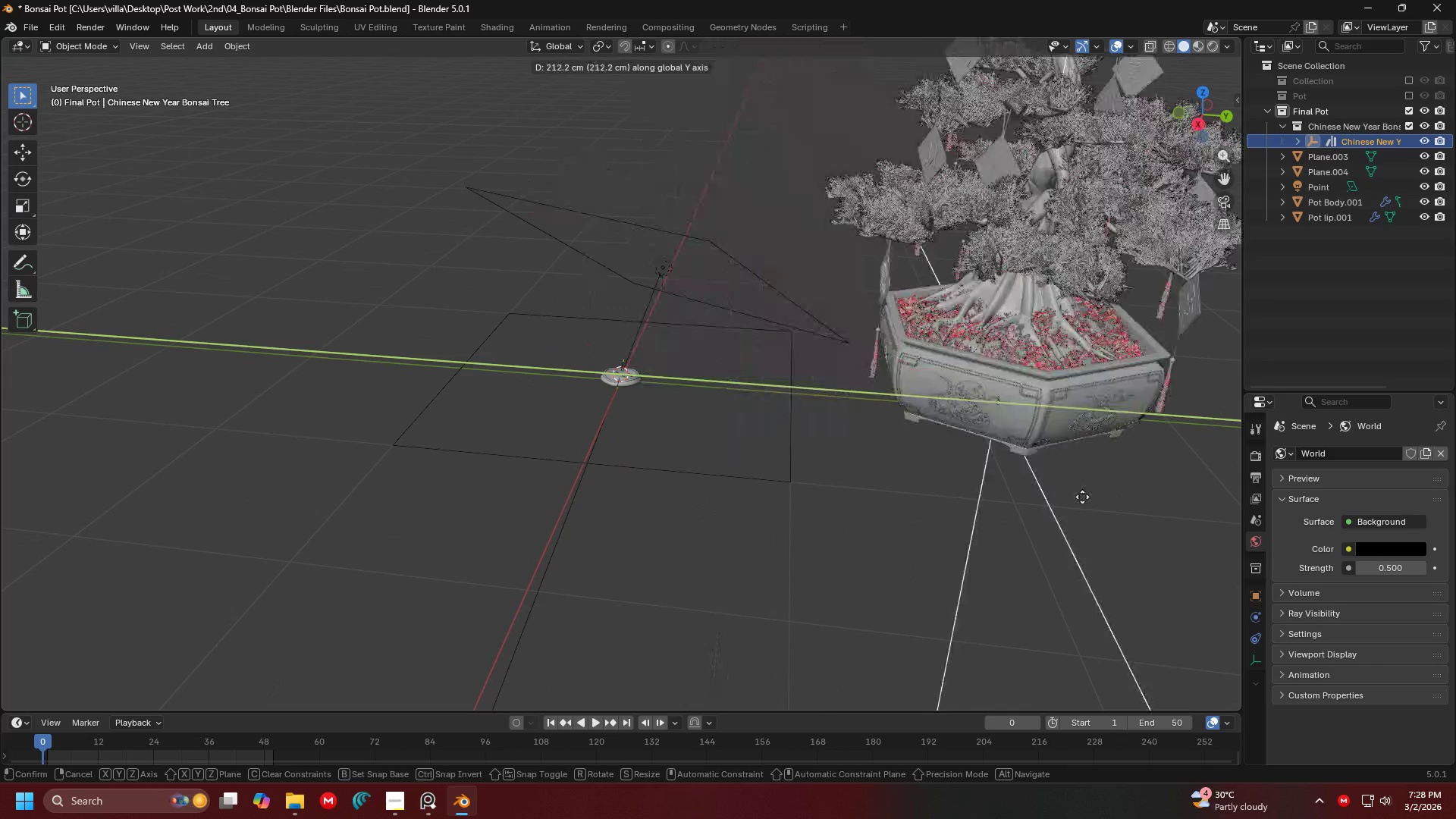 
scroll: coordinate [679, 507], scroll_direction: up, amount: 1.0
 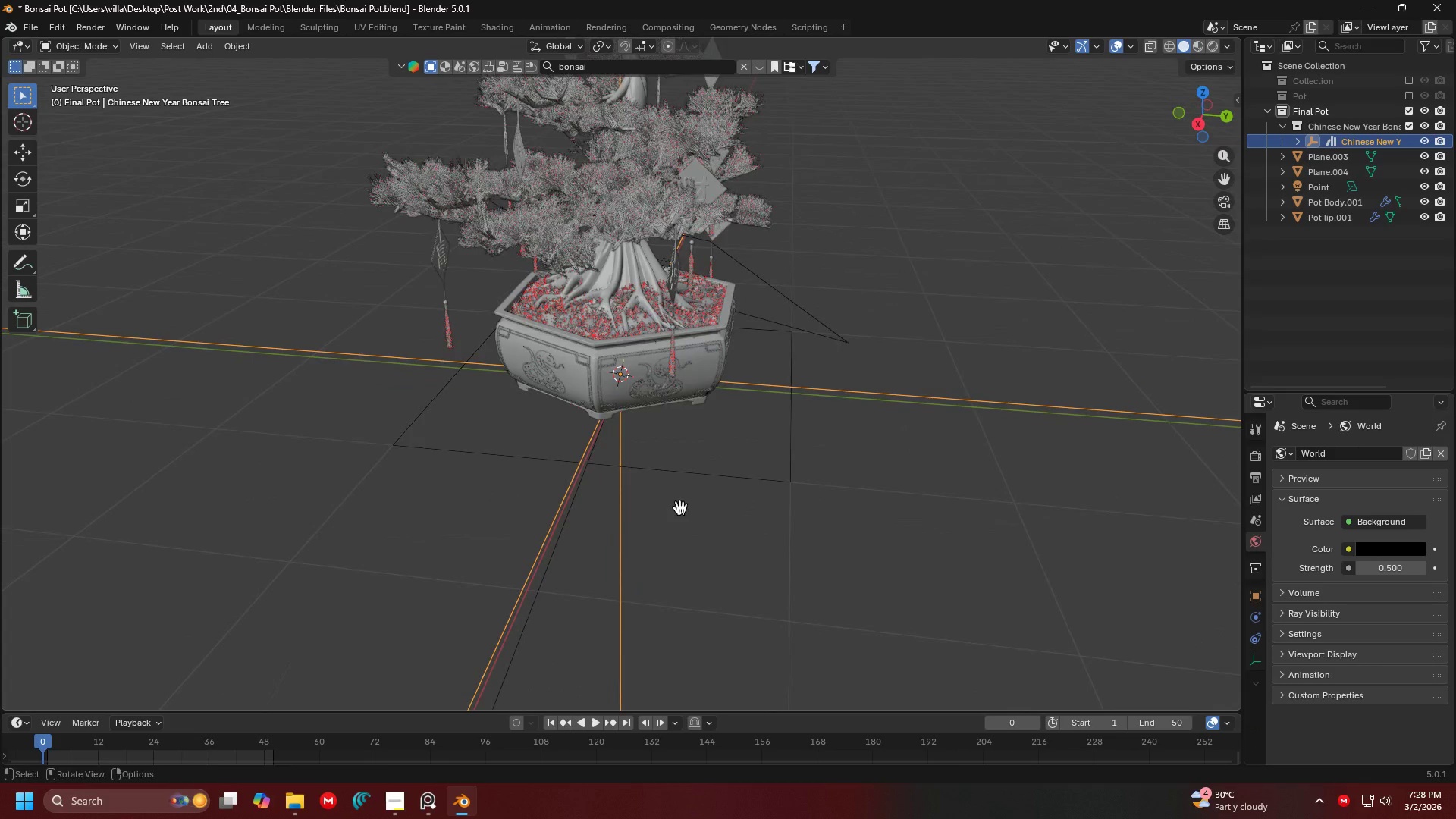 
left_click([1140, 494])
 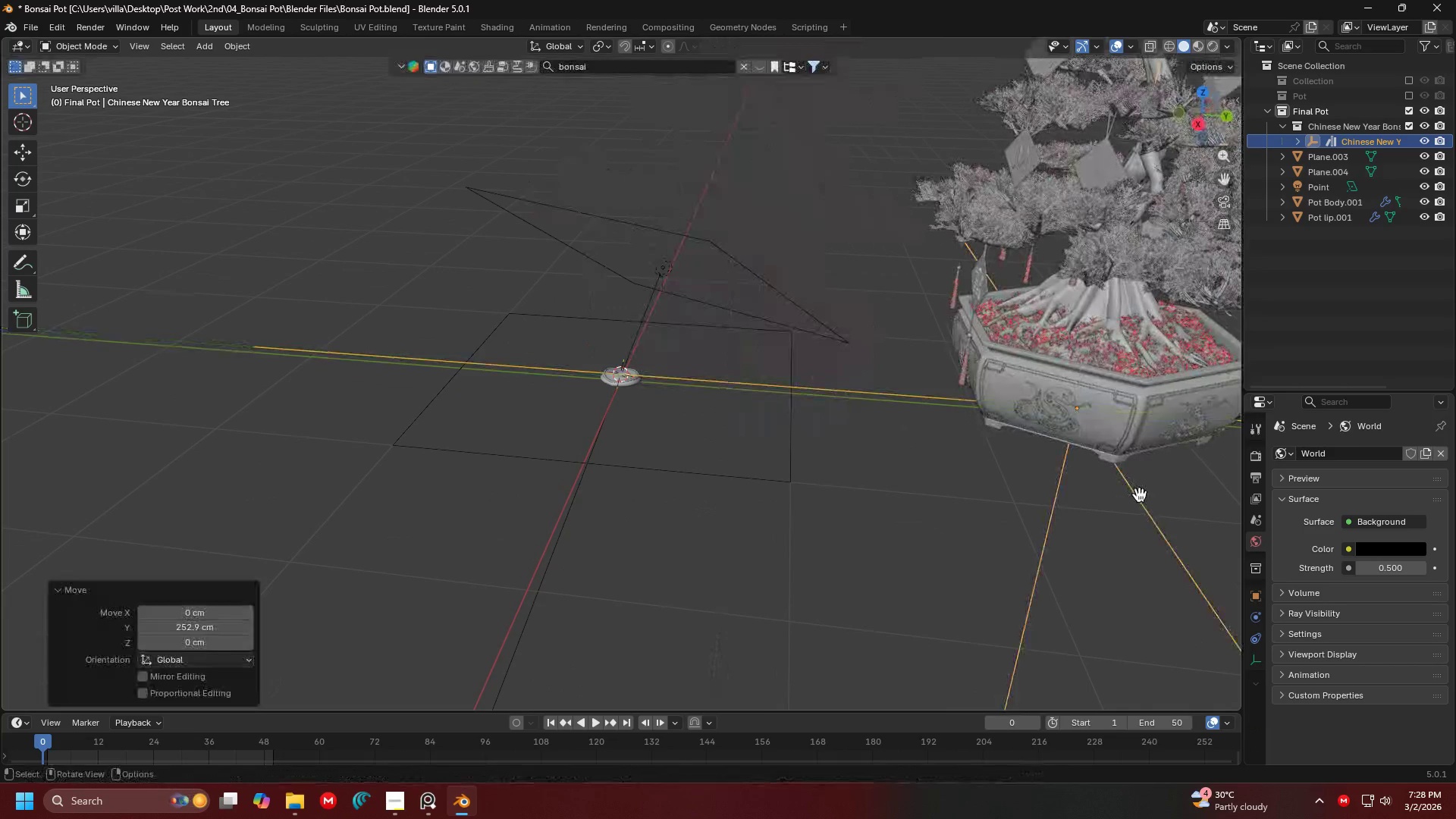 
key(Shift+ShiftLeft)
 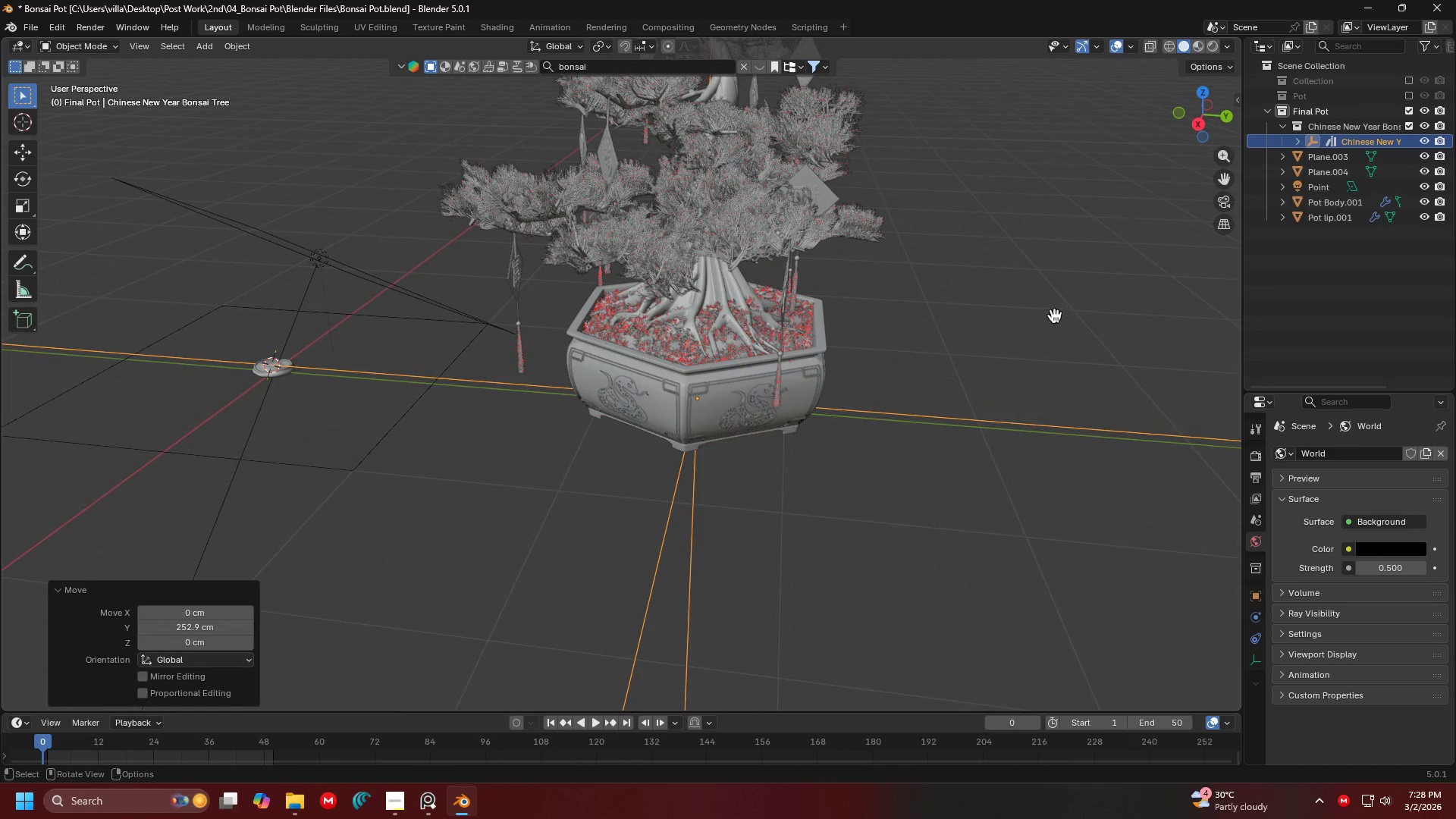 
key(S)
 